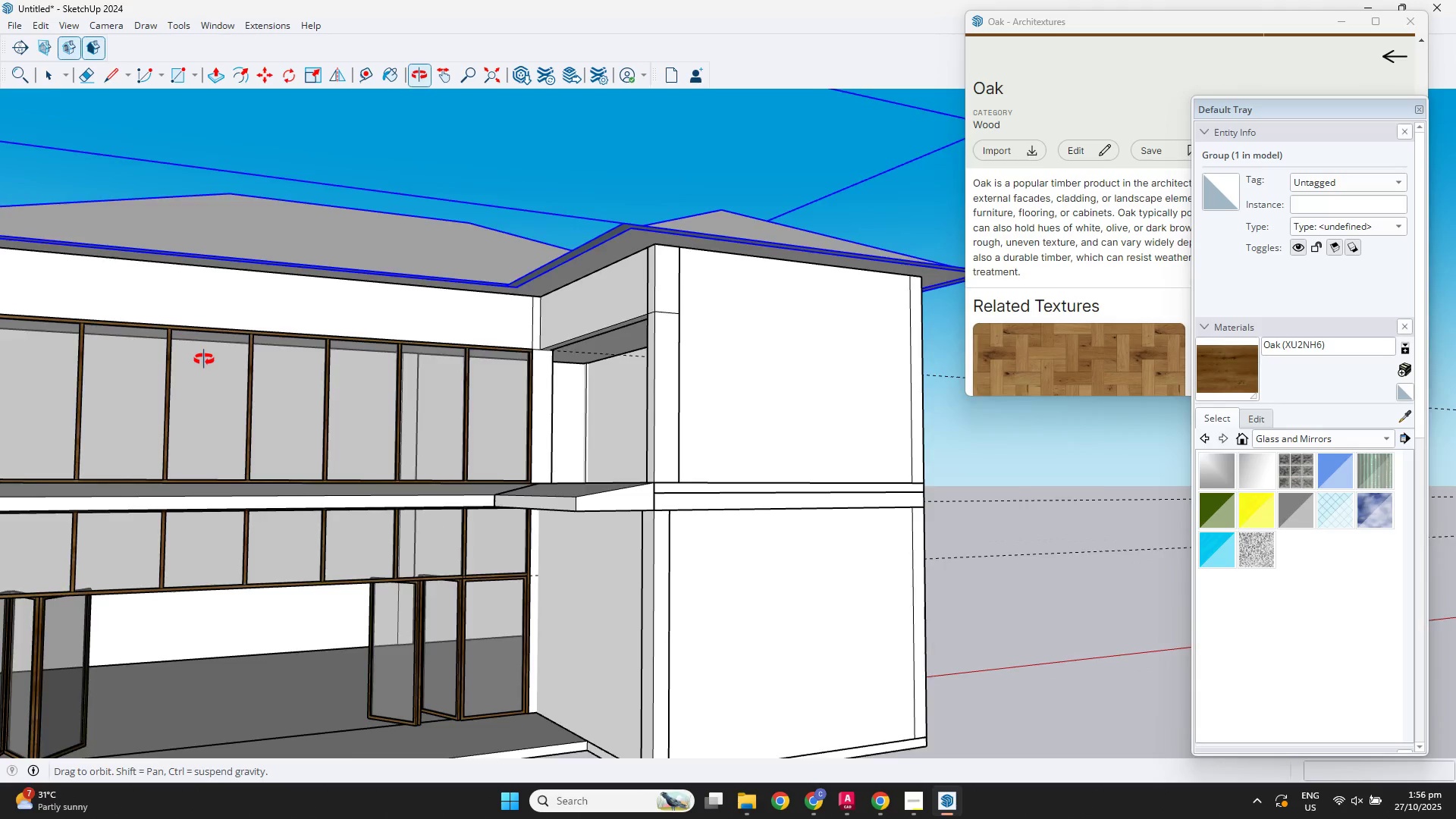 
scroll: coordinate [312, 337], scroll_direction: up, amount: 3.0
 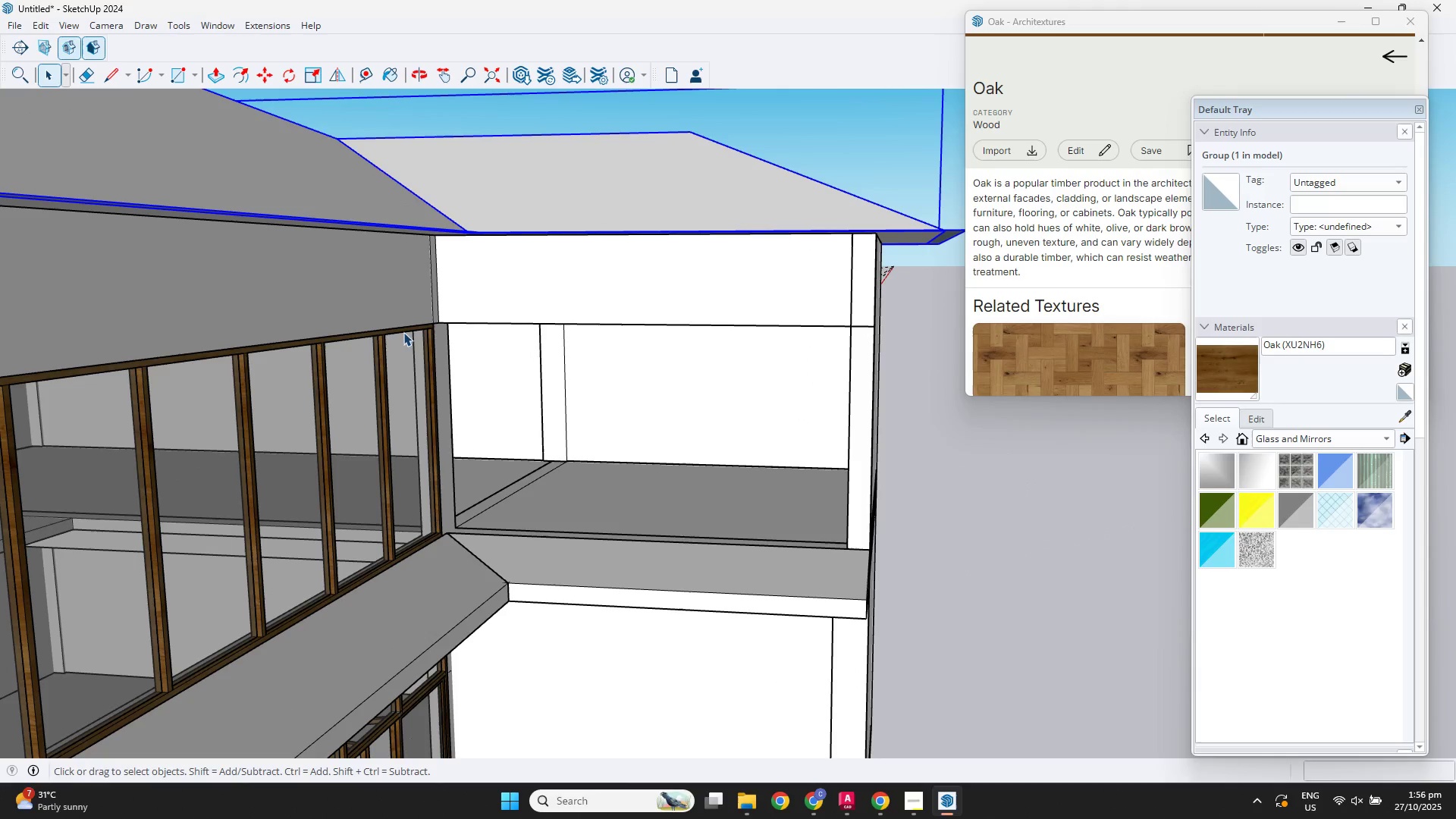 
key(R)
 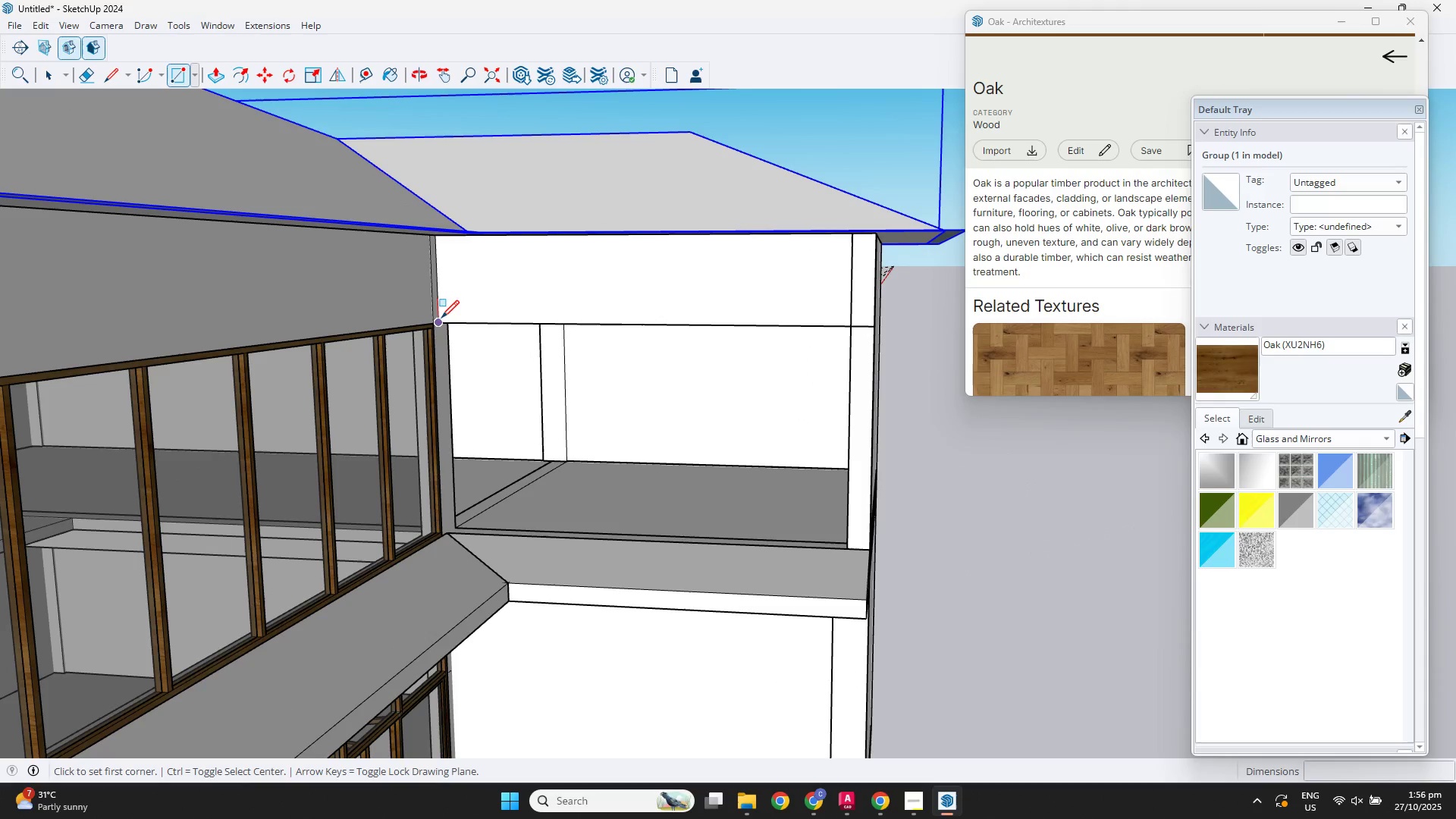 
left_click([440, 319])
 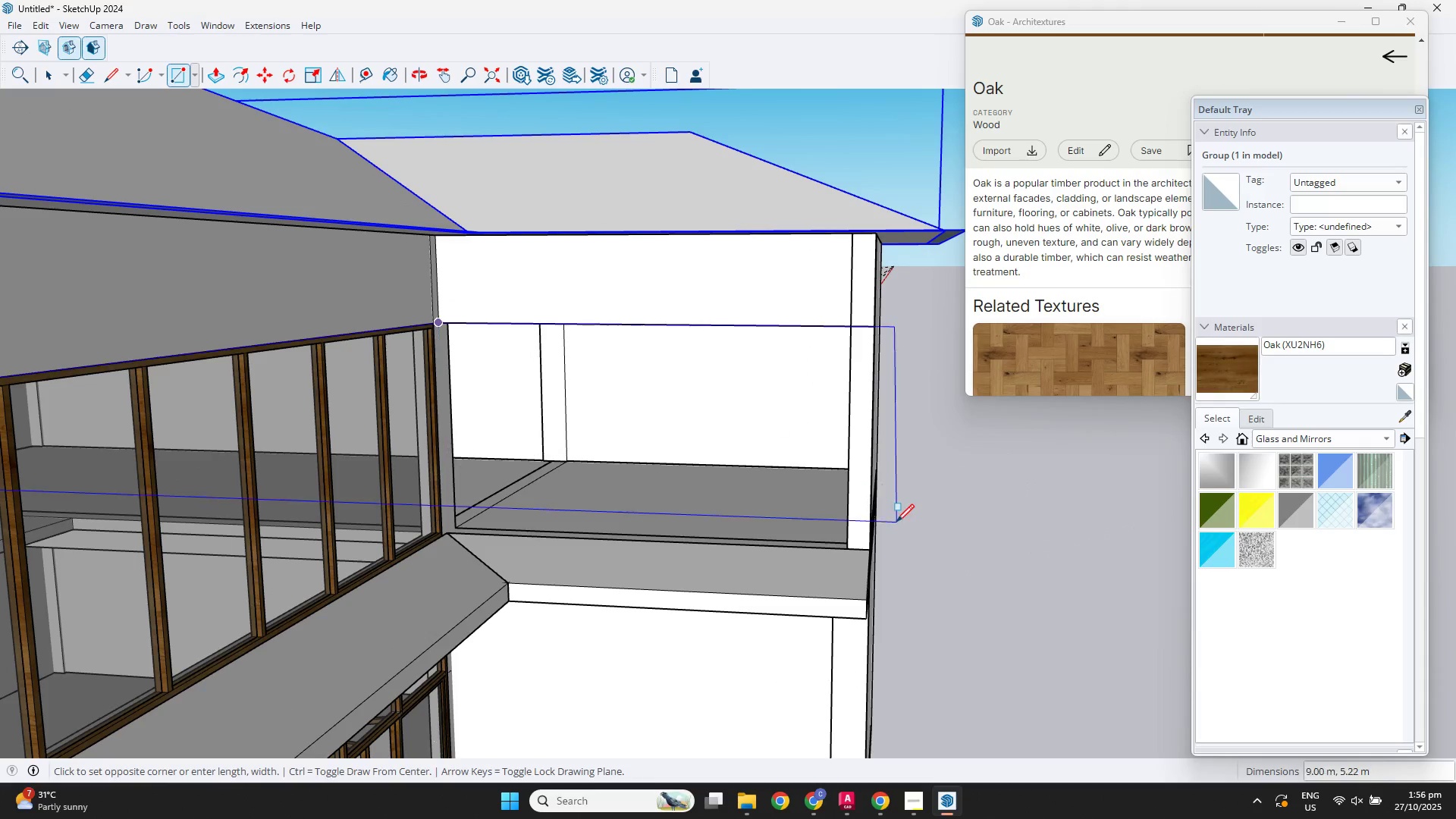 
scroll: coordinate [891, 519], scroll_direction: up, amount: 3.0
 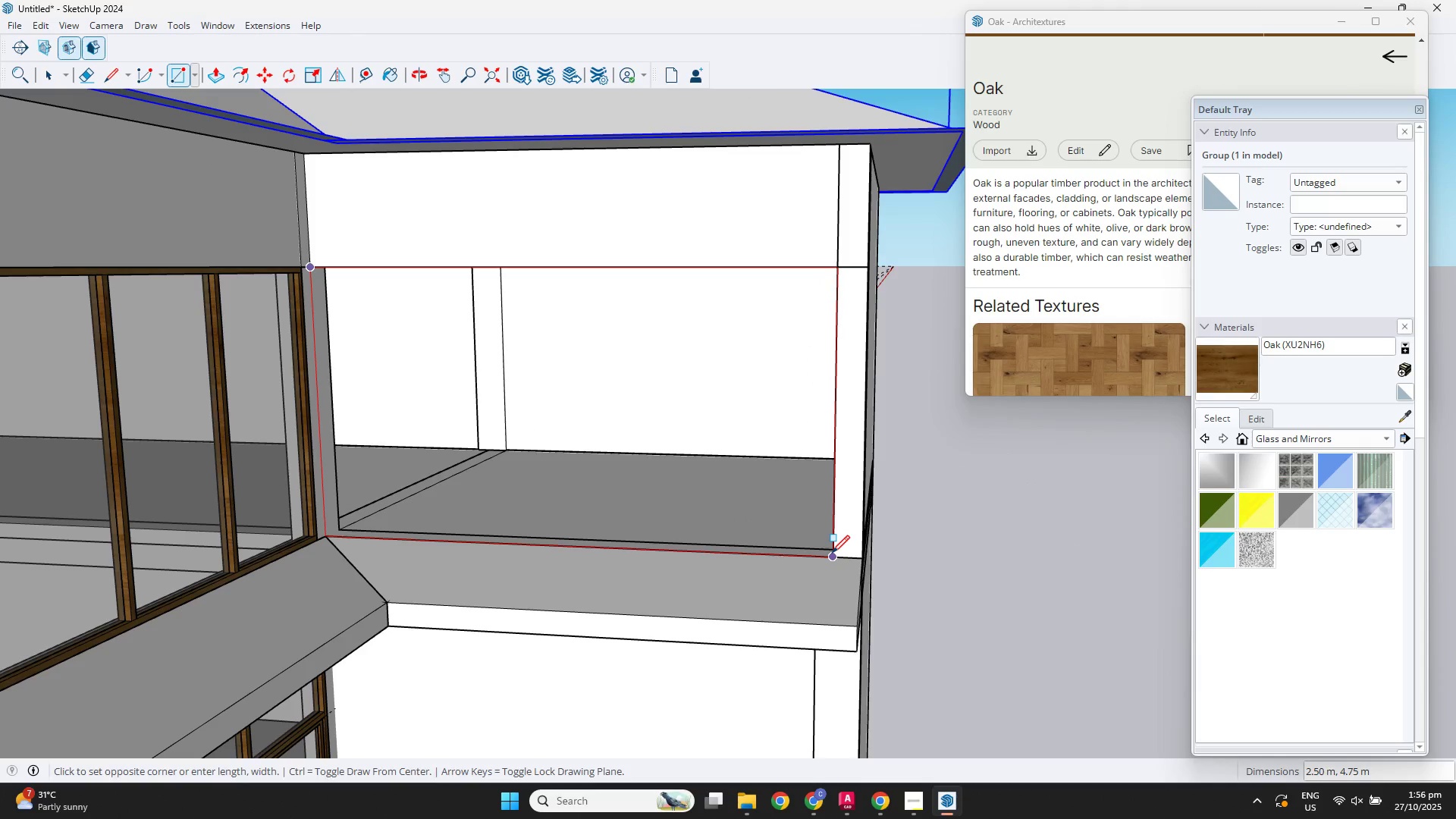 
left_click([832, 553])
 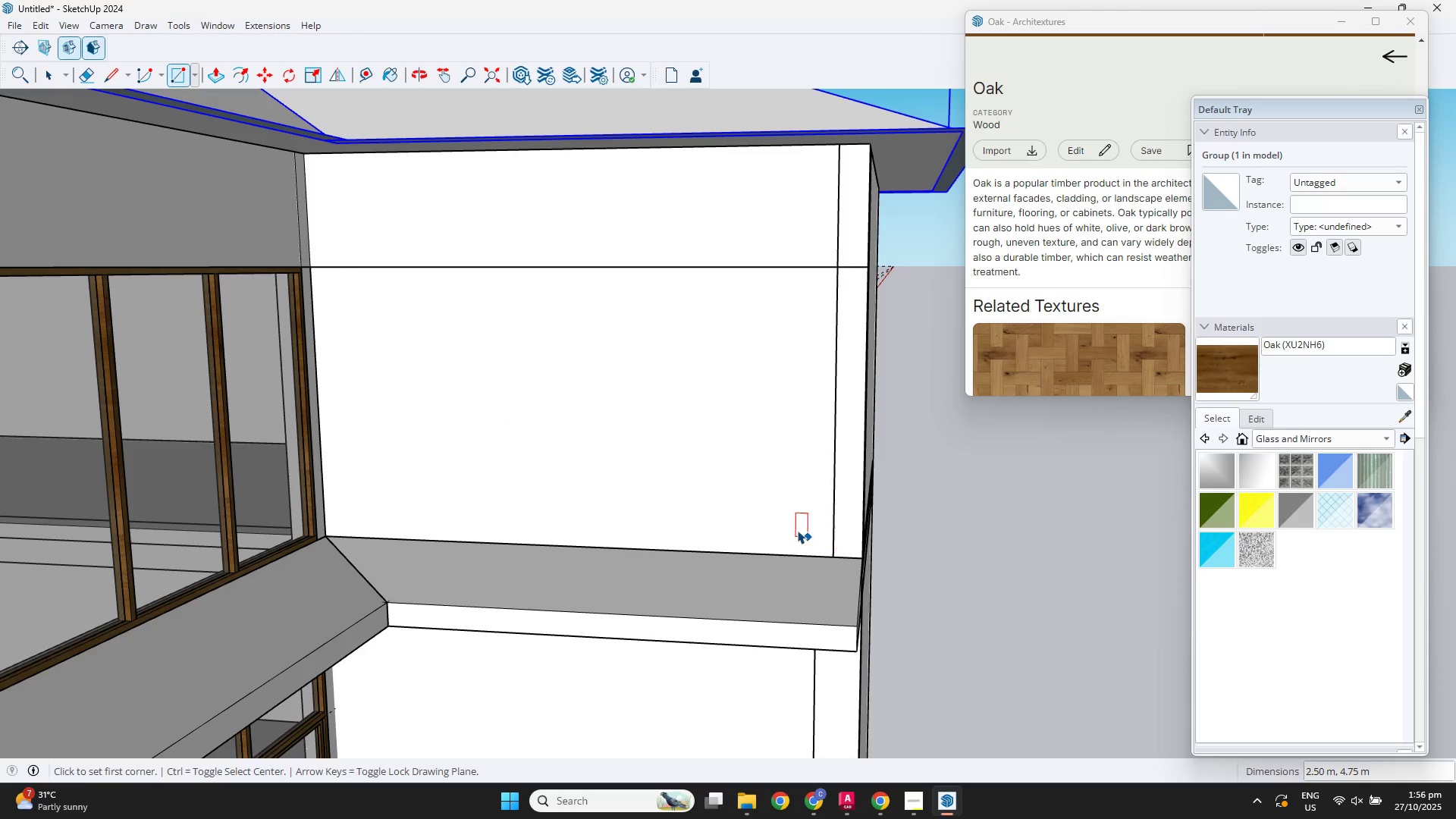 
key(Space)
 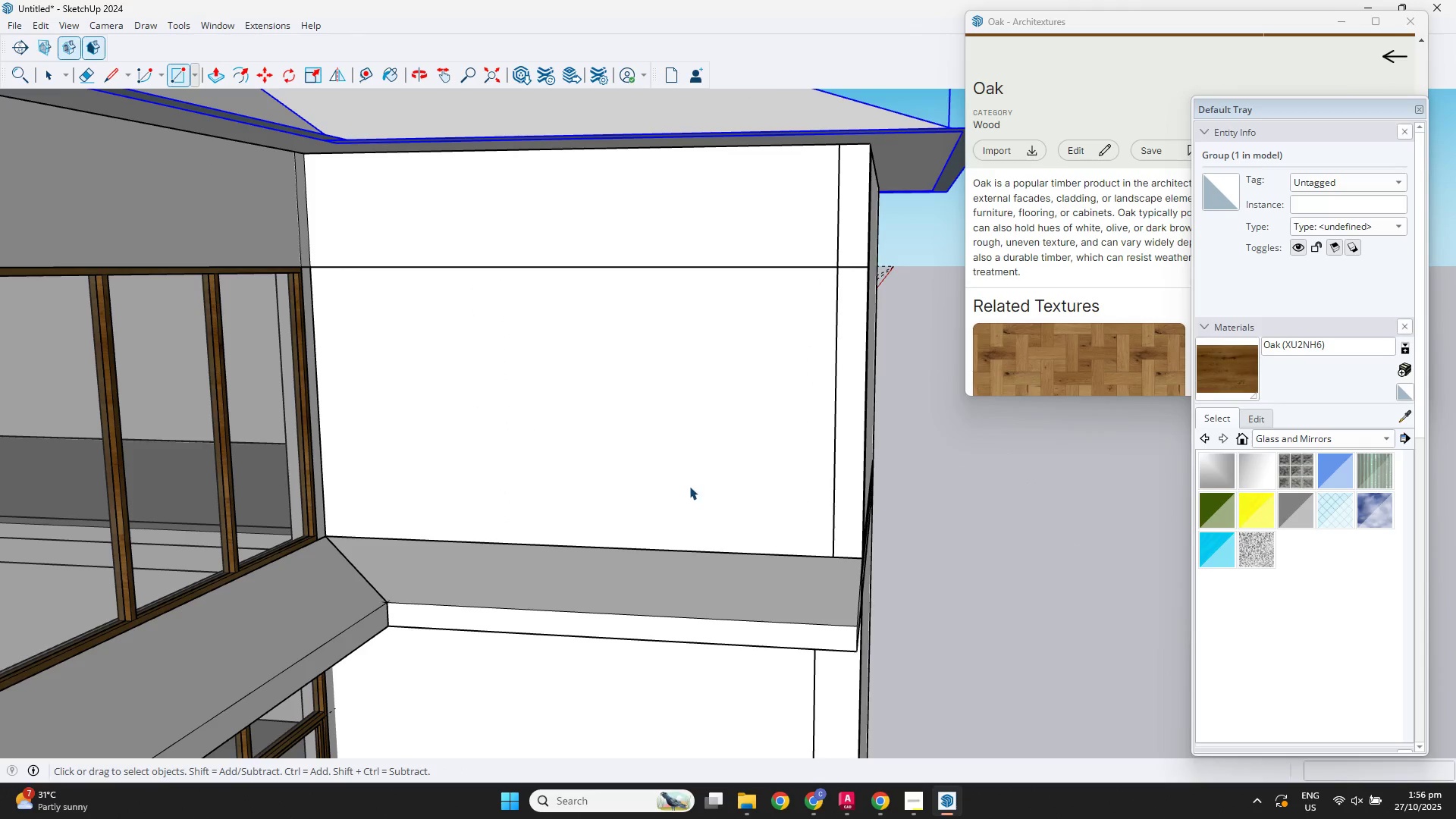 
double_click([689, 486])
 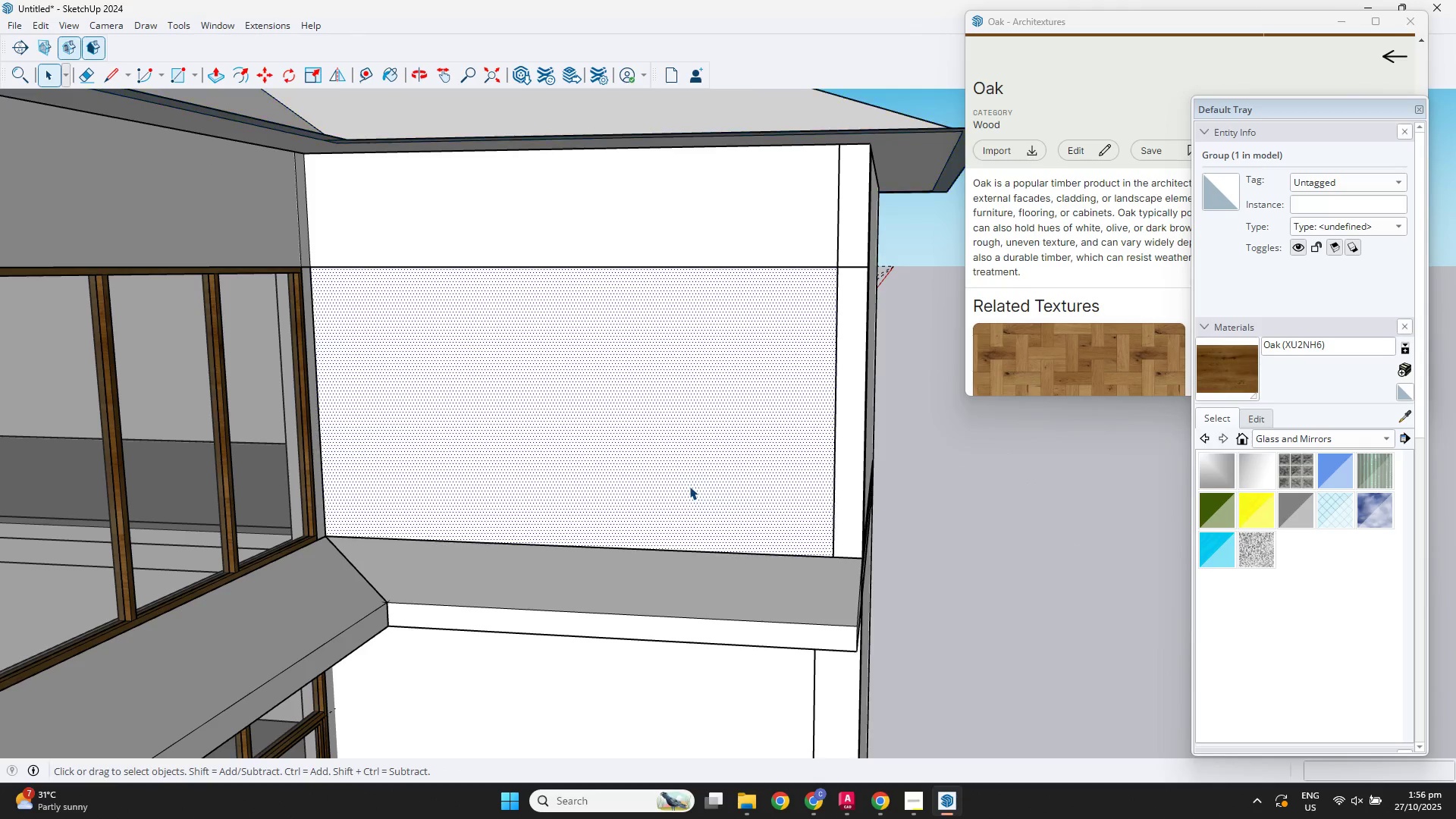 
triple_click([689, 486])
 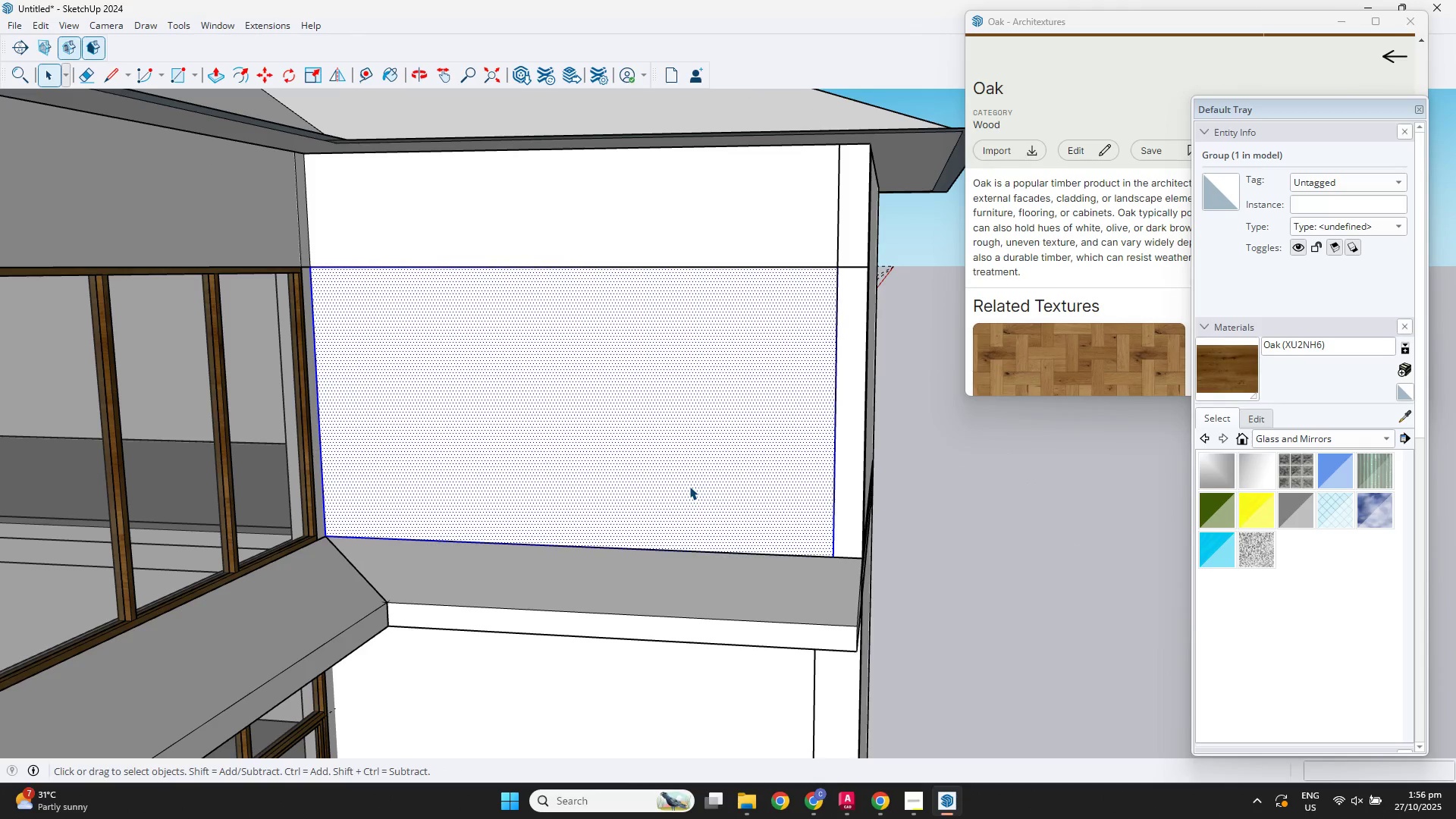 
right_click([689, 486])
 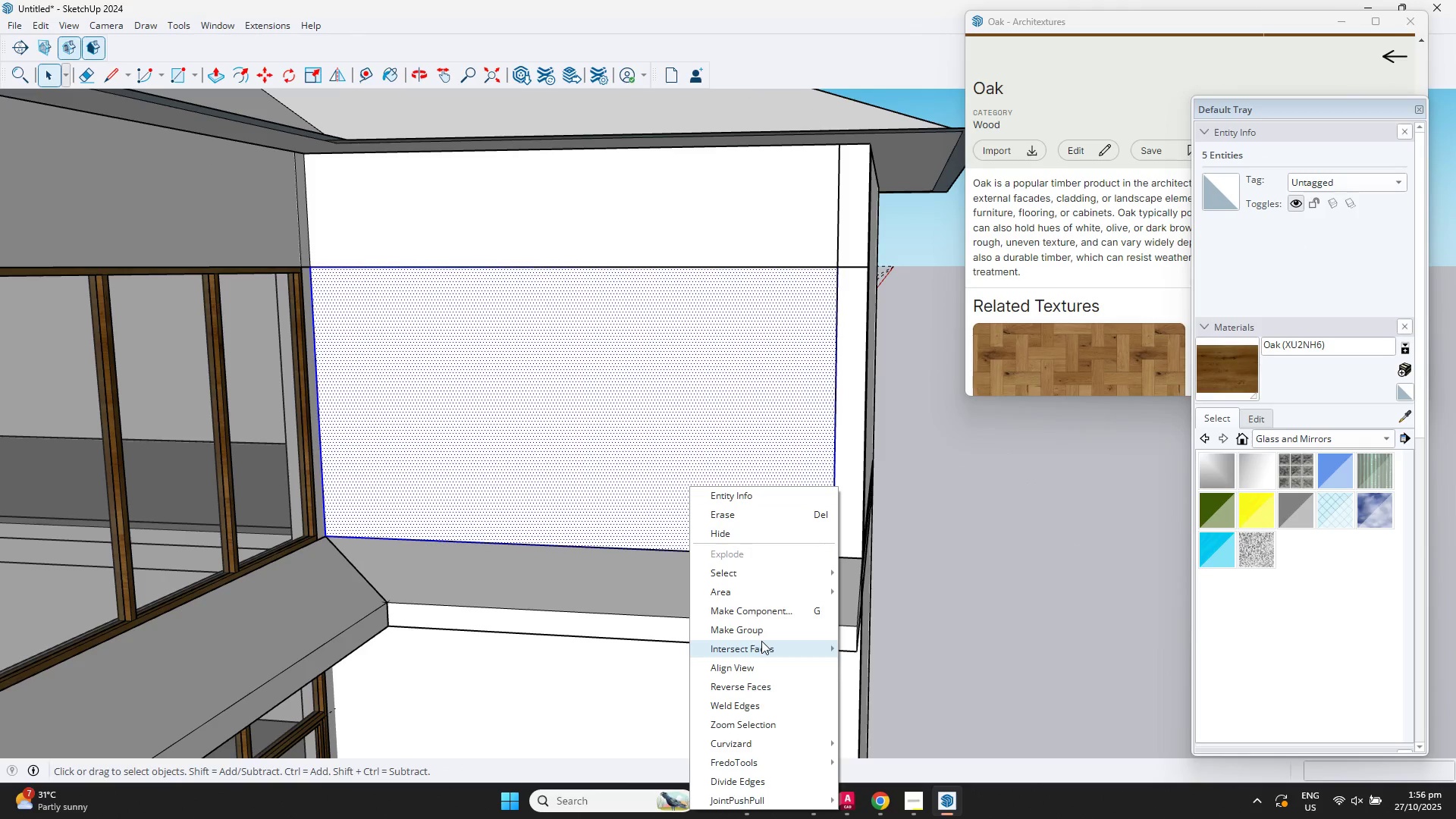 
left_click([750, 633])
 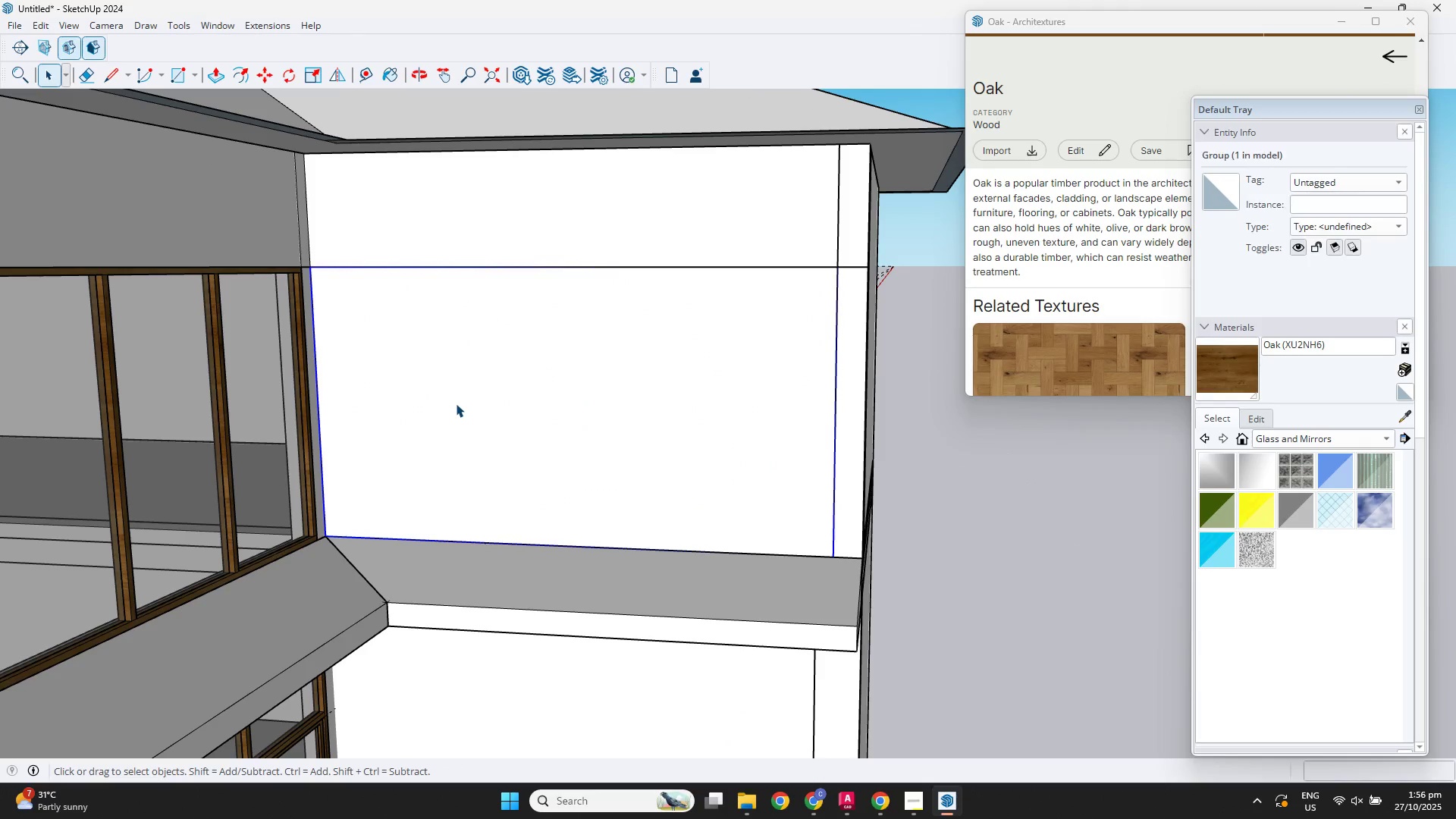 
double_click([456, 403])
 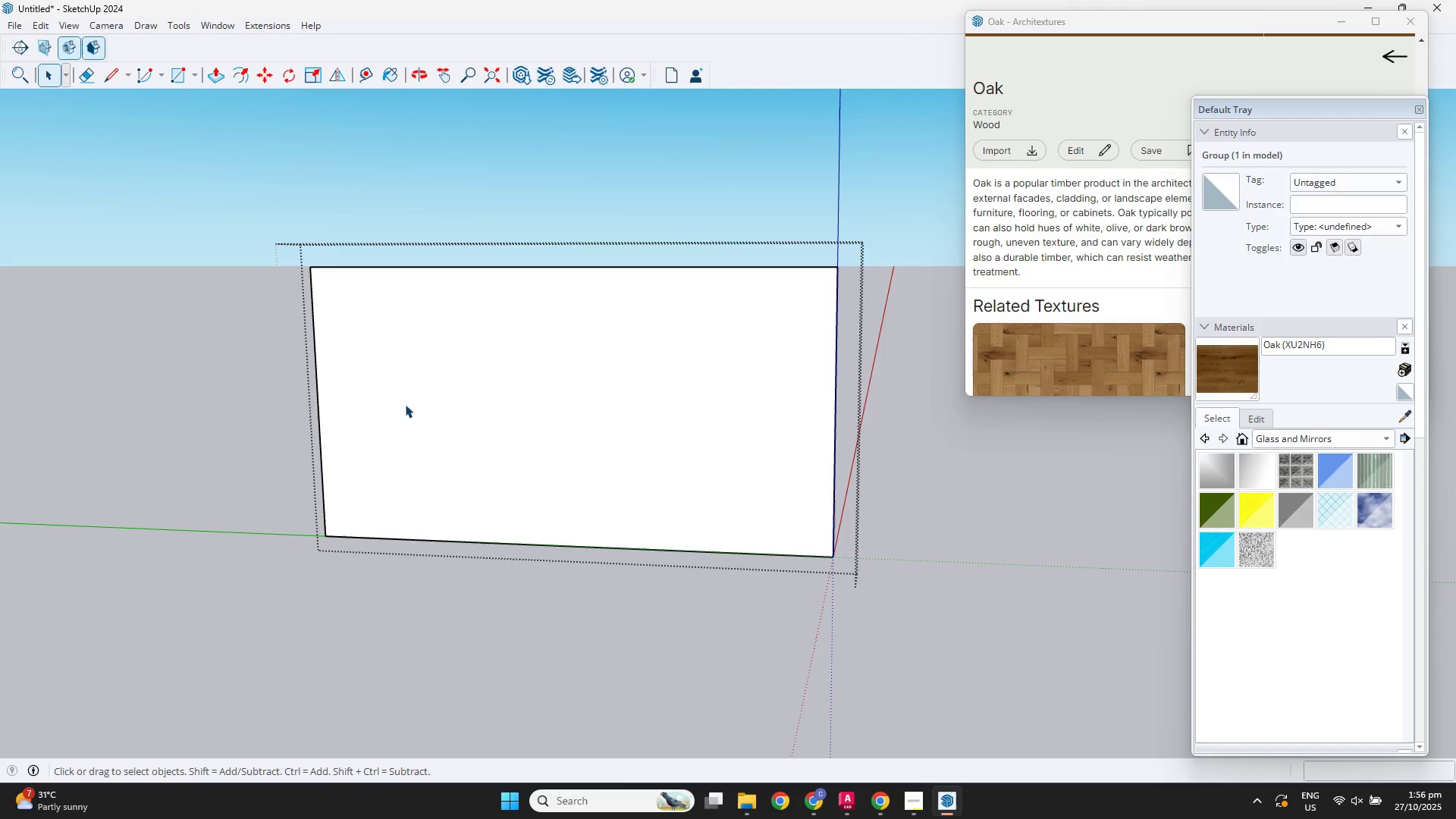 
triple_click([405, 404])
 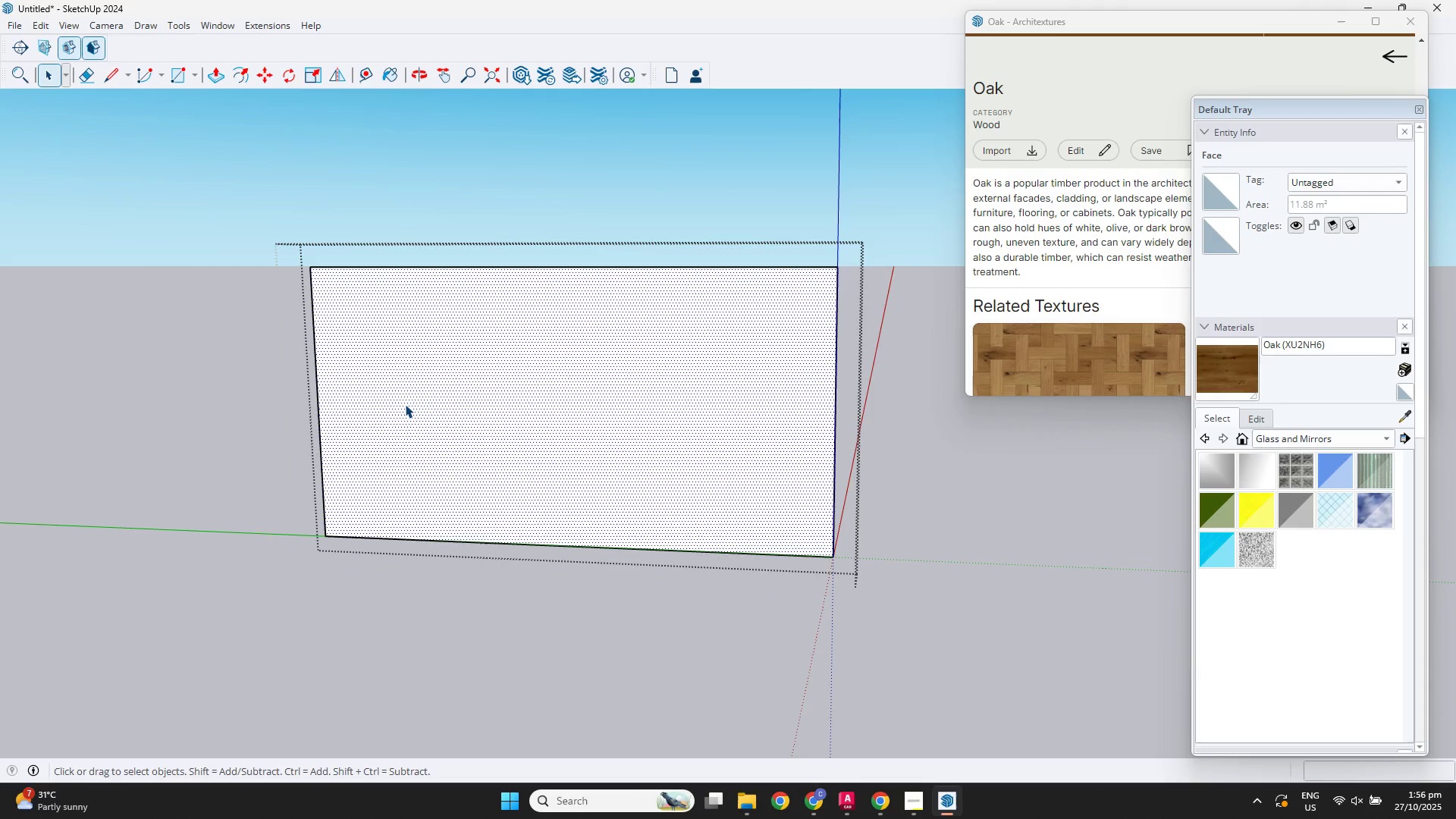 
key(F)
 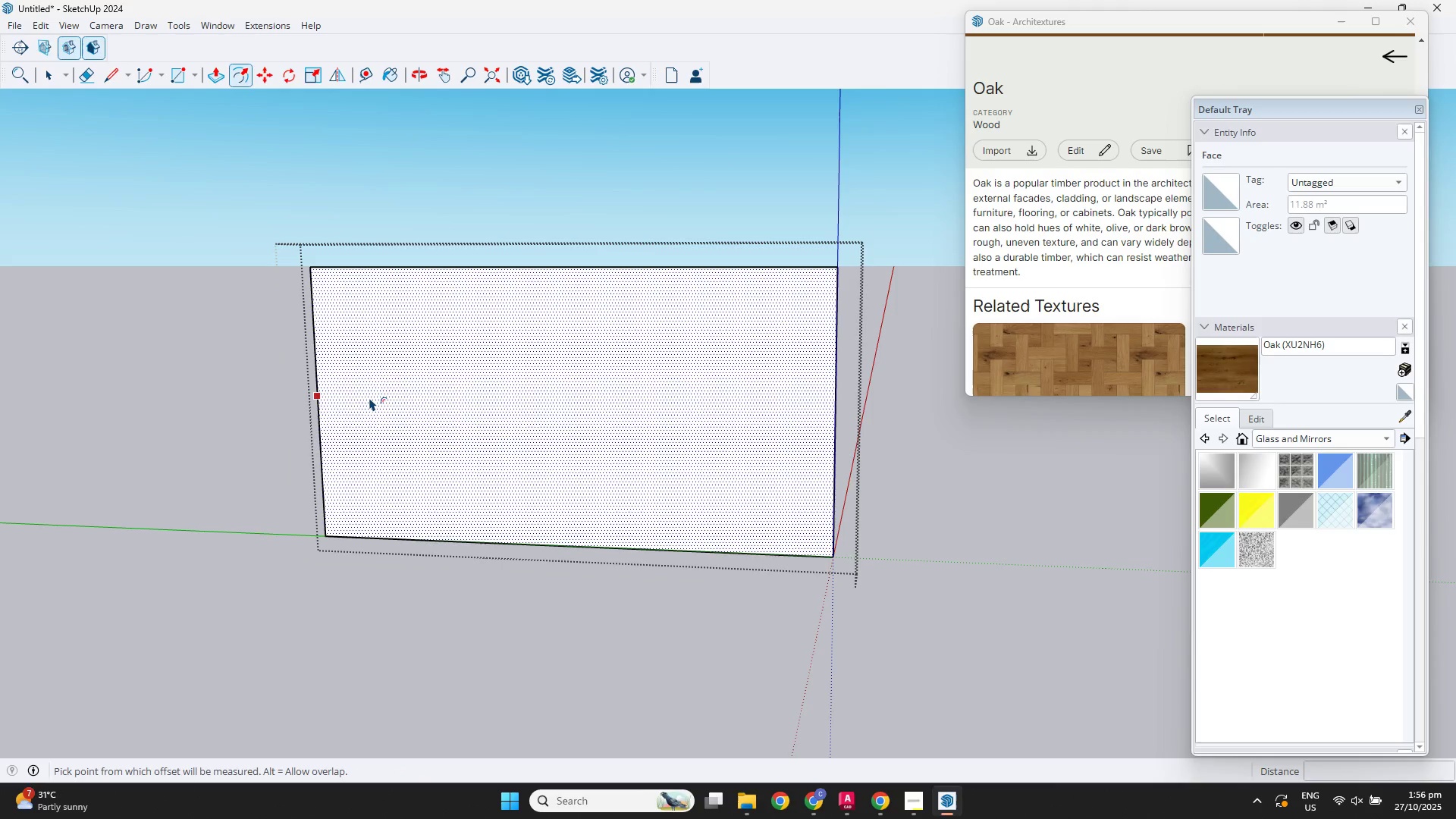 
left_click([369, 397])
 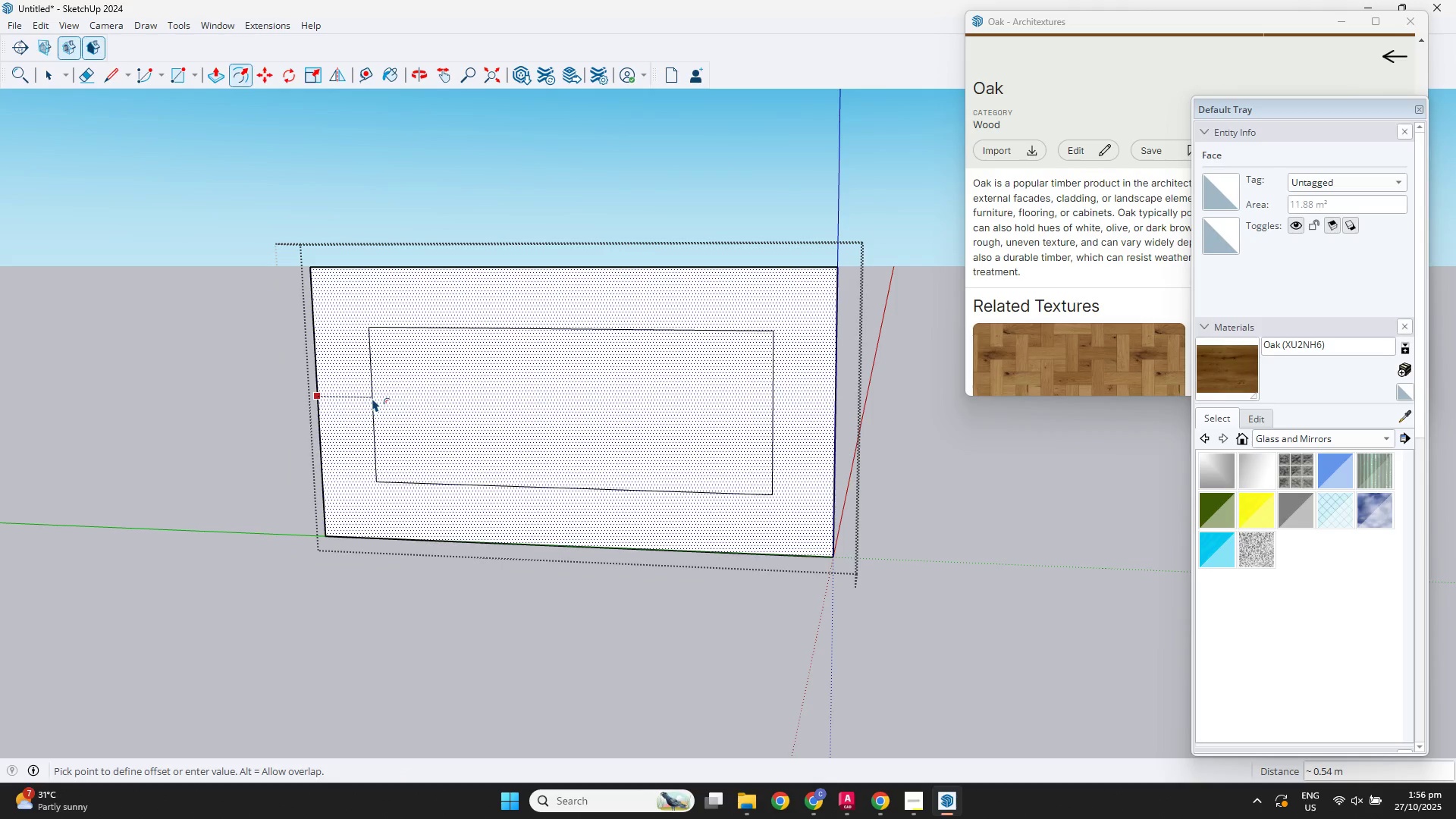 
key(NumpadDecimal)
 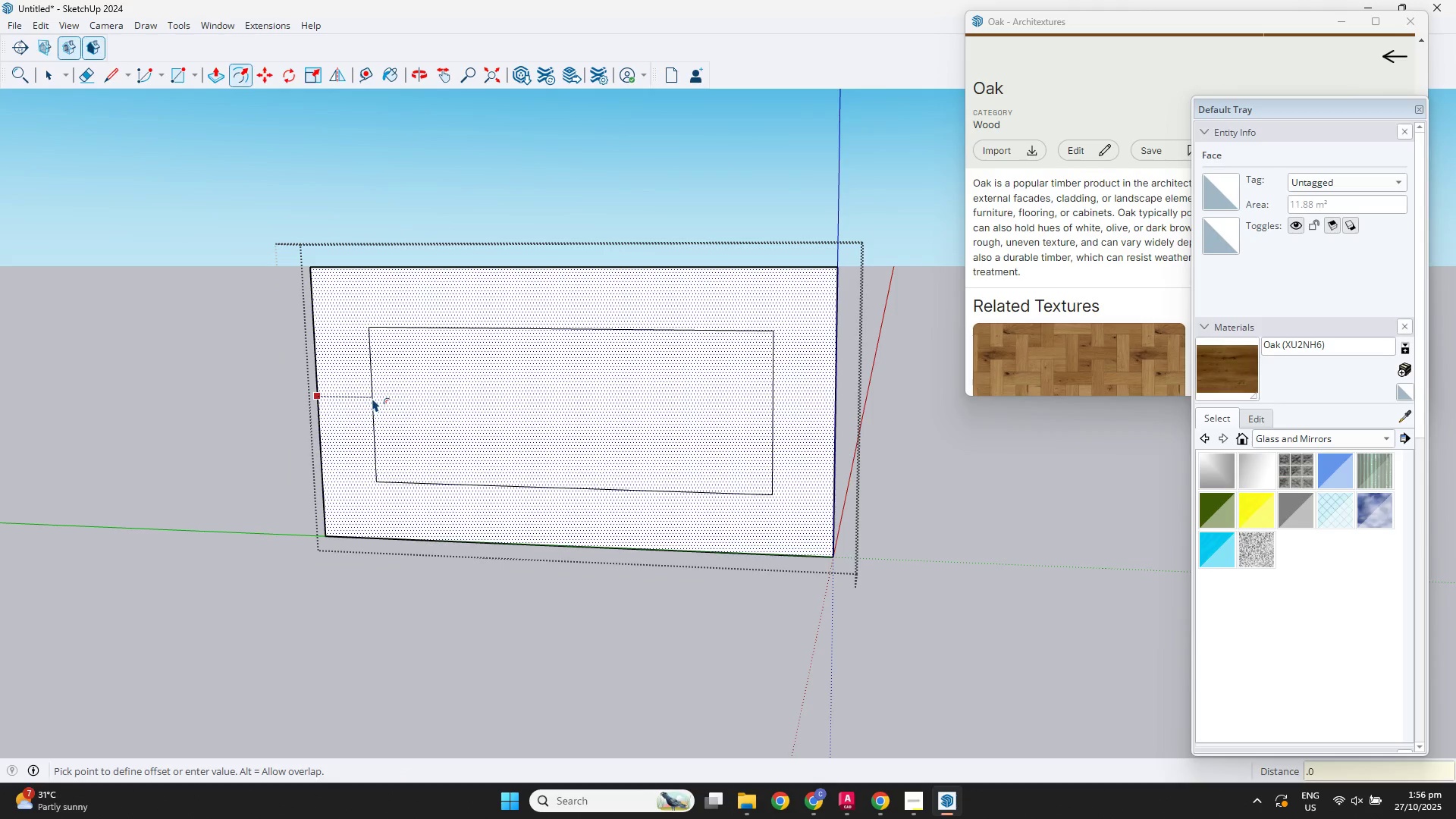 
key(Numpad0)
 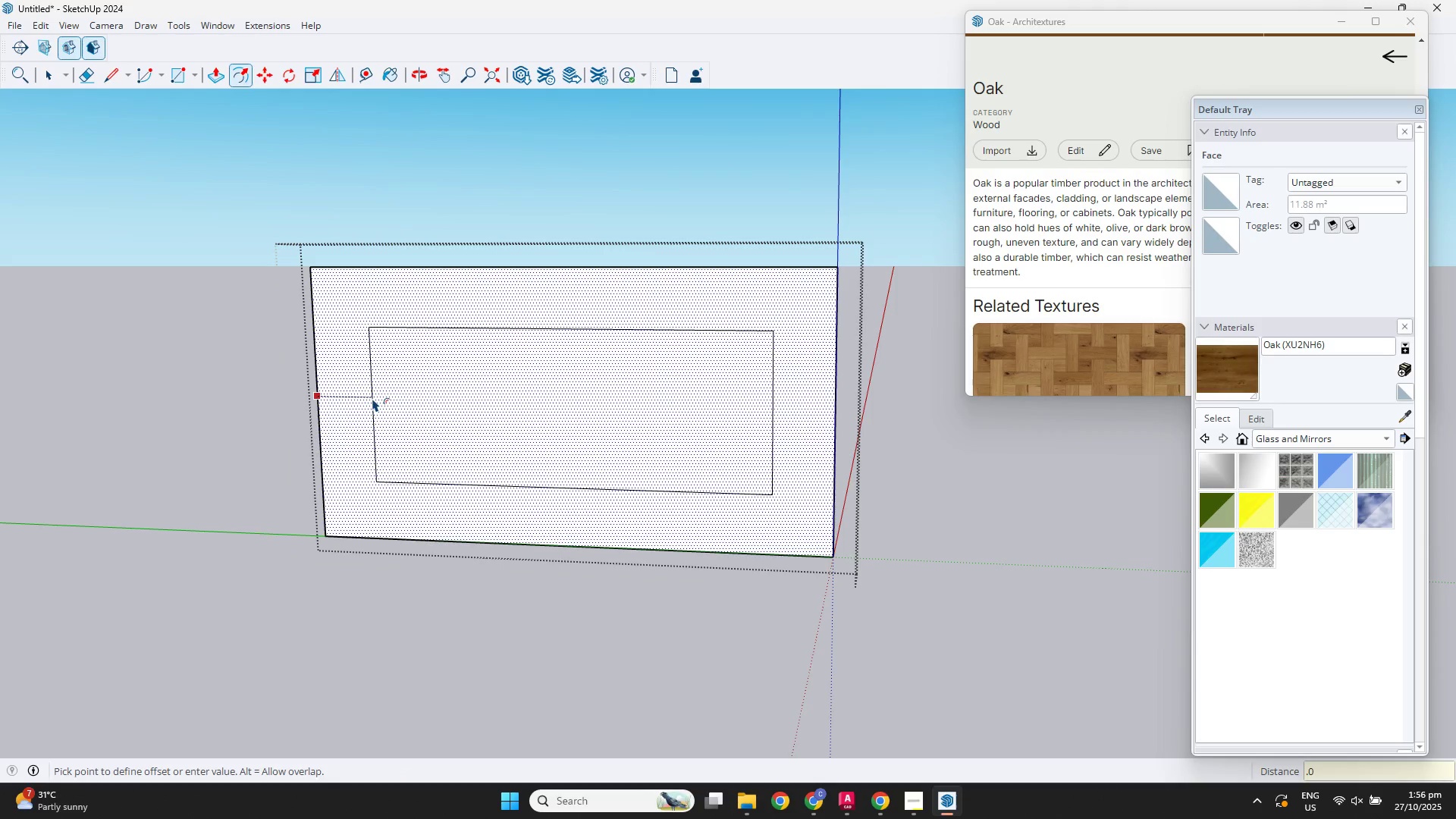 
key(Numpad5)
 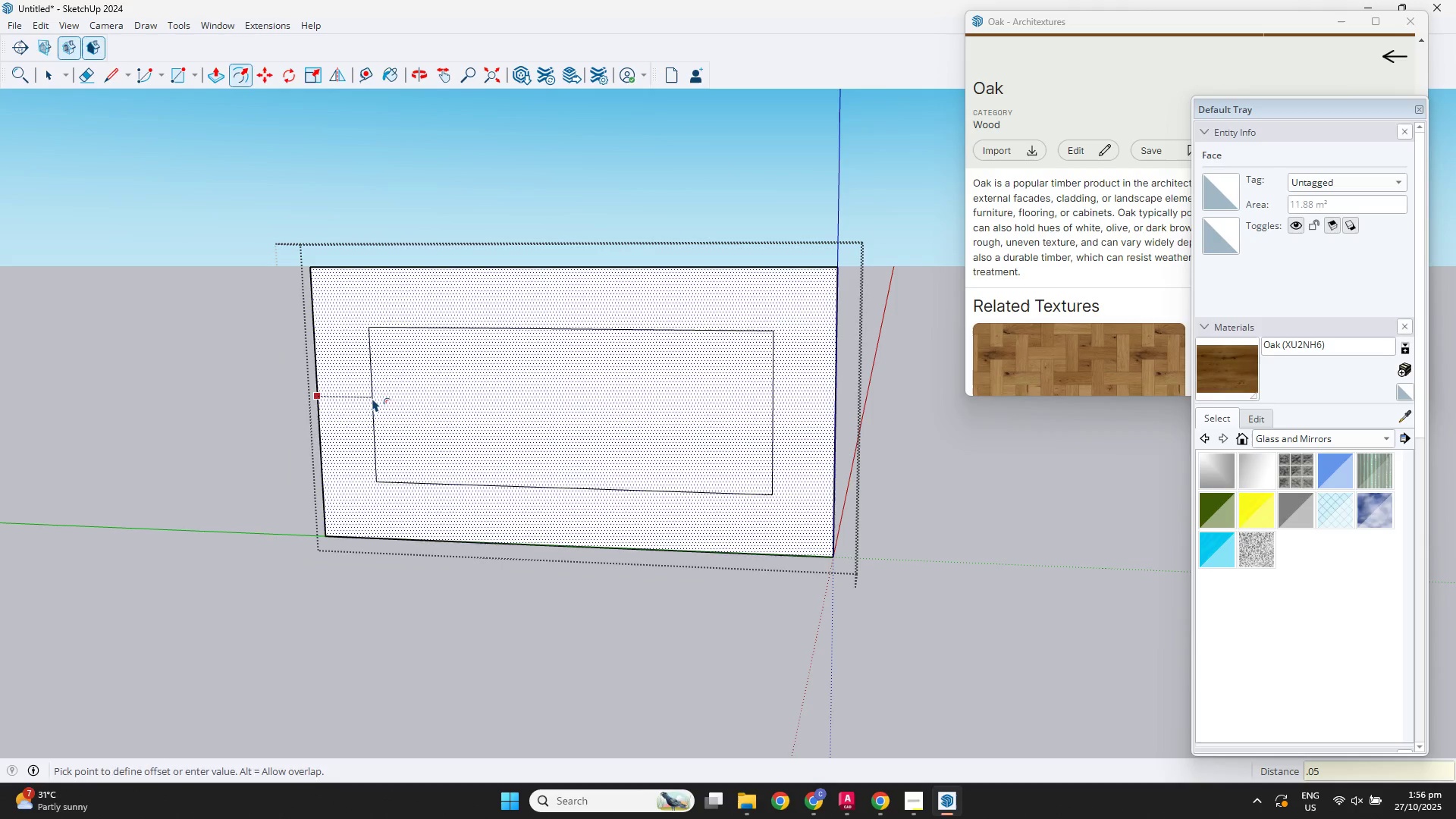 
key(NumpadEnter)
 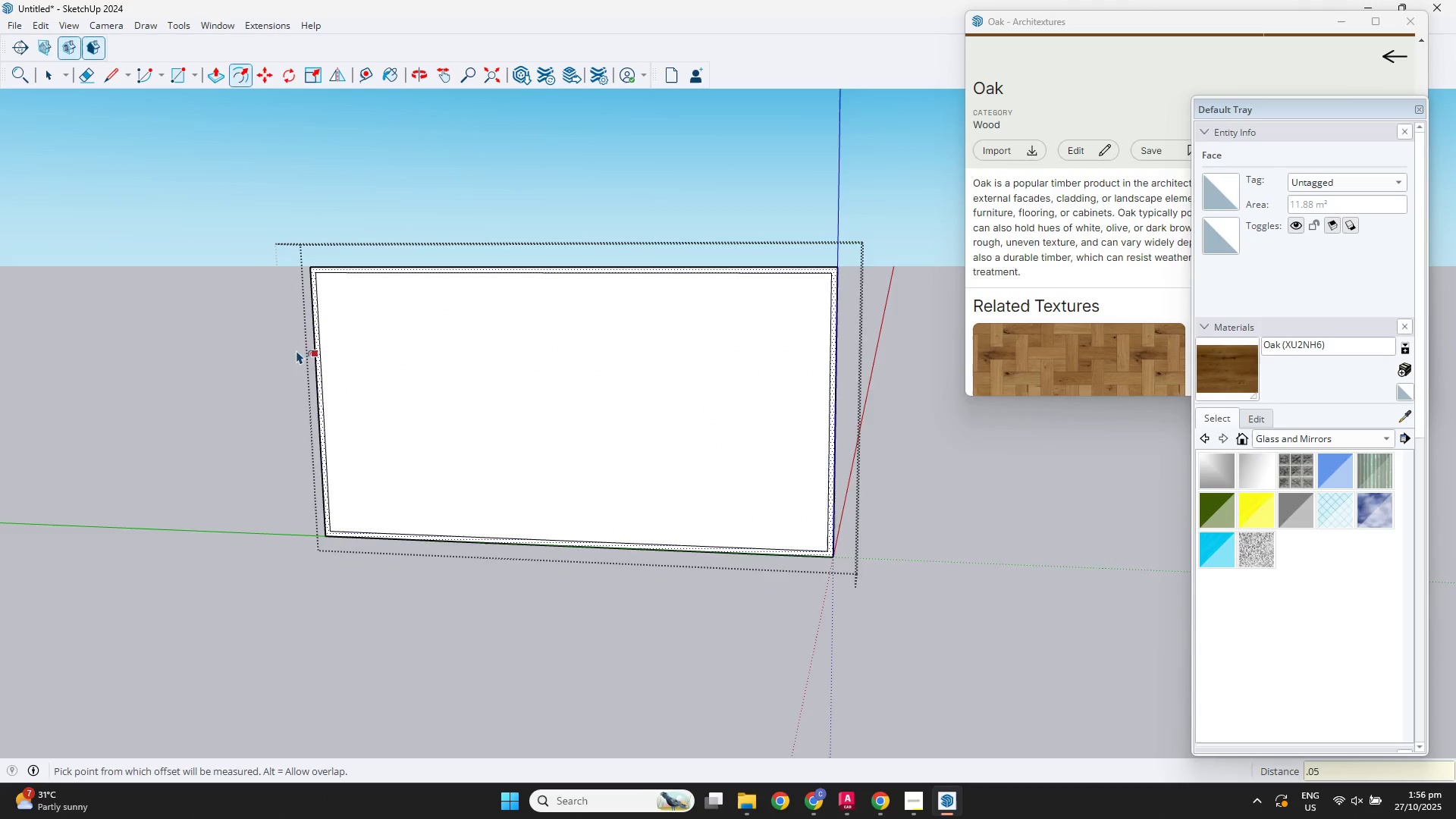 
scroll: coordinate [300, 281], scroll_direction: up, amount: 6.0
 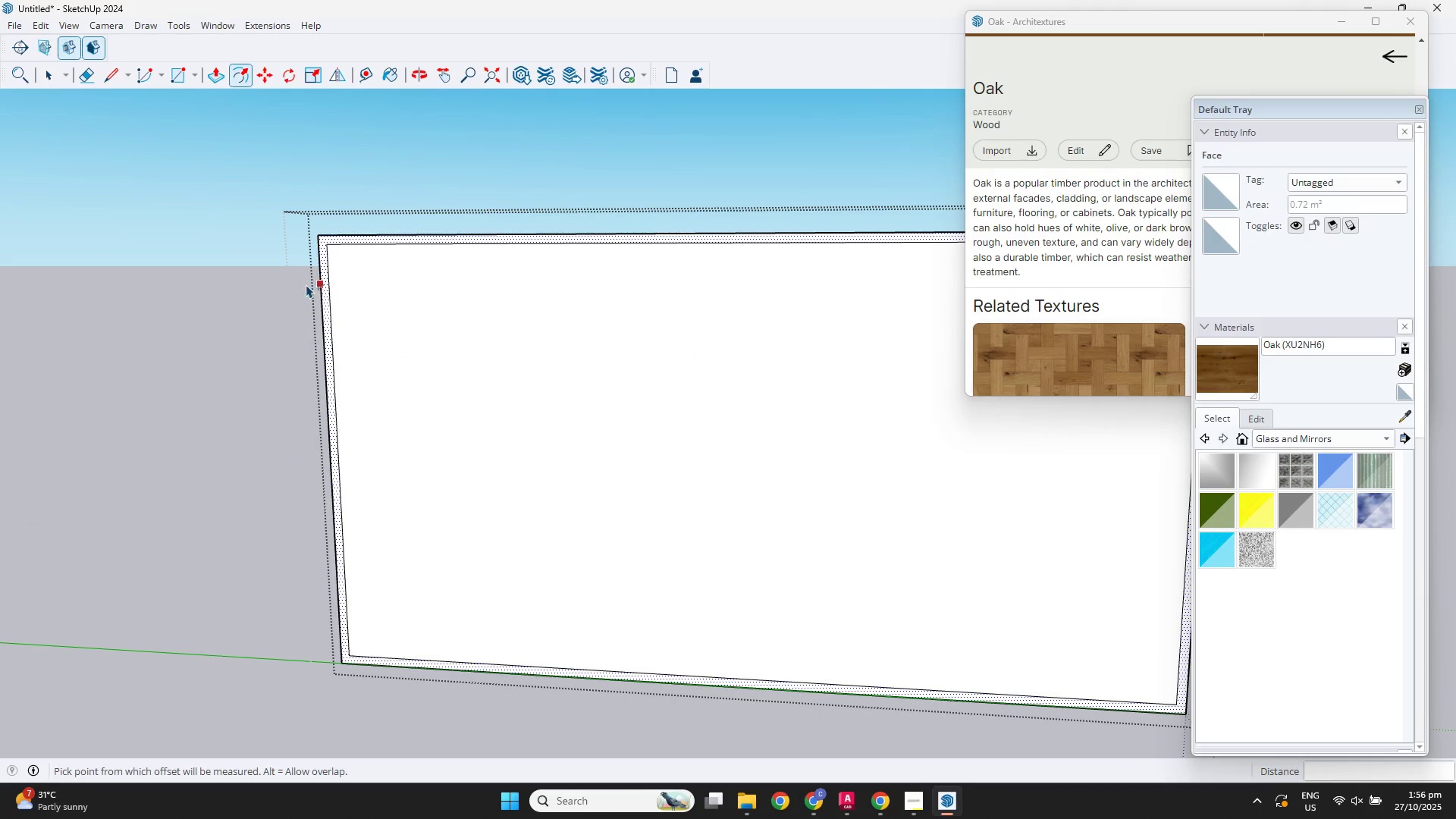 
key(R)
 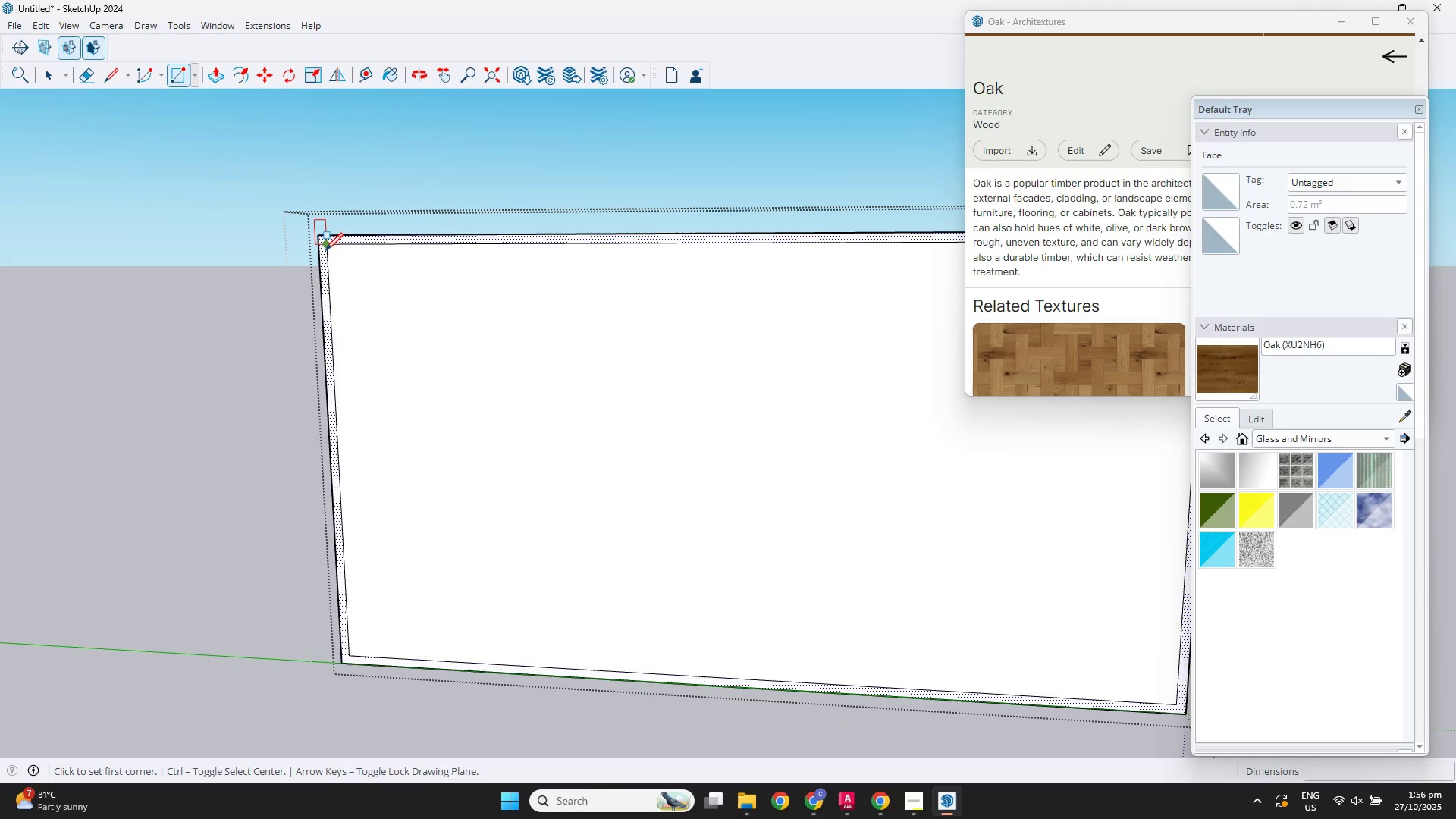 
left_click([325, 250])
 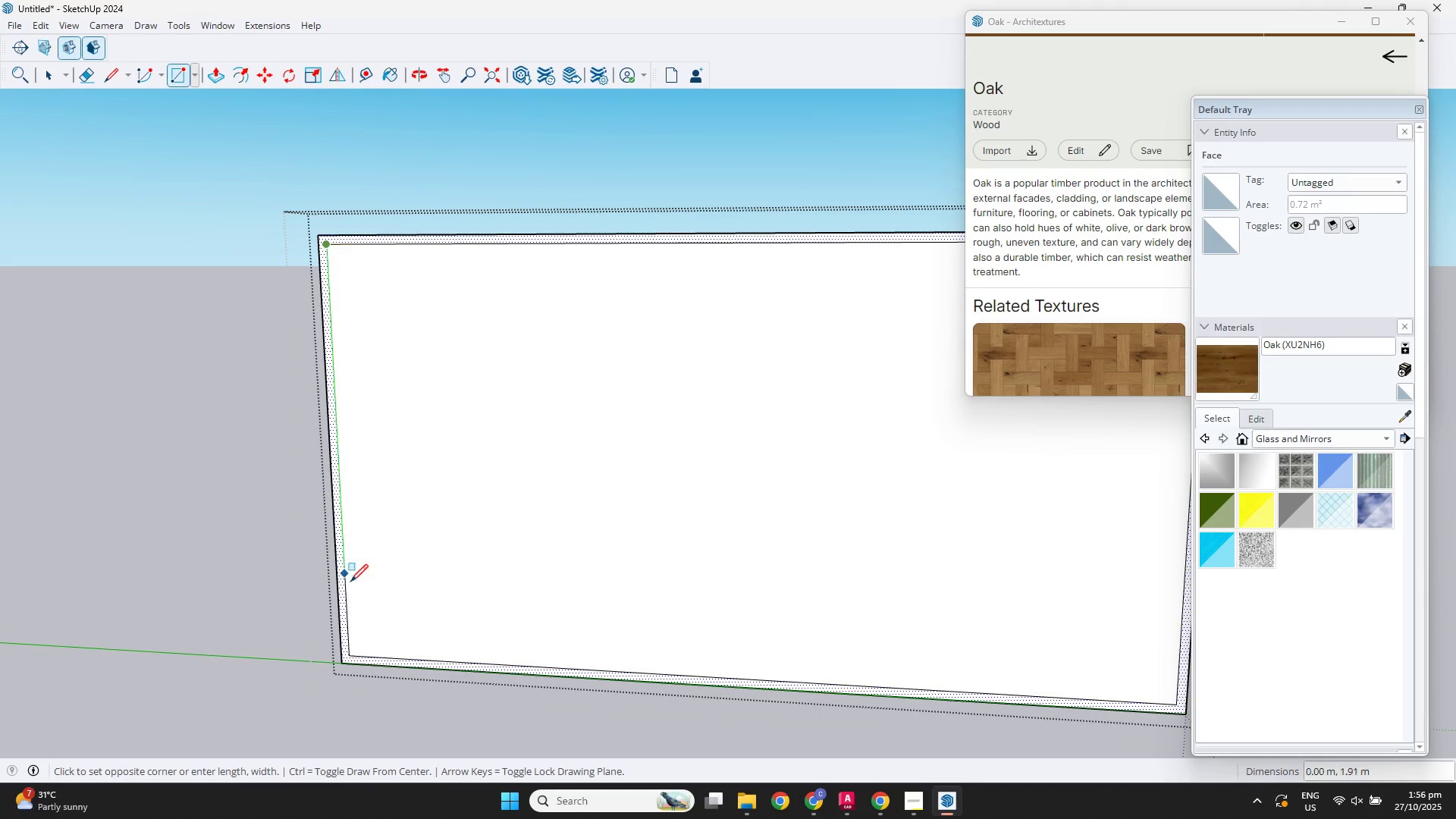 
scroll: coordinate [334, 621], scroll_direction: up, amount: 8.0
 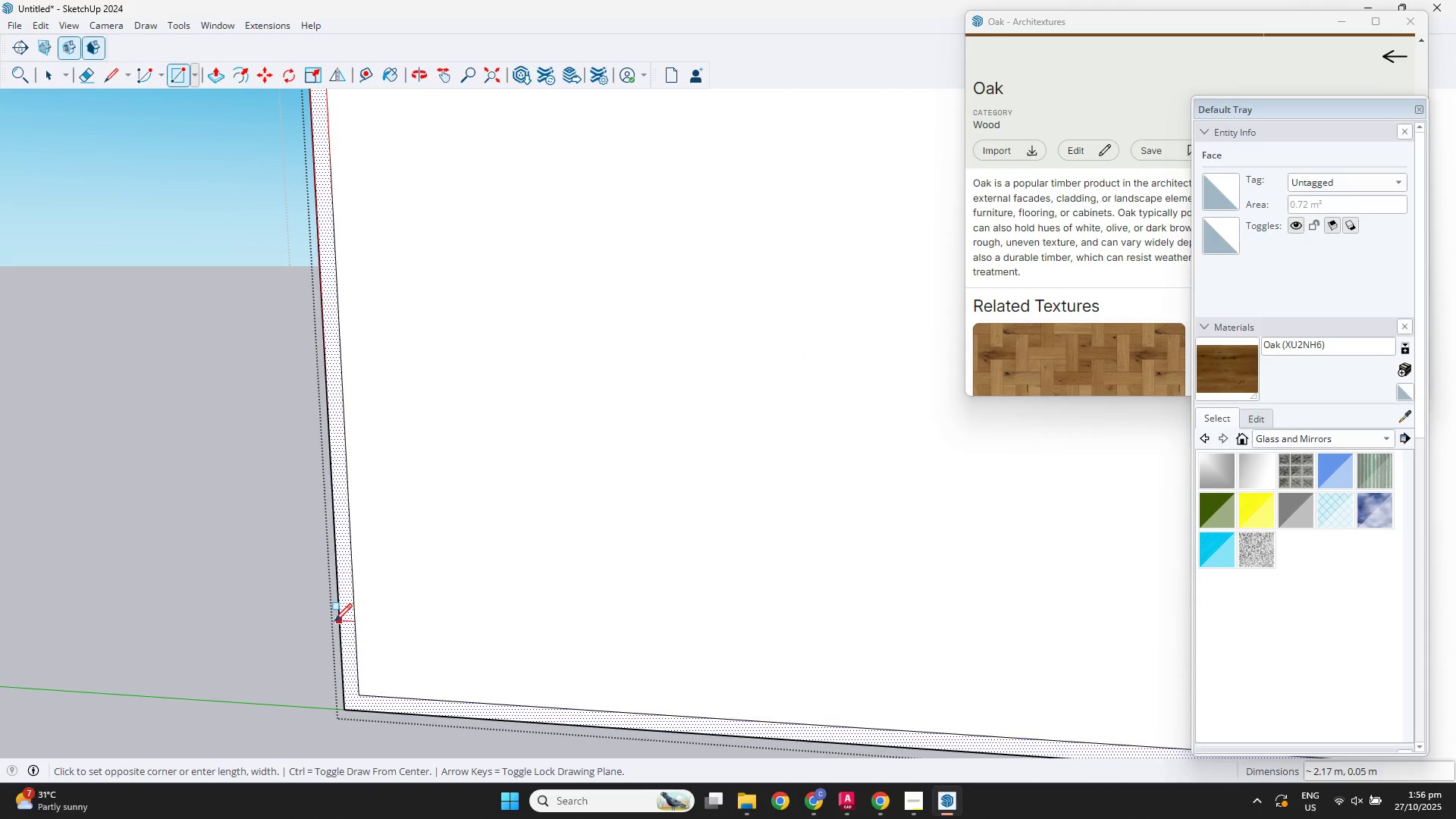 
hold_key(key=ShiftLeft, duration=1.17)
 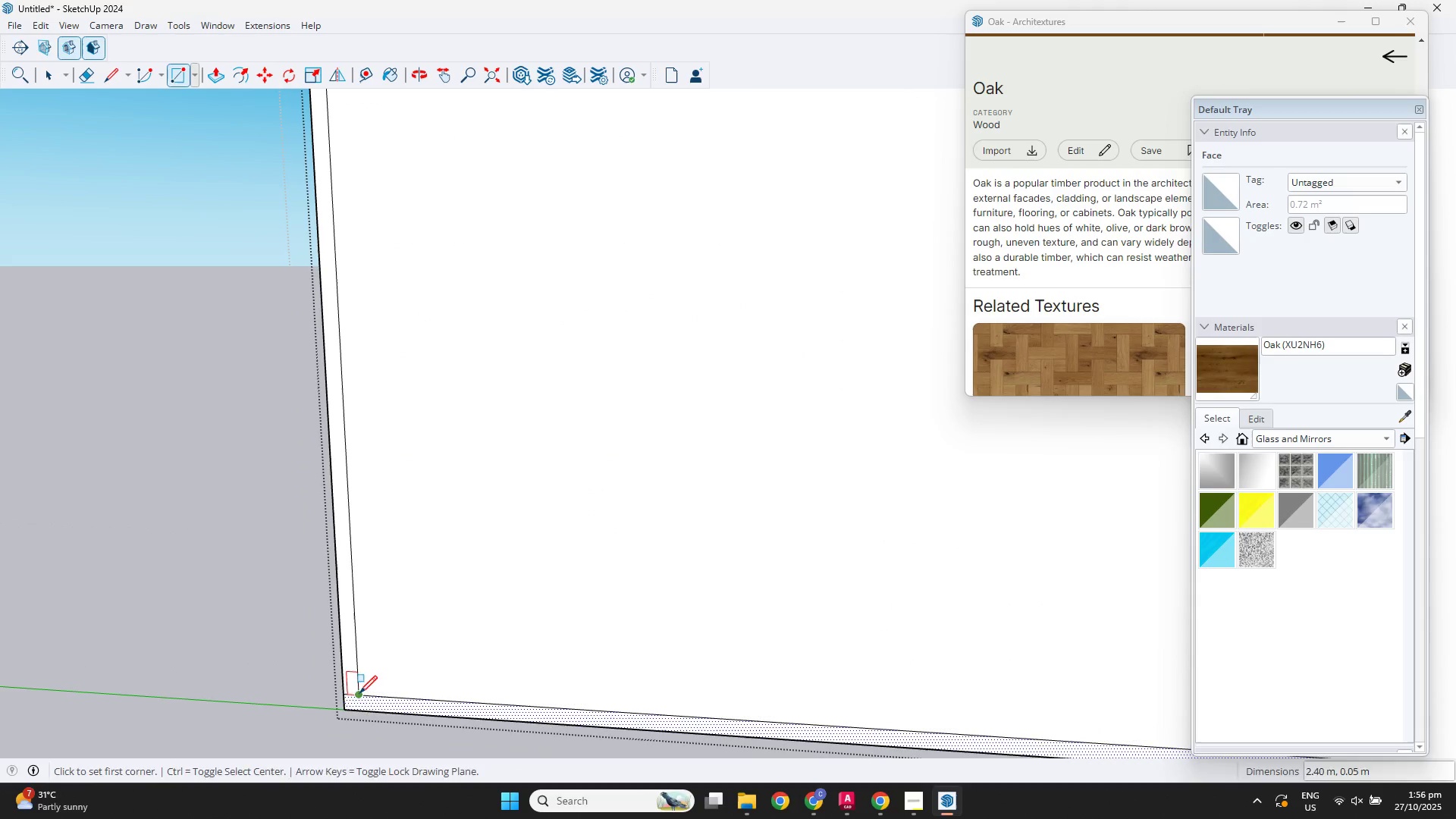 
key(Space)
 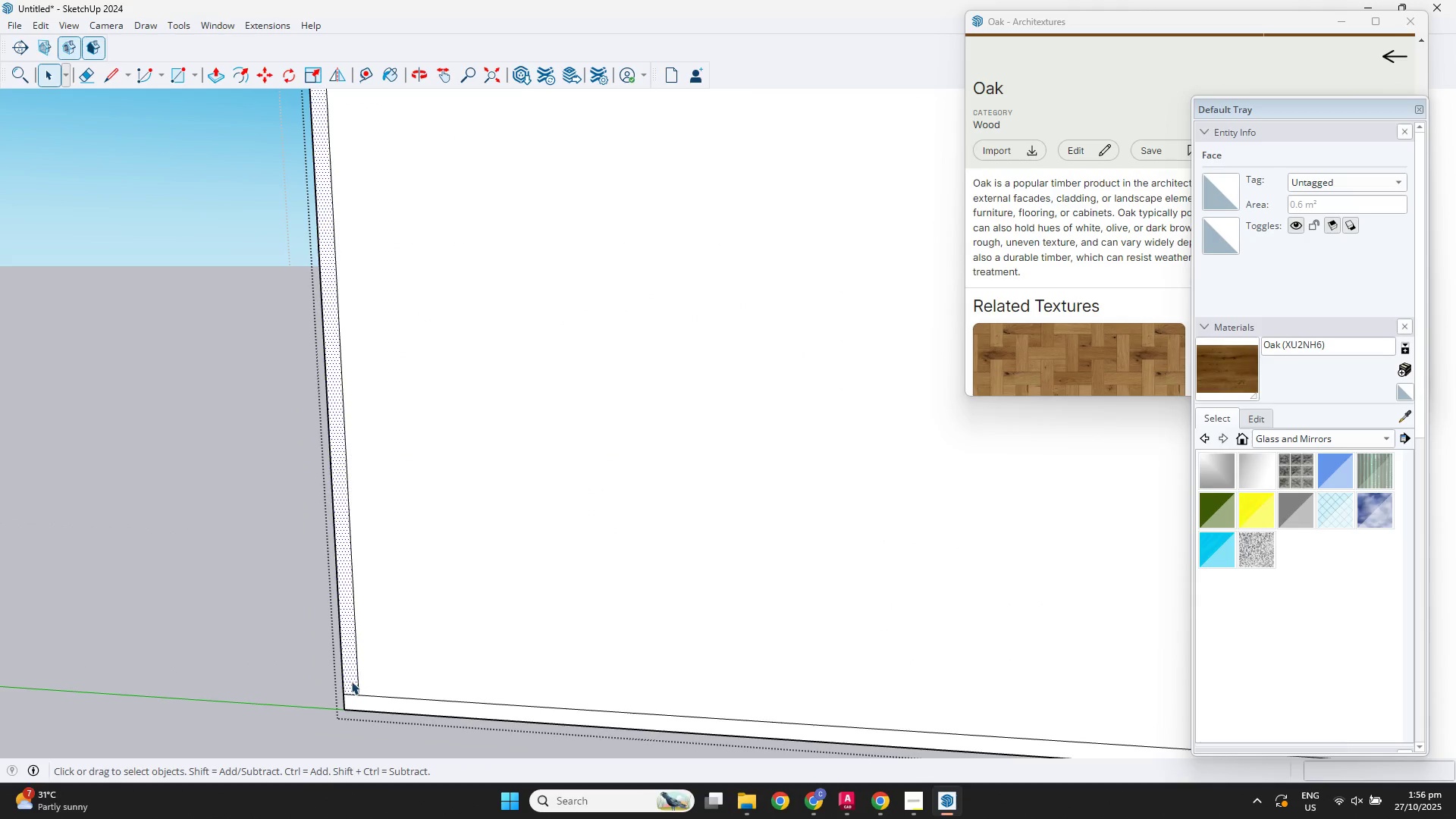 
double_click([350, 681])
 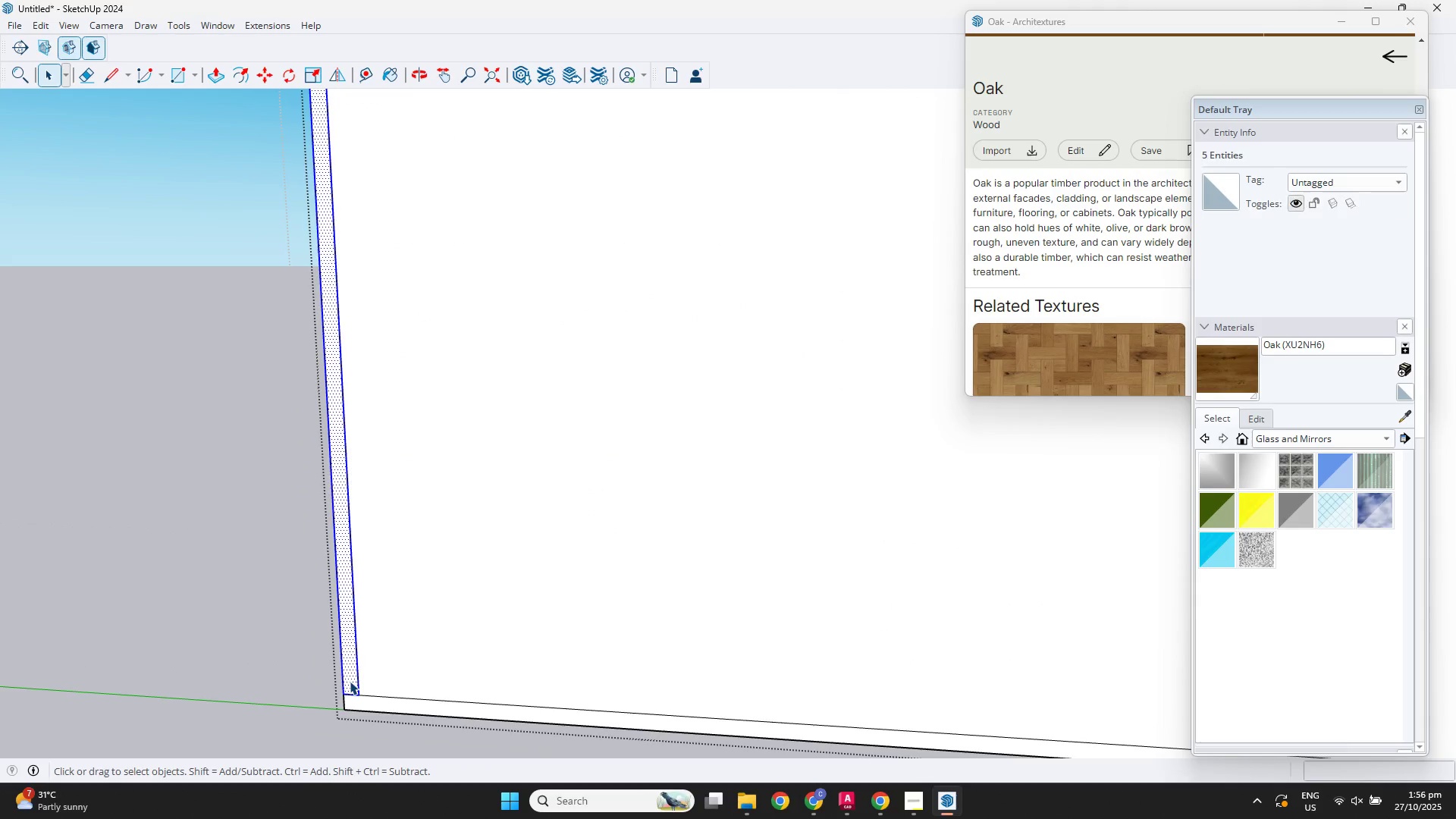 
key(M)
 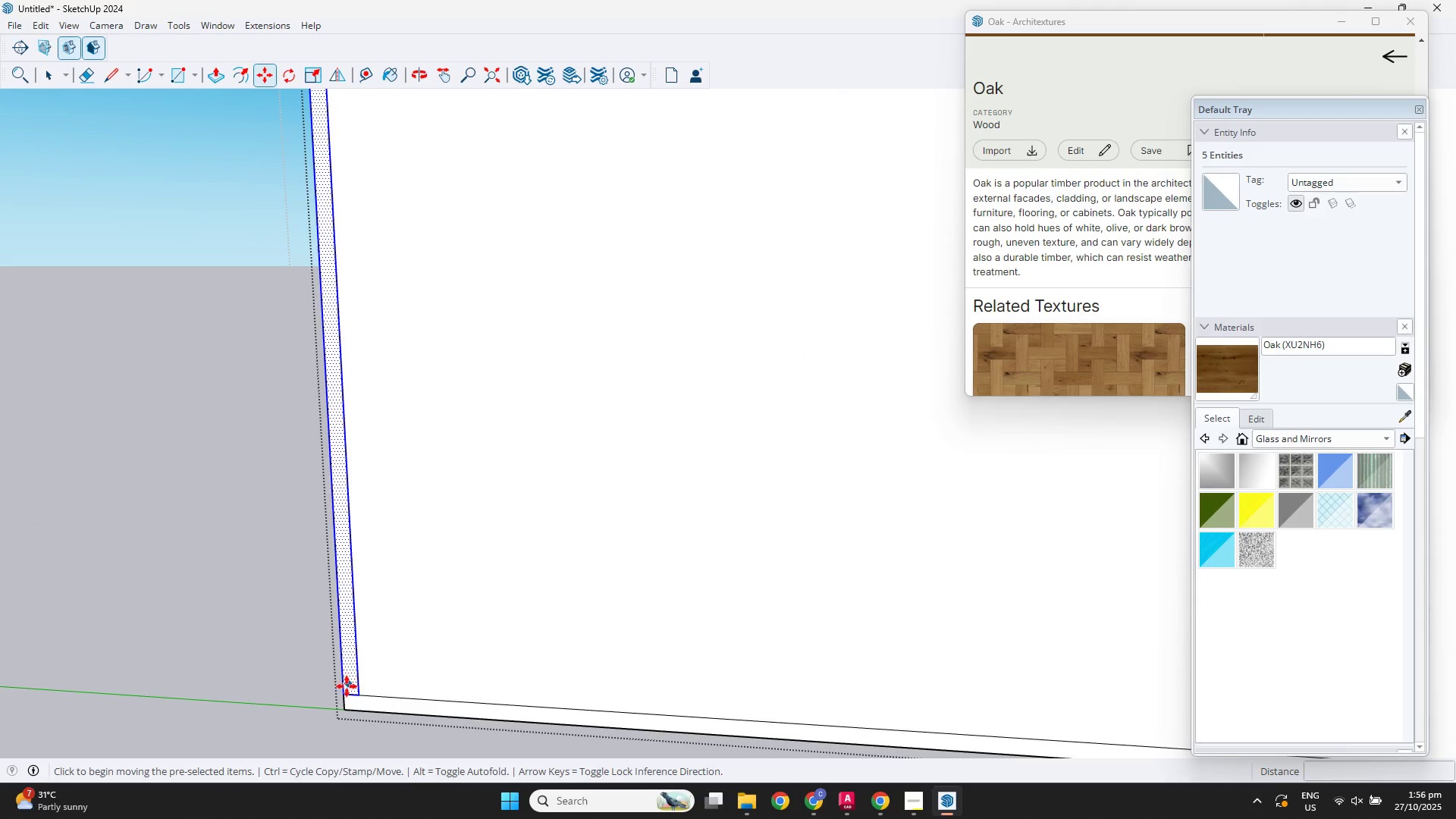 
key(Control+ControlLeft)
 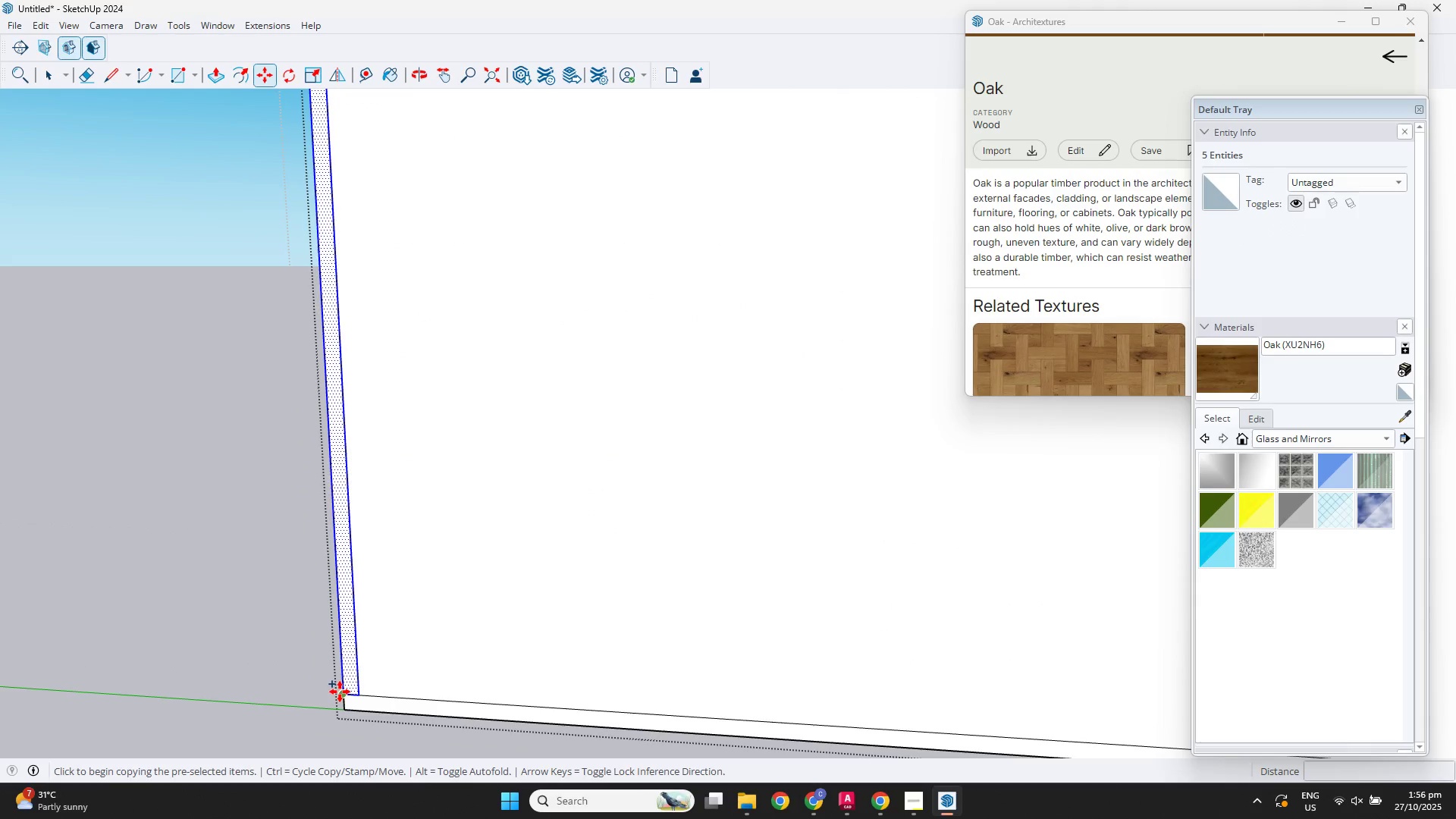 
left_click([340, 692])
 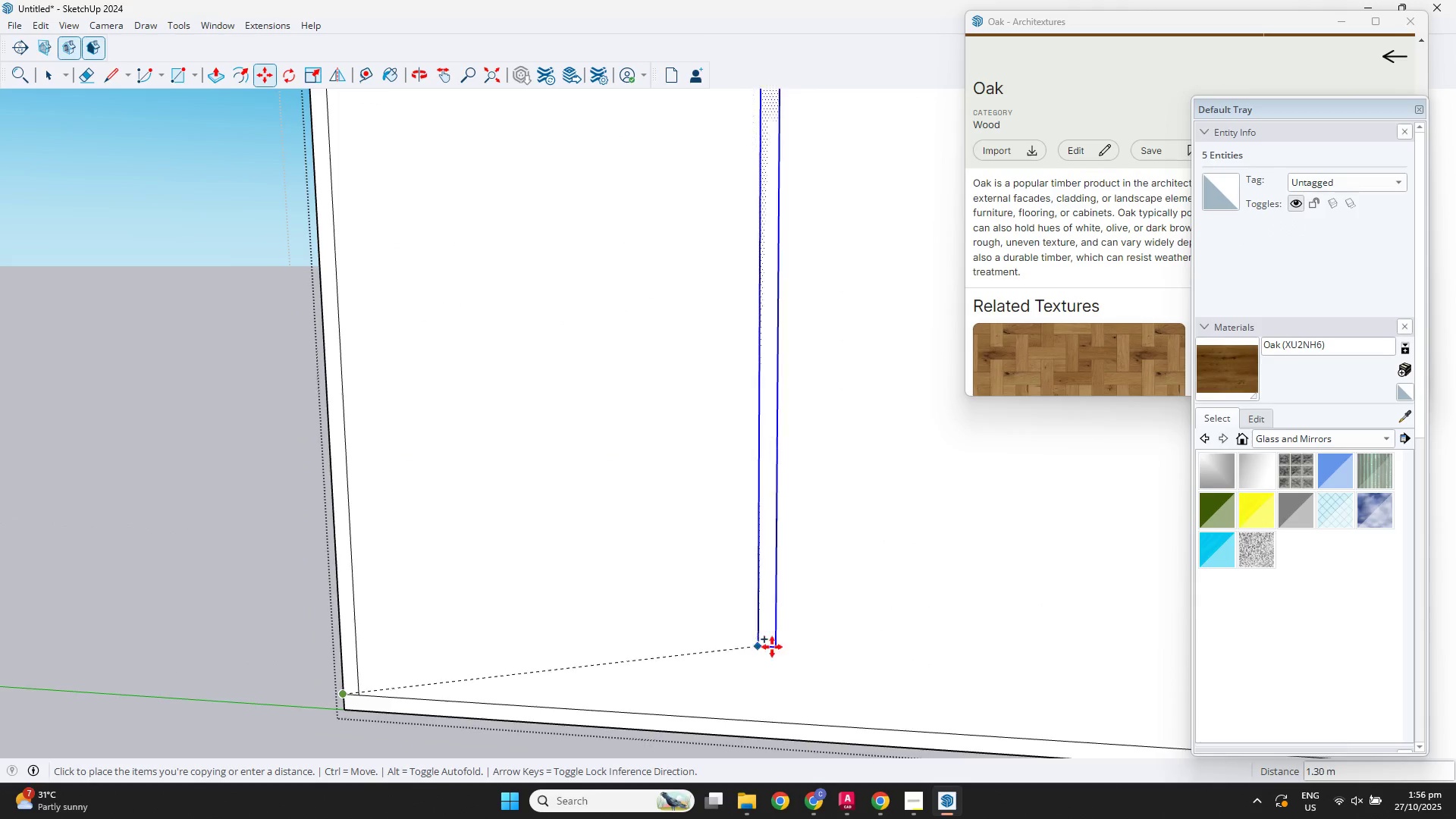 
scroll: coordinate [803, 647], scroll_direction: down, amount: 3.0
 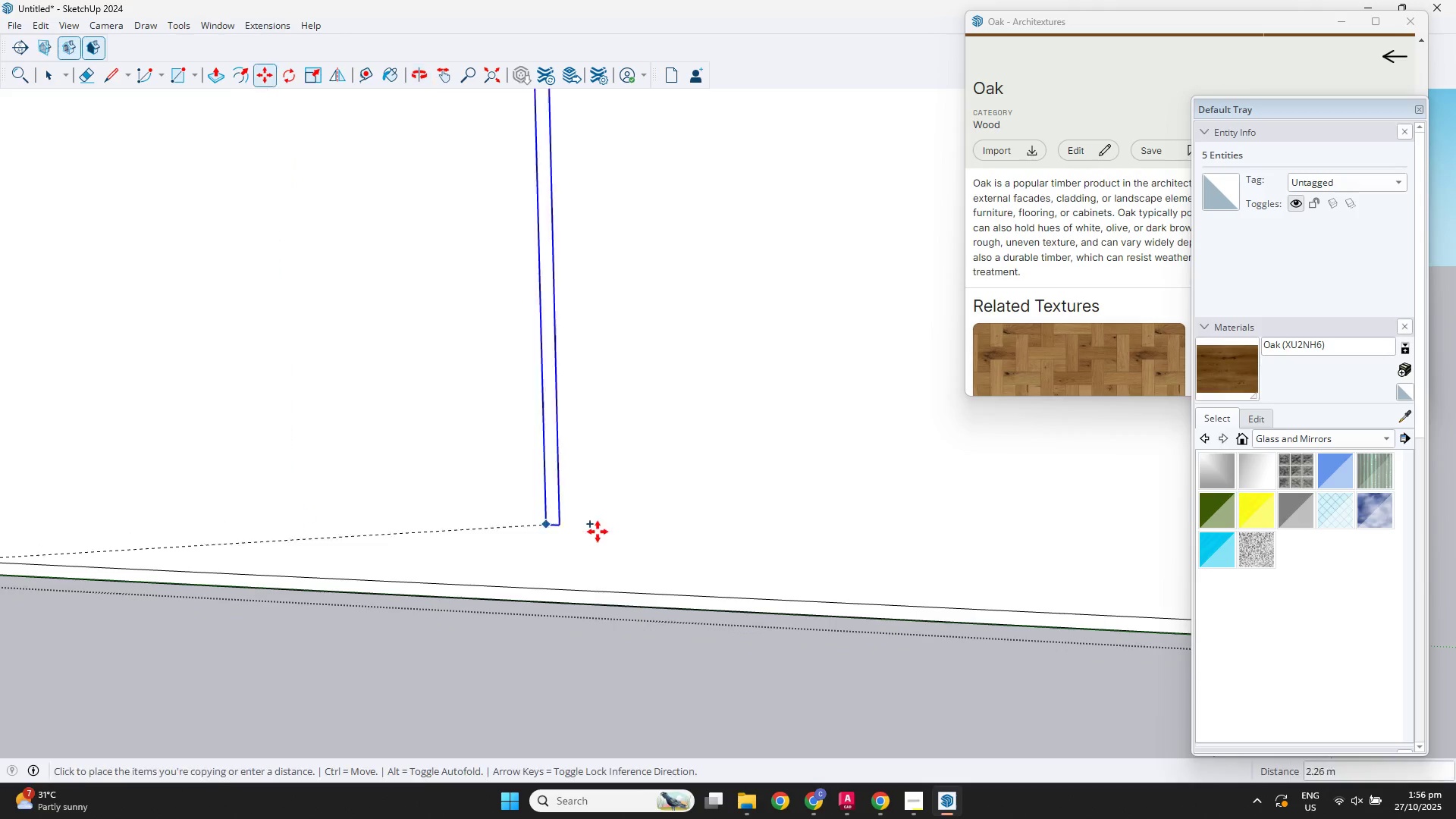 
hold_key(key=ShiftLeft, duration=0.43)
 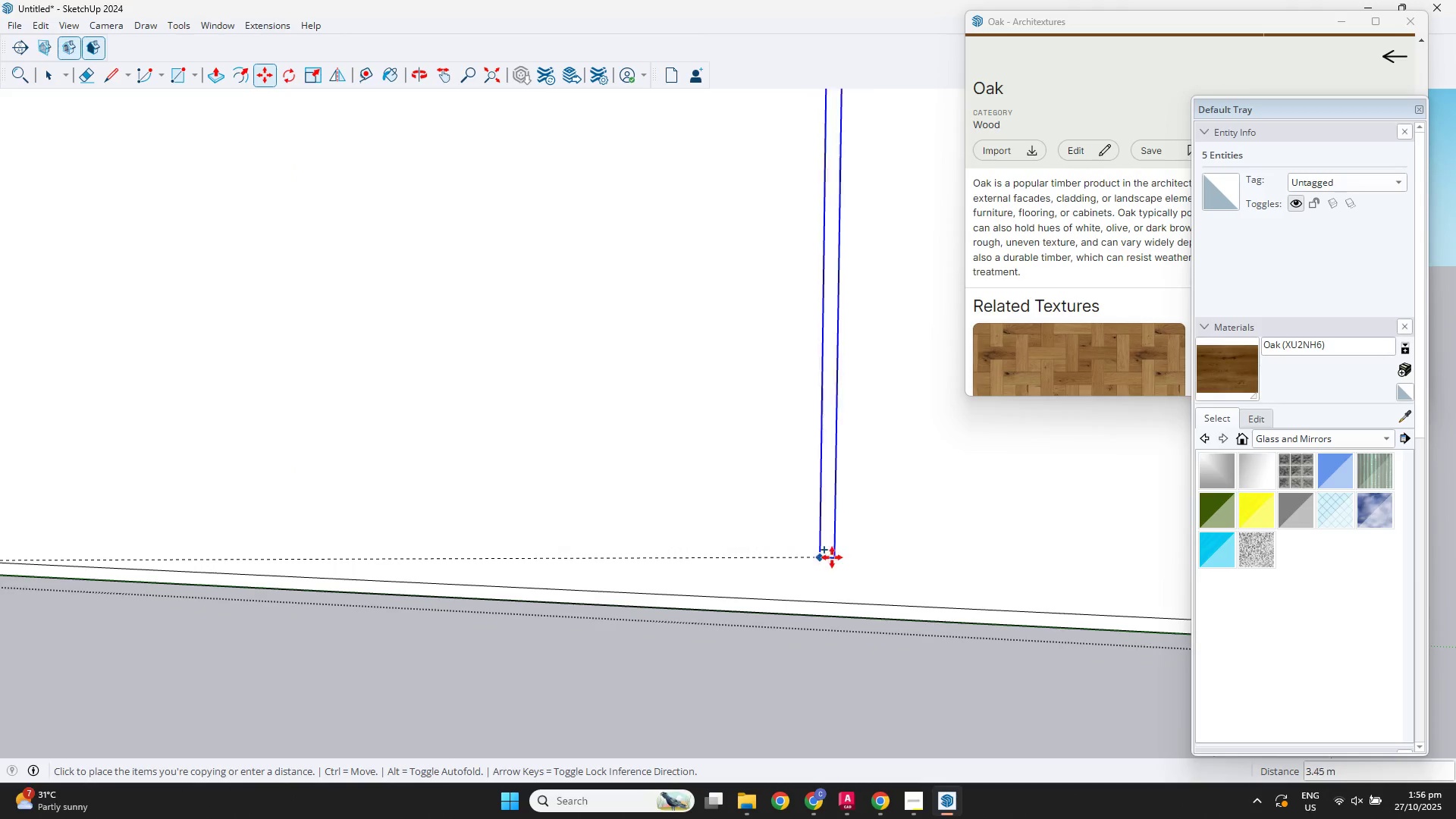 
scroll: coordinate [927, 561], scroll_direction: down, amount: 4.0
 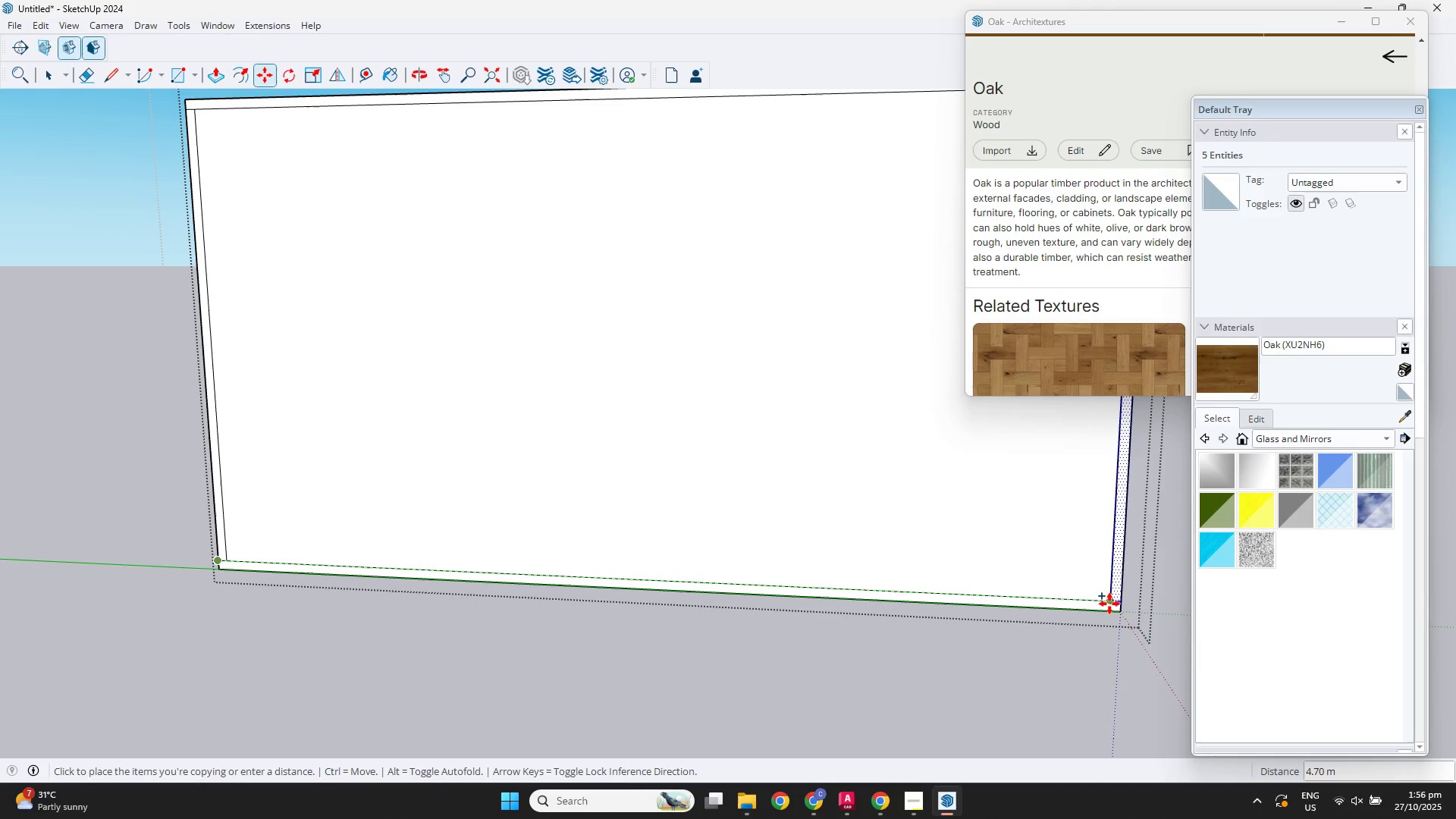 
left_click([1111, 604])
 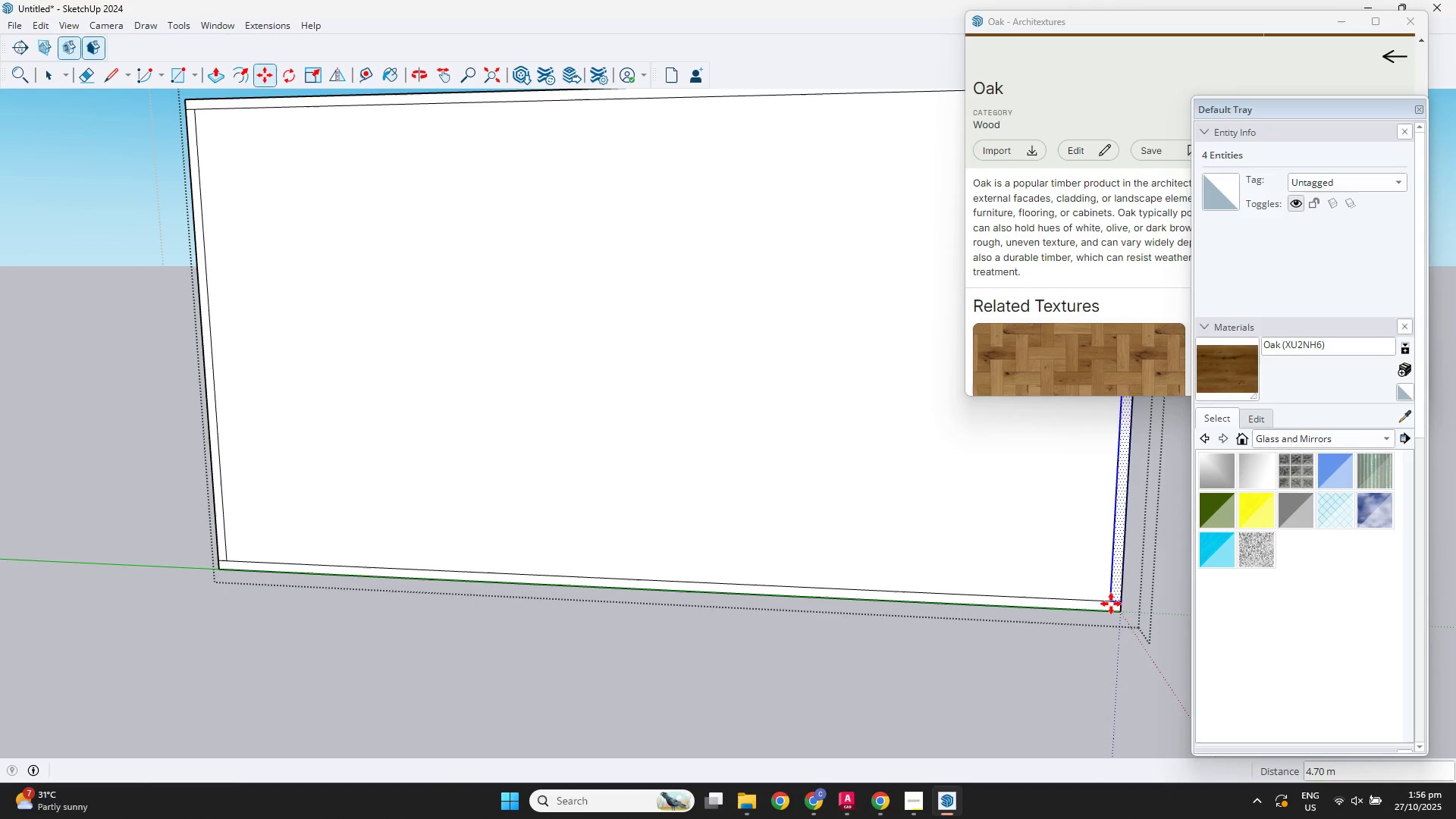 
key(NumpadDivide)
 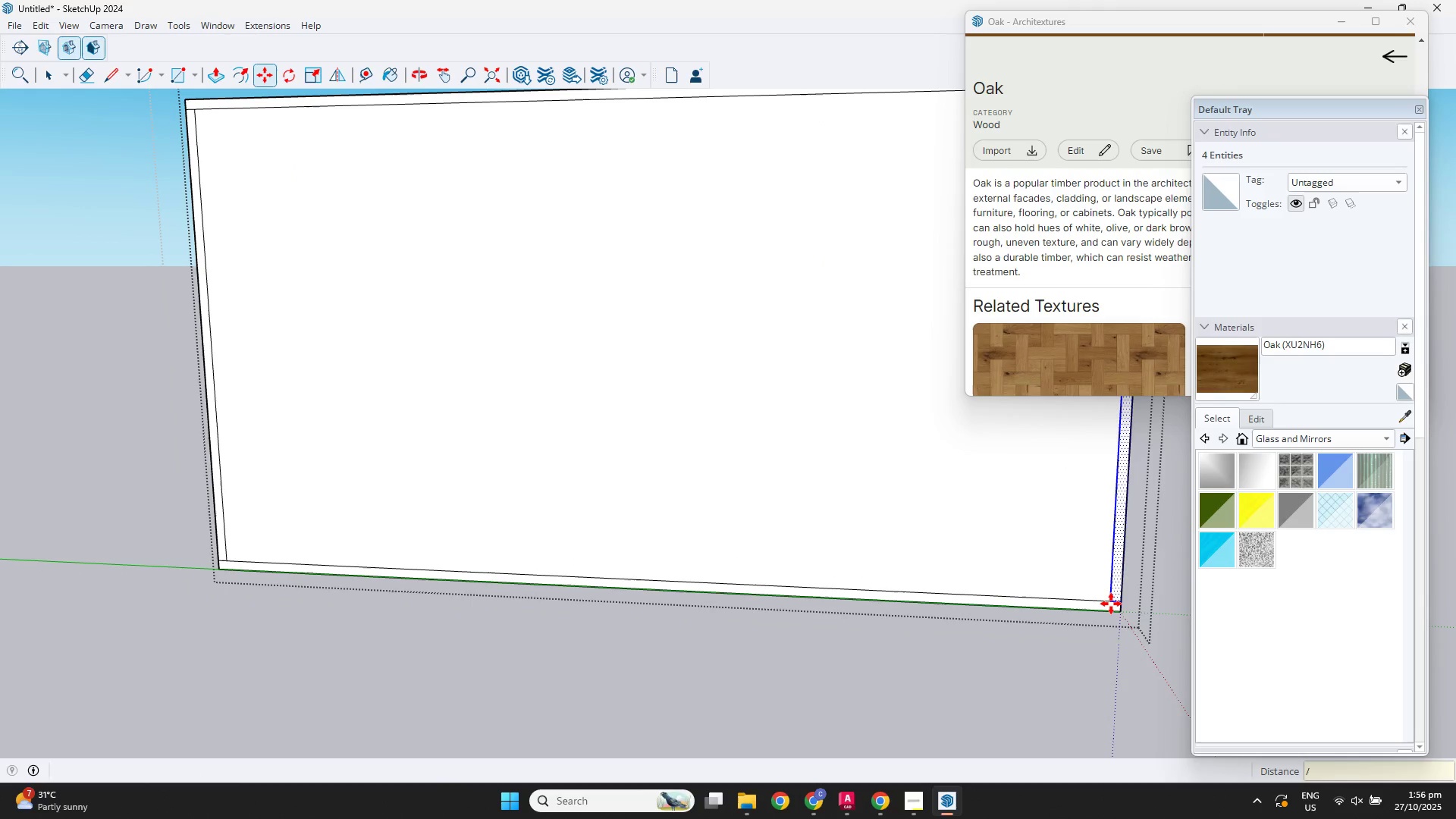 
key(Numpad6)
 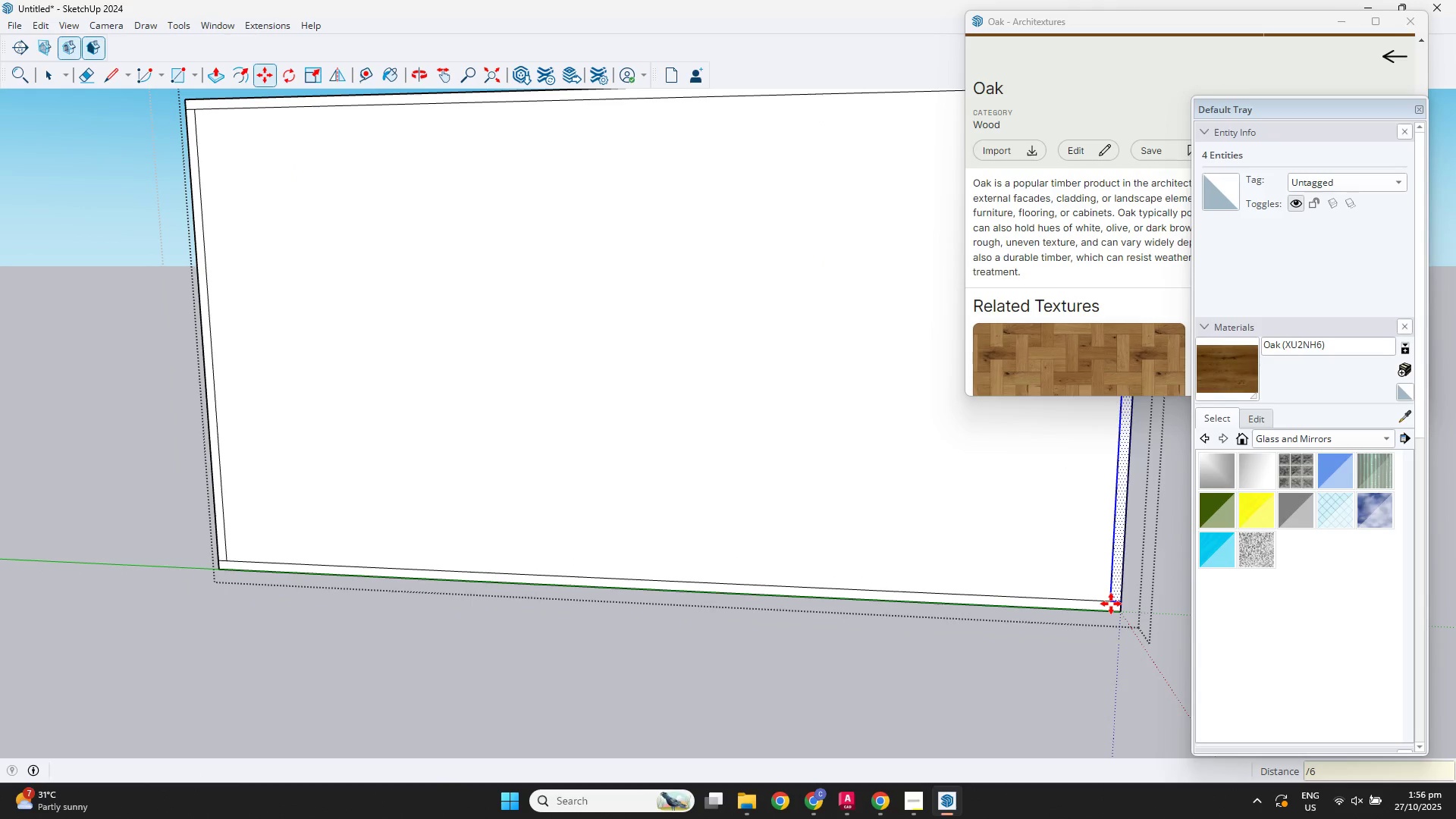 
key(NumpadEnter)
 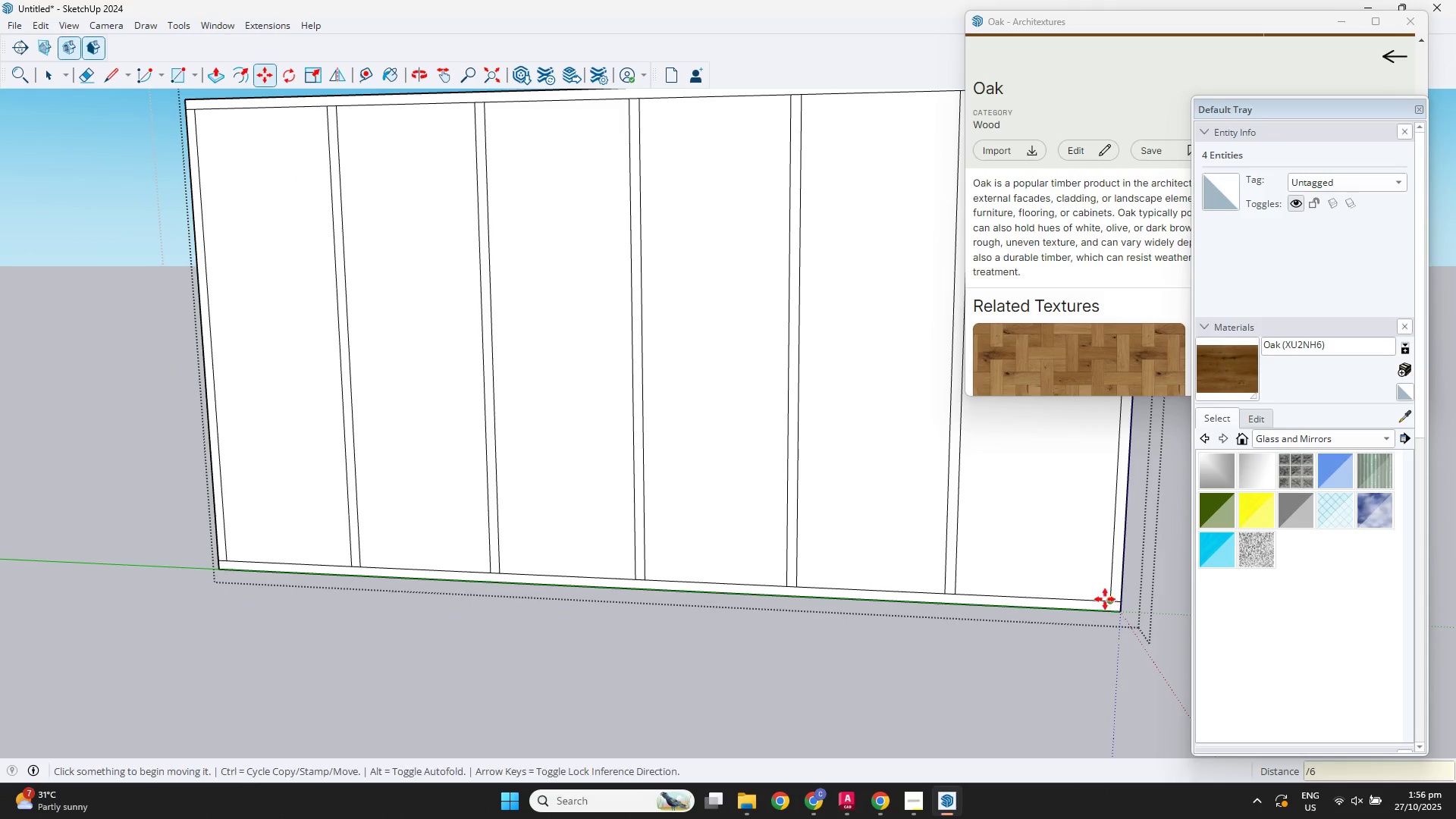 
scroll: coordinate [1078, 598], scroll_direction: down, amount: 5.0
 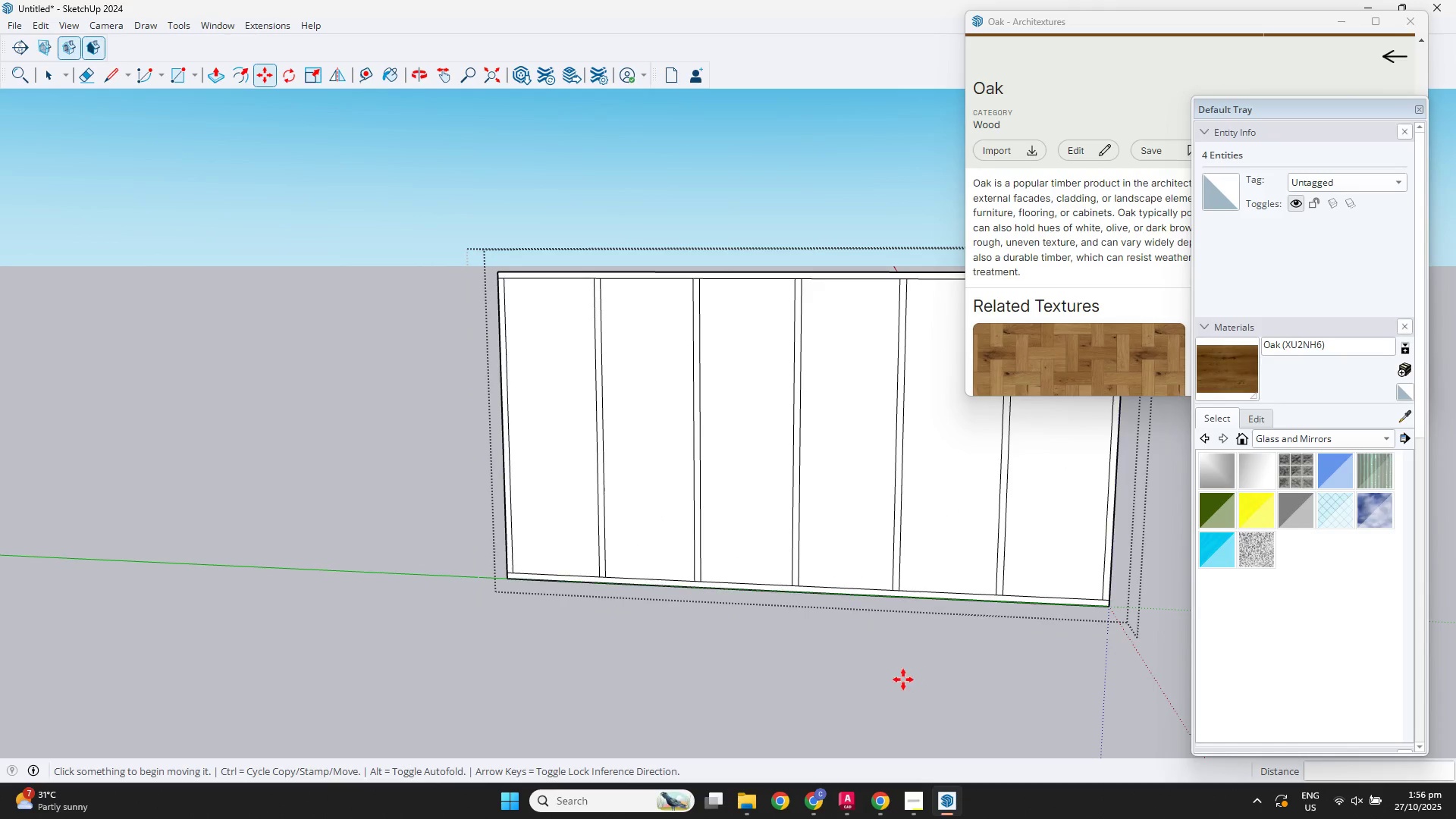 
key(Space)
 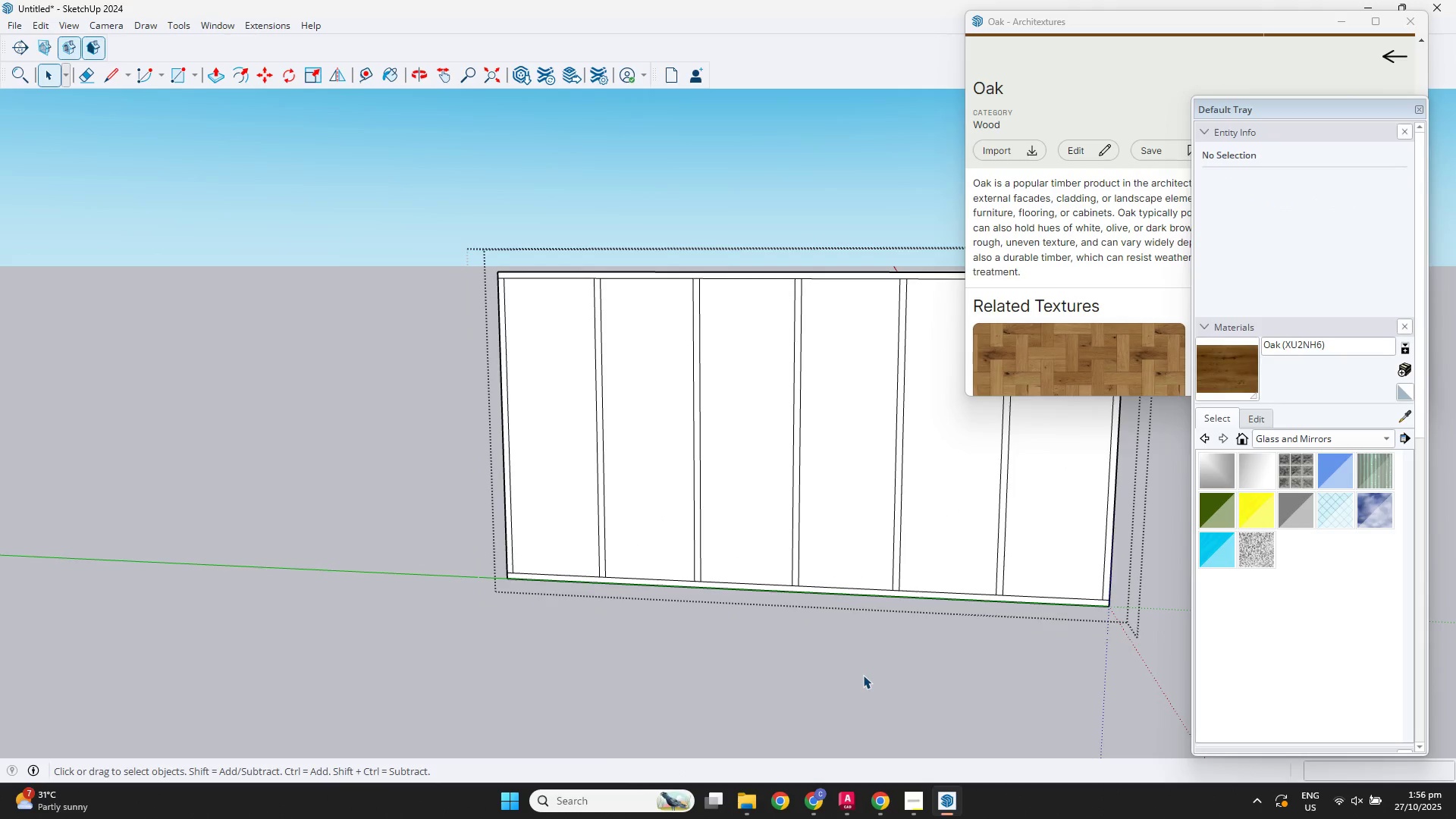 
left_click([863, 675])
 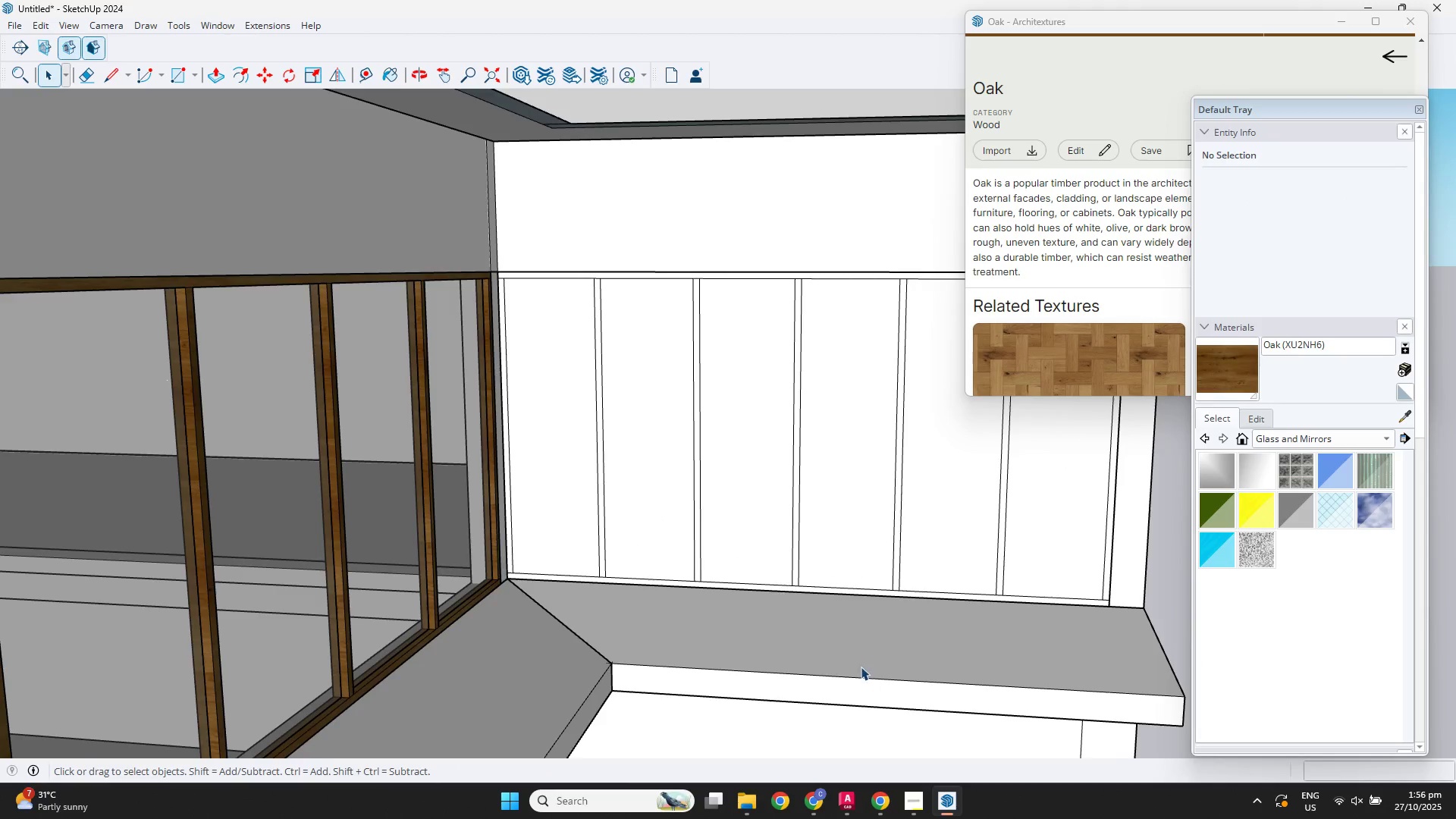 
scroll: coordinate [857, 661], scroll_direction: down, amount: 4.0
 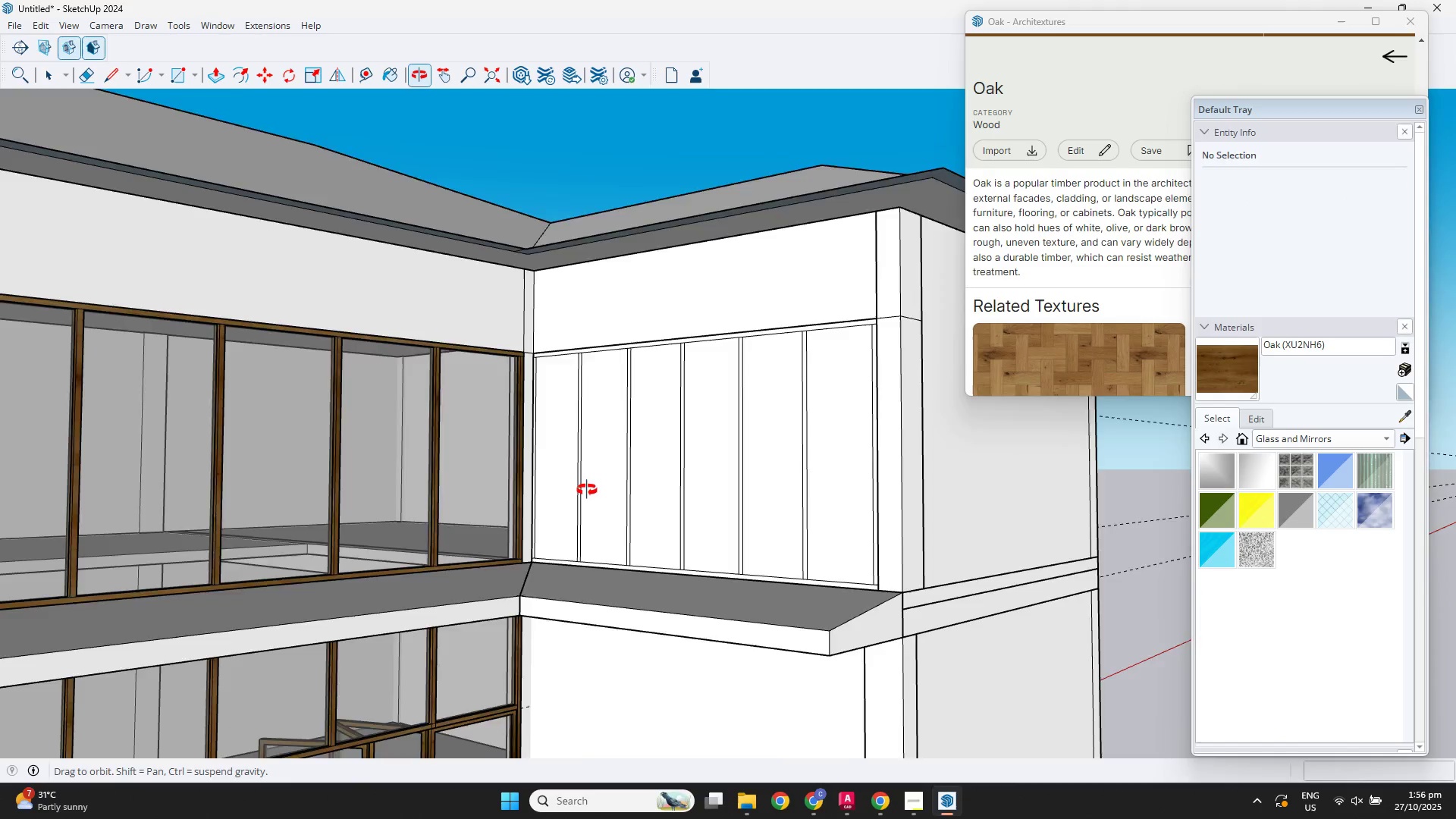 
key(Control+Z)
 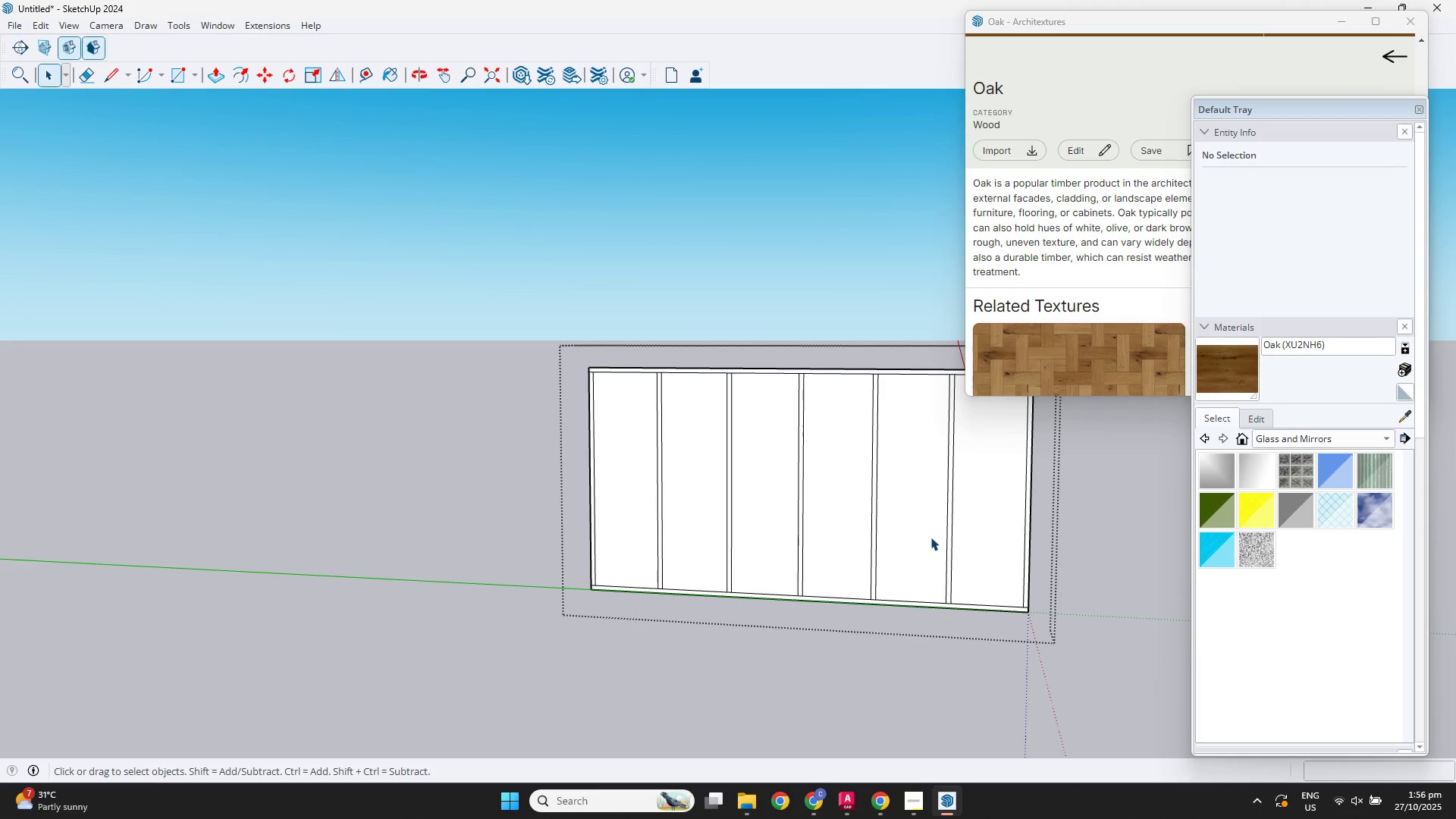 
key(Control+Z)
 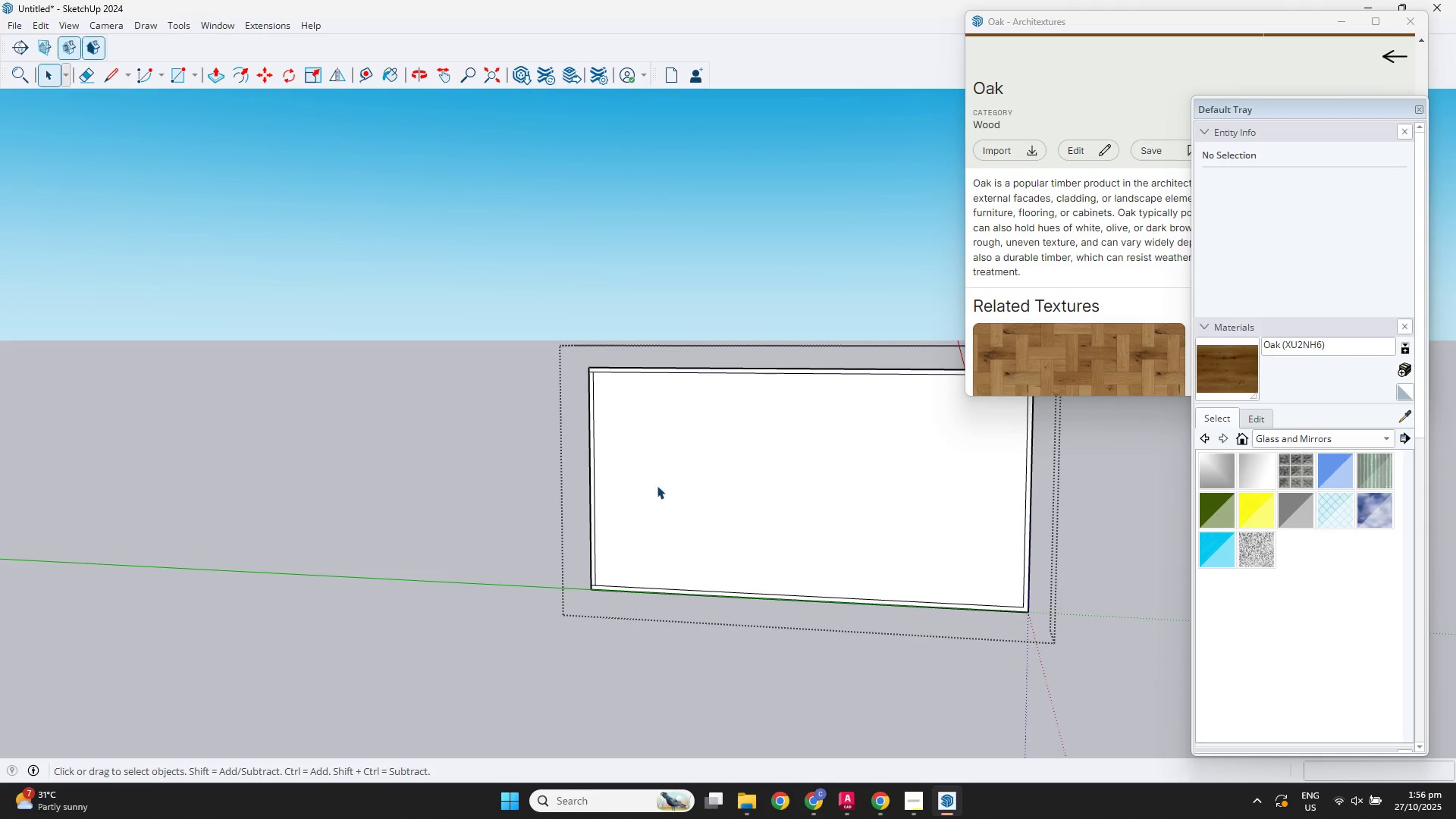 
scroll: coordinate [566, 649], scroll_direction: up, amount: 13.0
 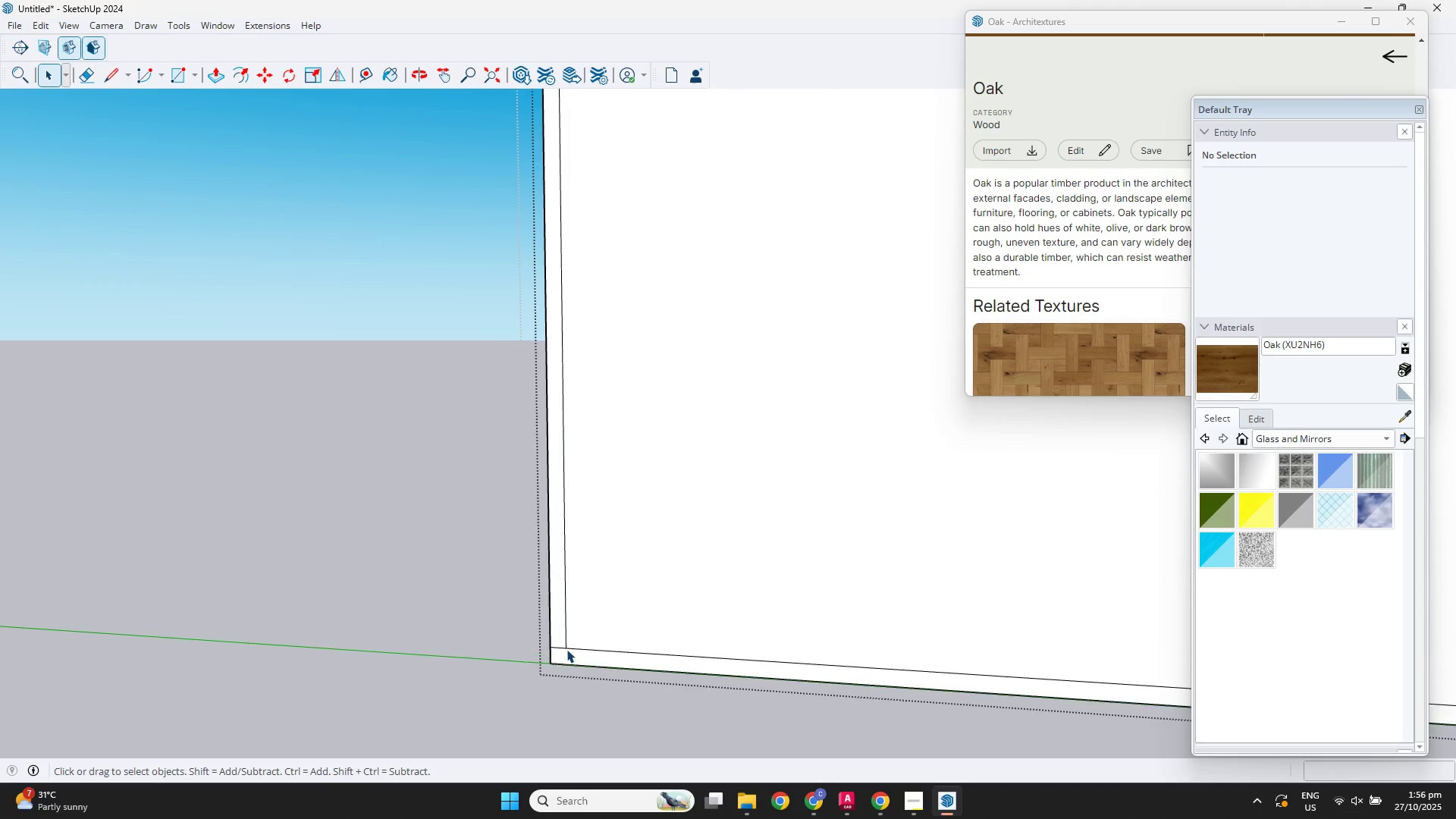 
key(Space)
 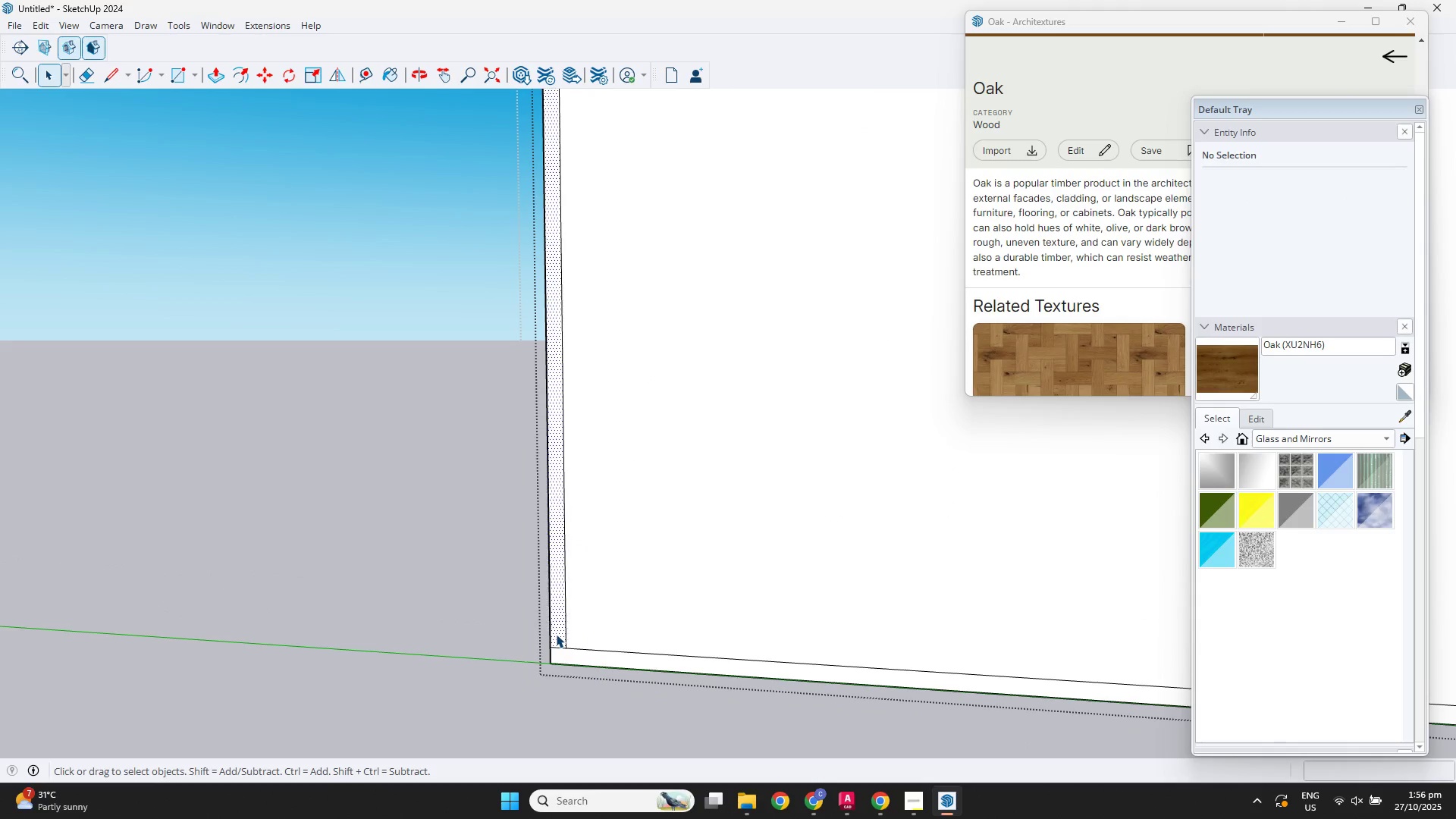 
double_click([556, 634])
 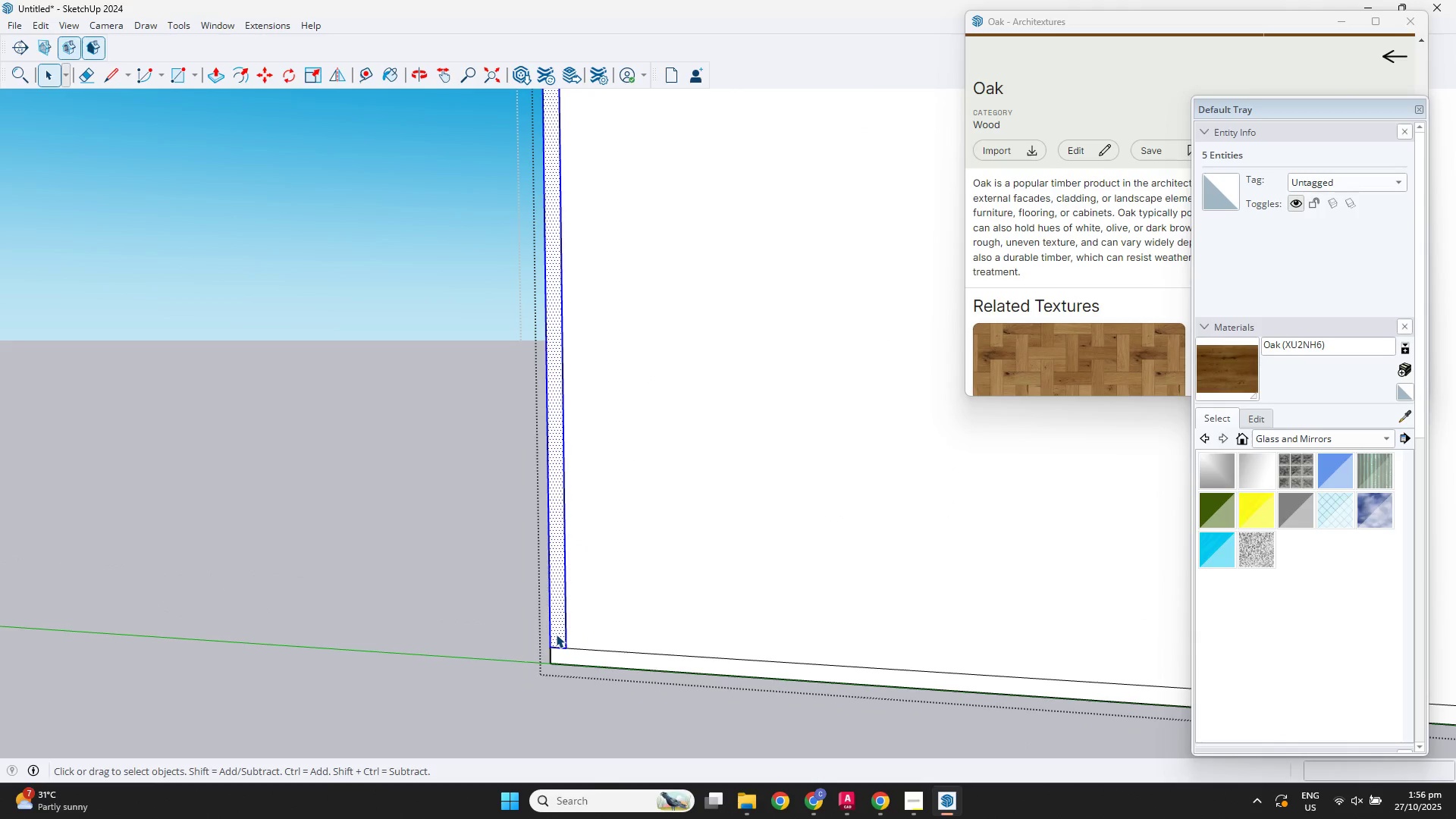 
key(M)
 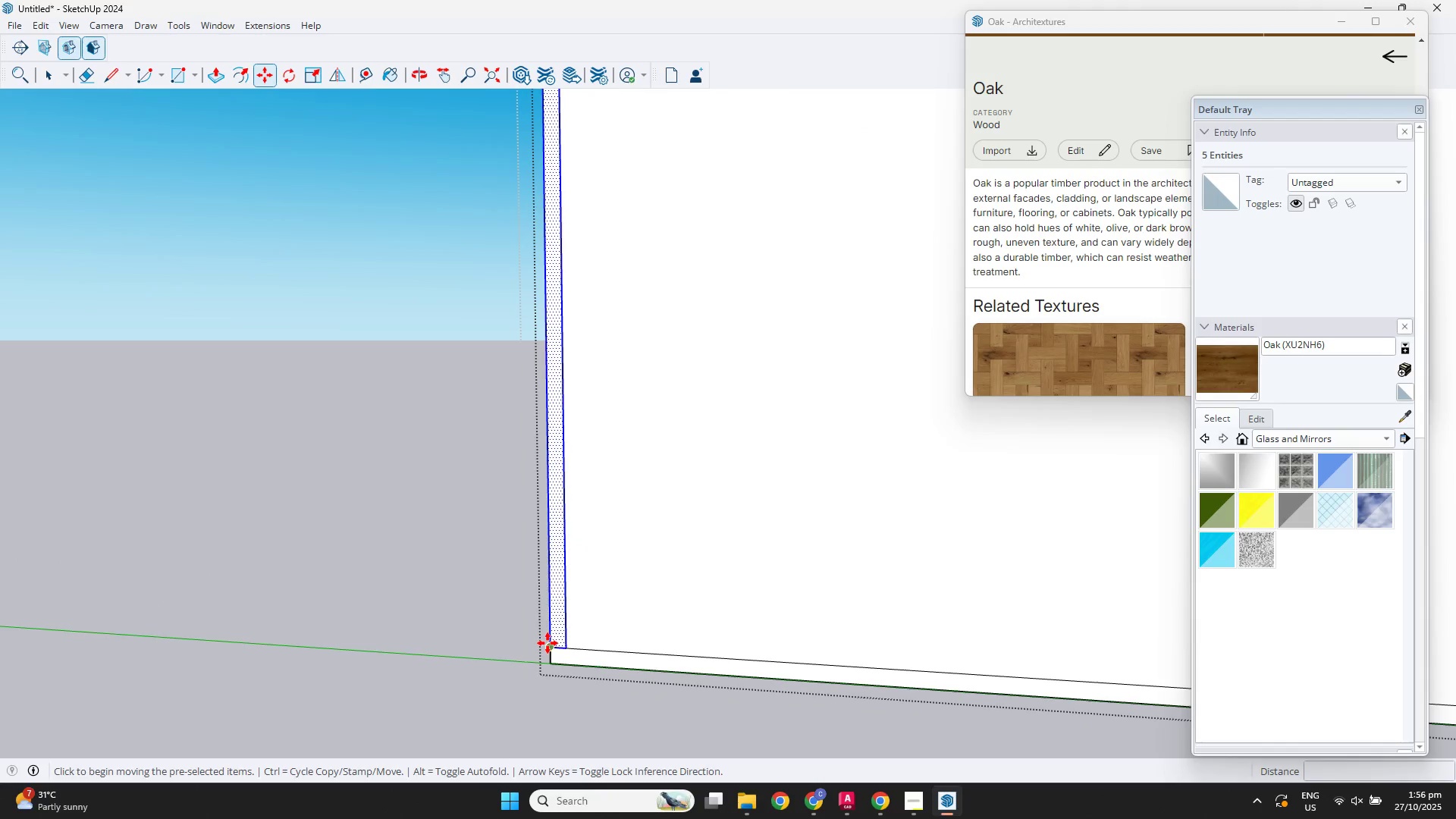 
key(Control+ControlLeft)
 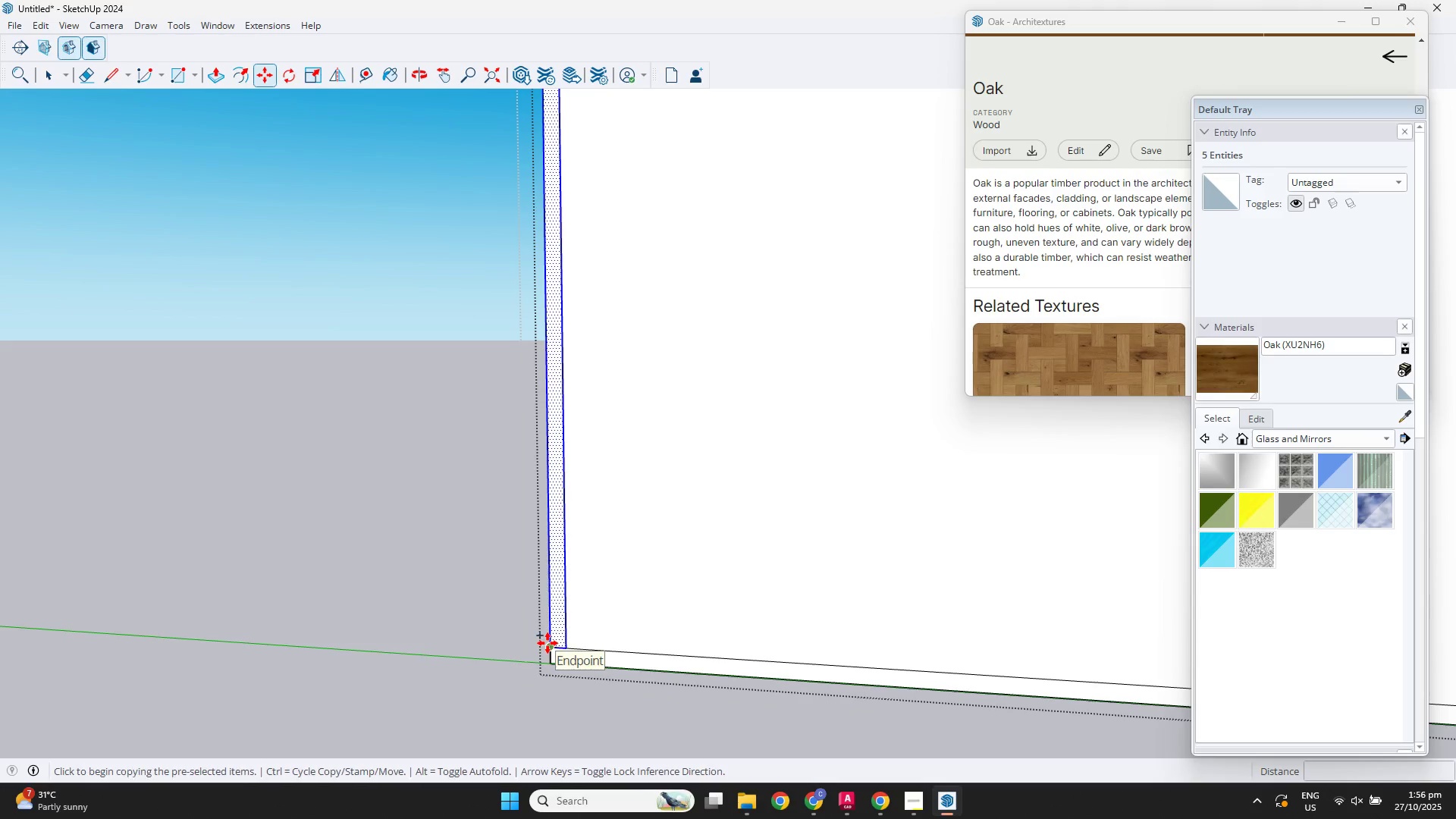 
left_click([548, 643])
 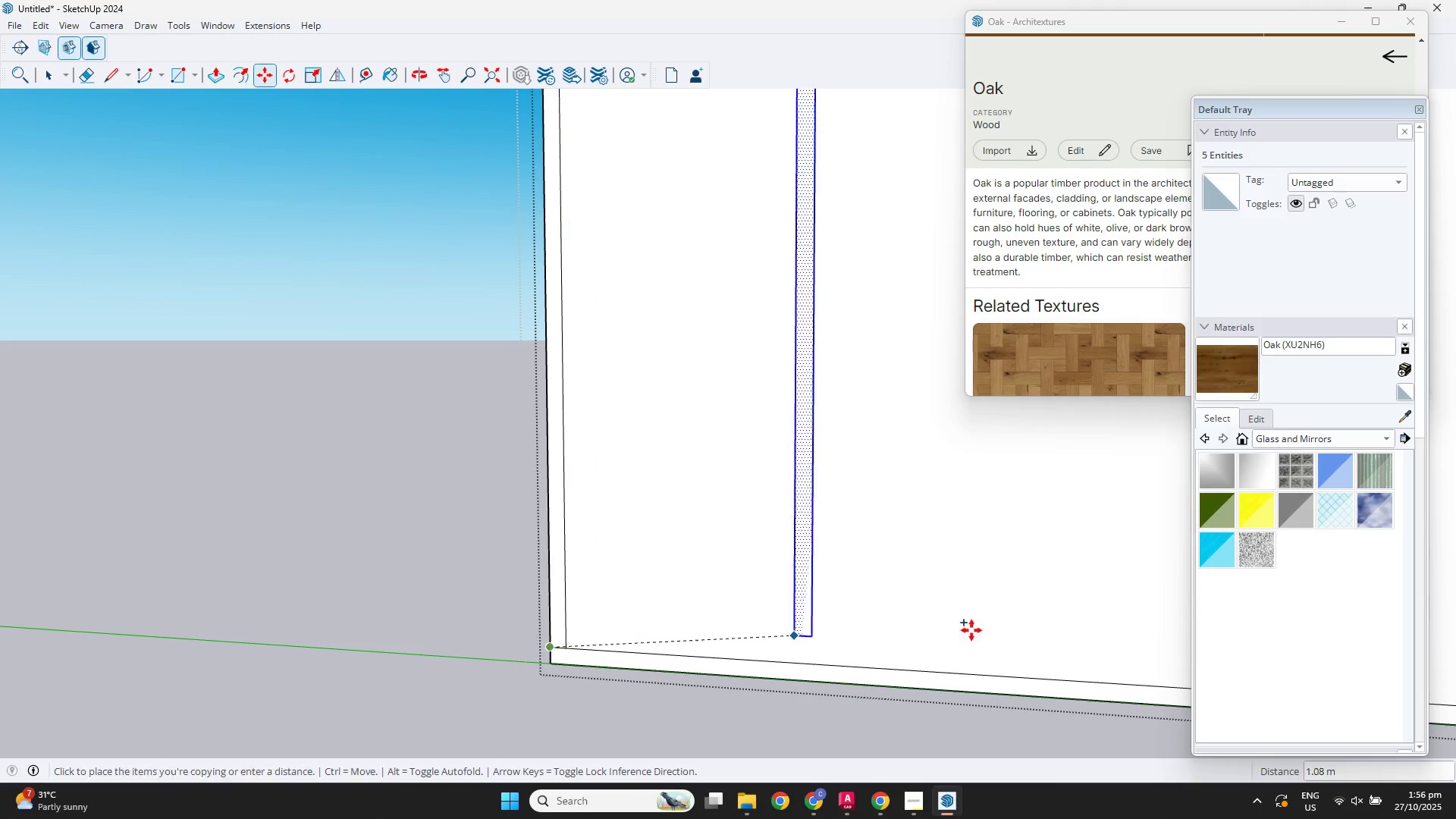 
scroll: coordinate [1066, 623], scroll_direction: down, amount: 3.0
 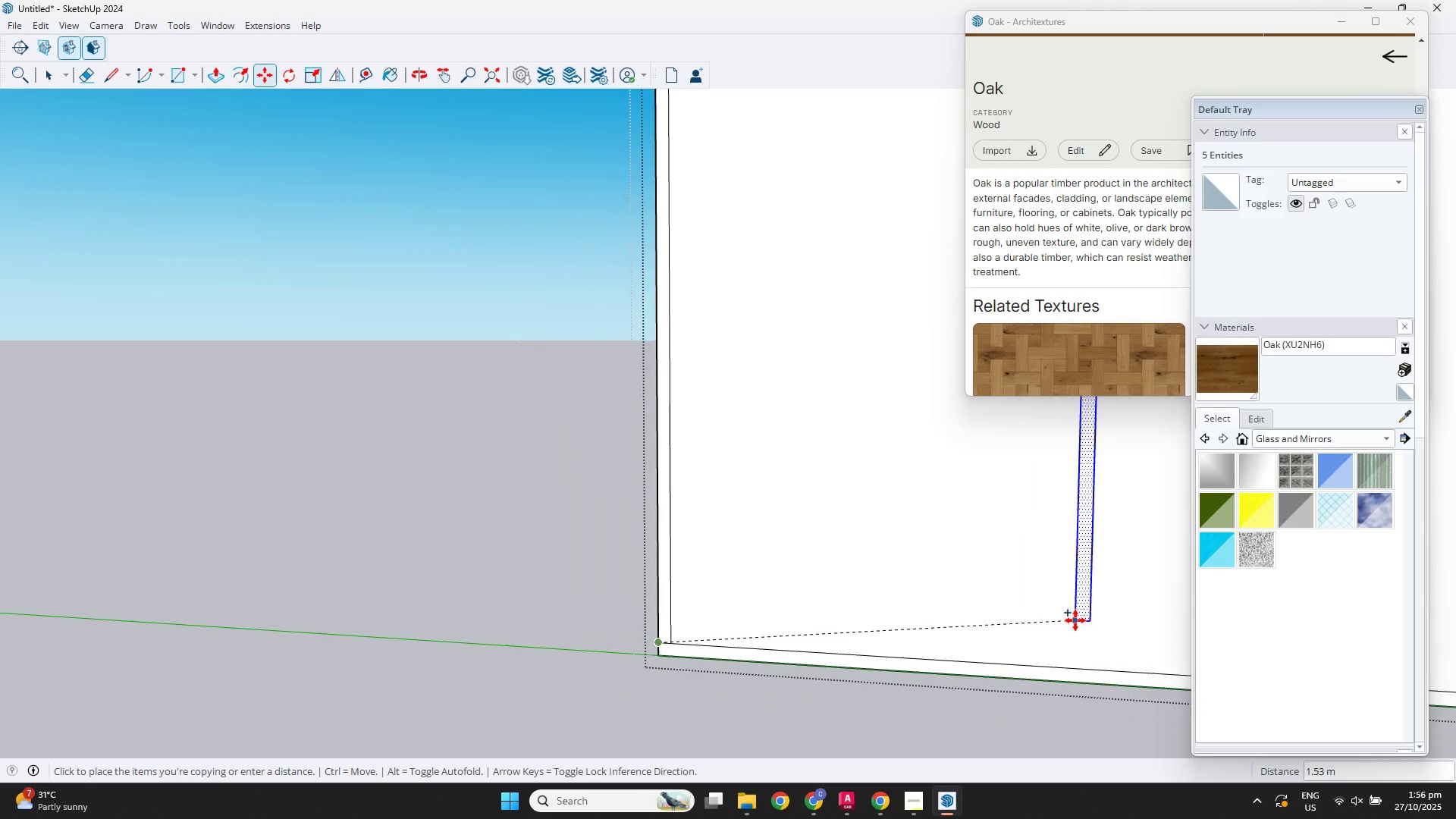 
hold_key(key=ShiftLeft, duration=0.37)
 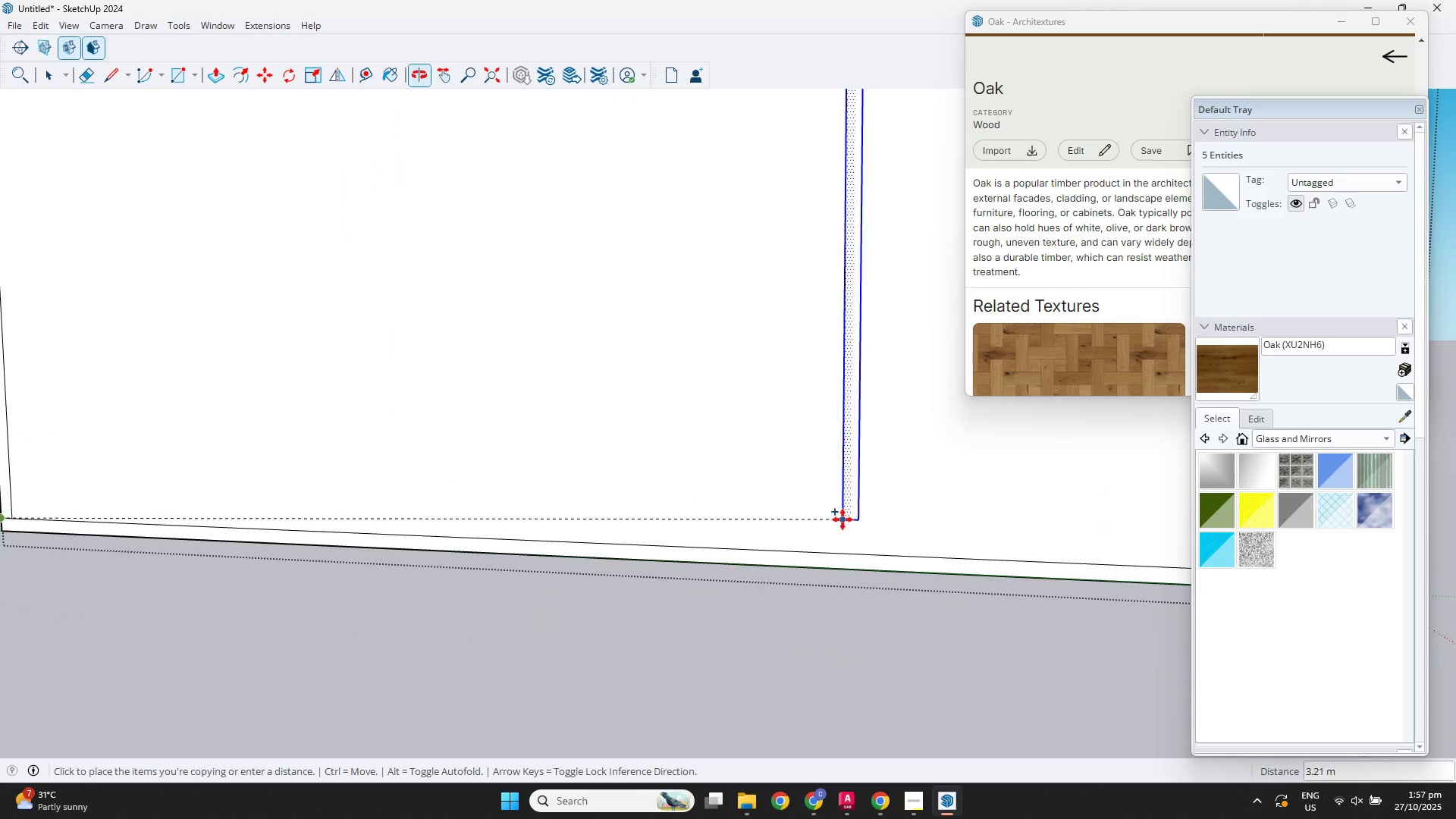 
scroll: coordinate [869, 519], scroll_direction: down, amount: 3.0
 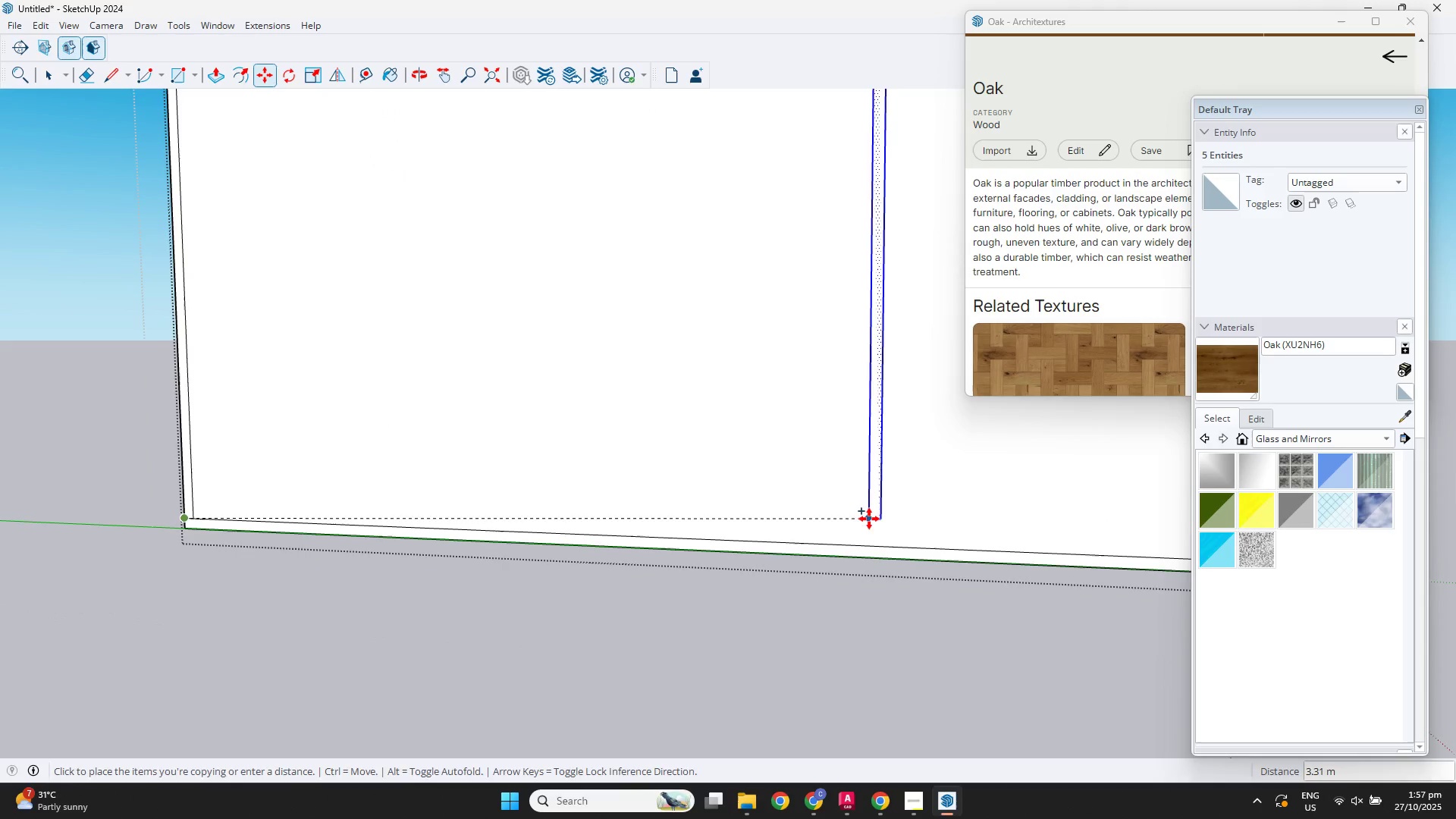 
key(Shift+ShiftLeft)
 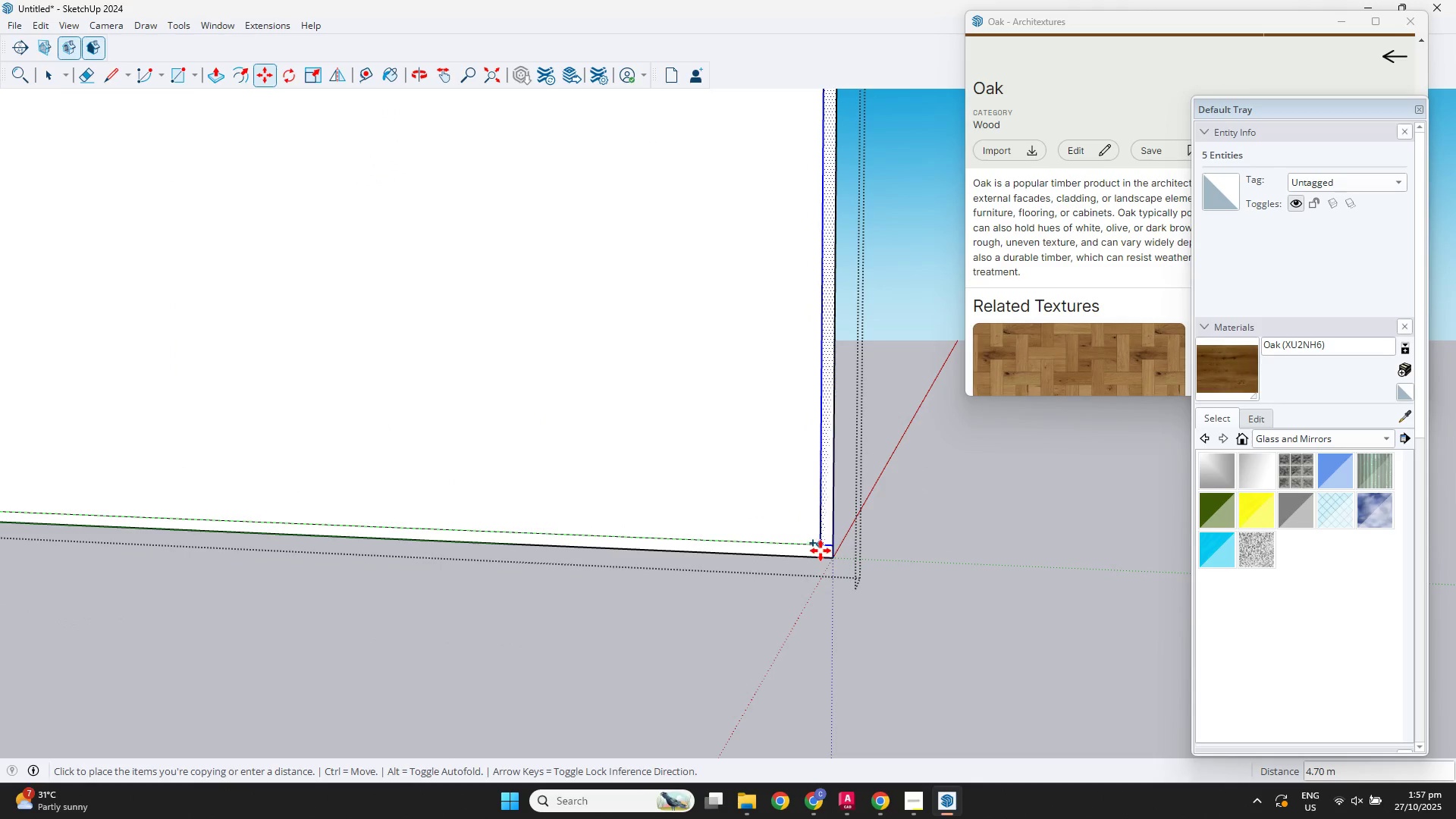 
left_click([821, 549])
 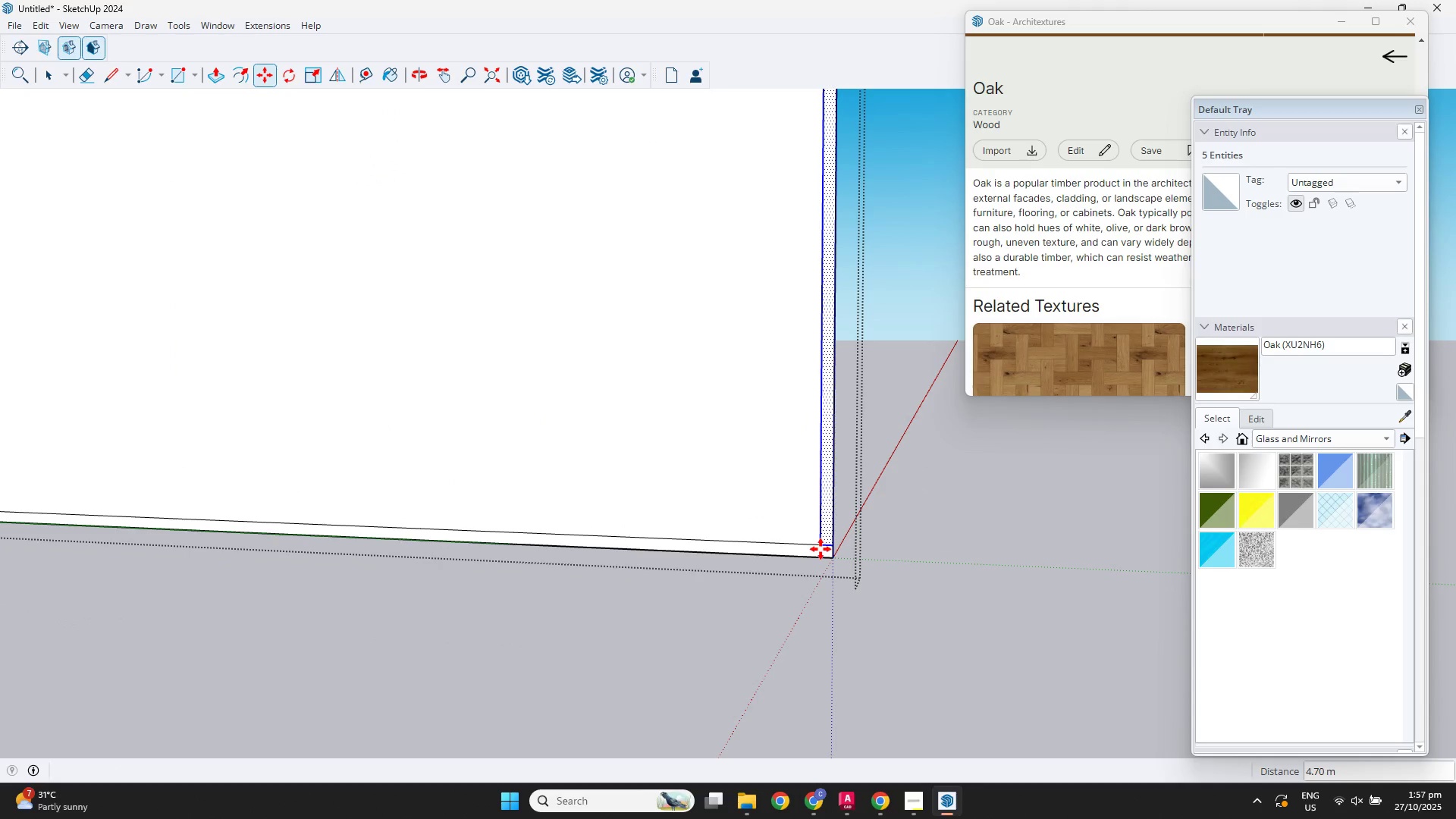 
key(NumpadDivide)
 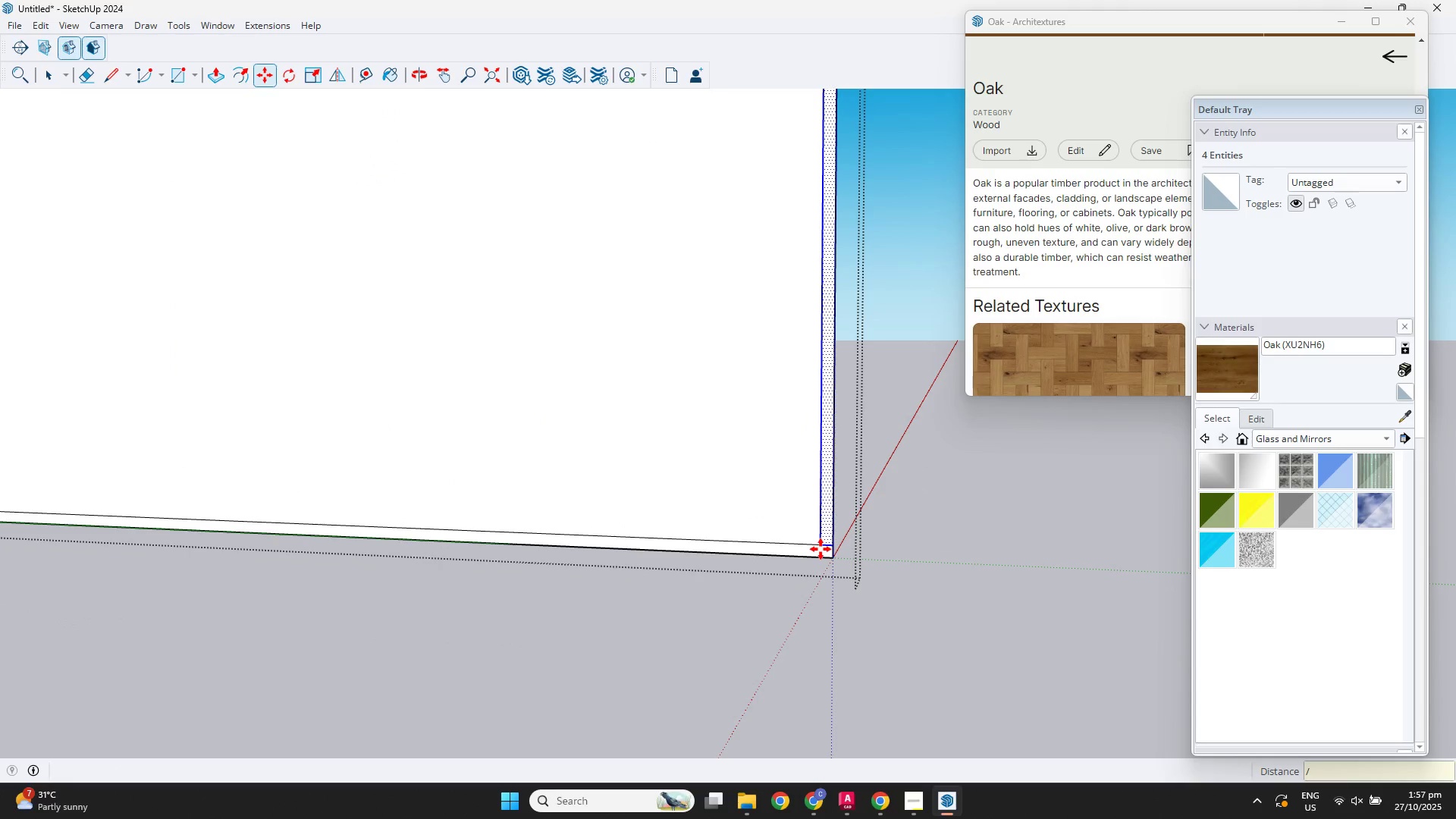 
key(Numpad4)
 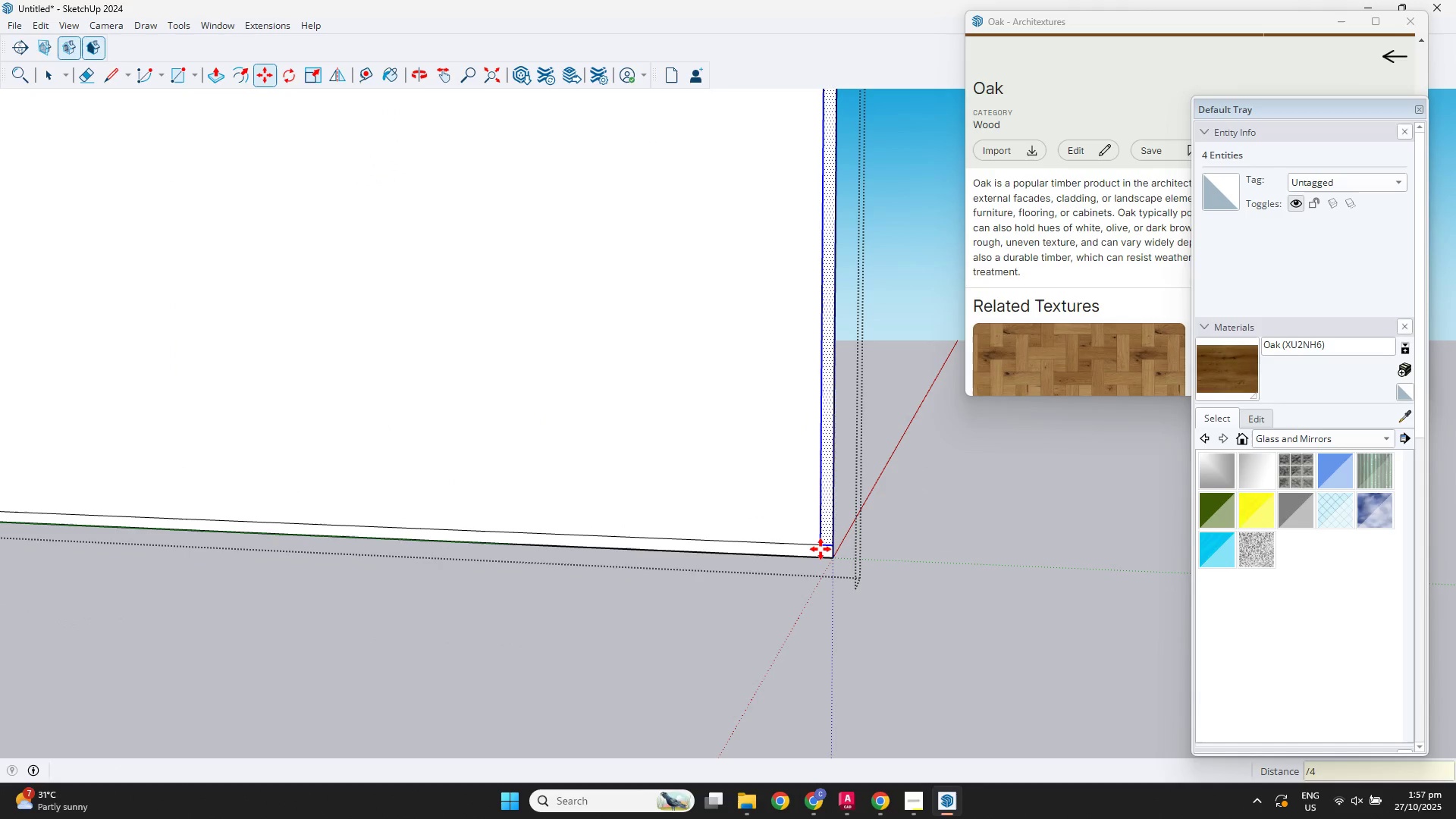 
key(NumpadDecimal)
 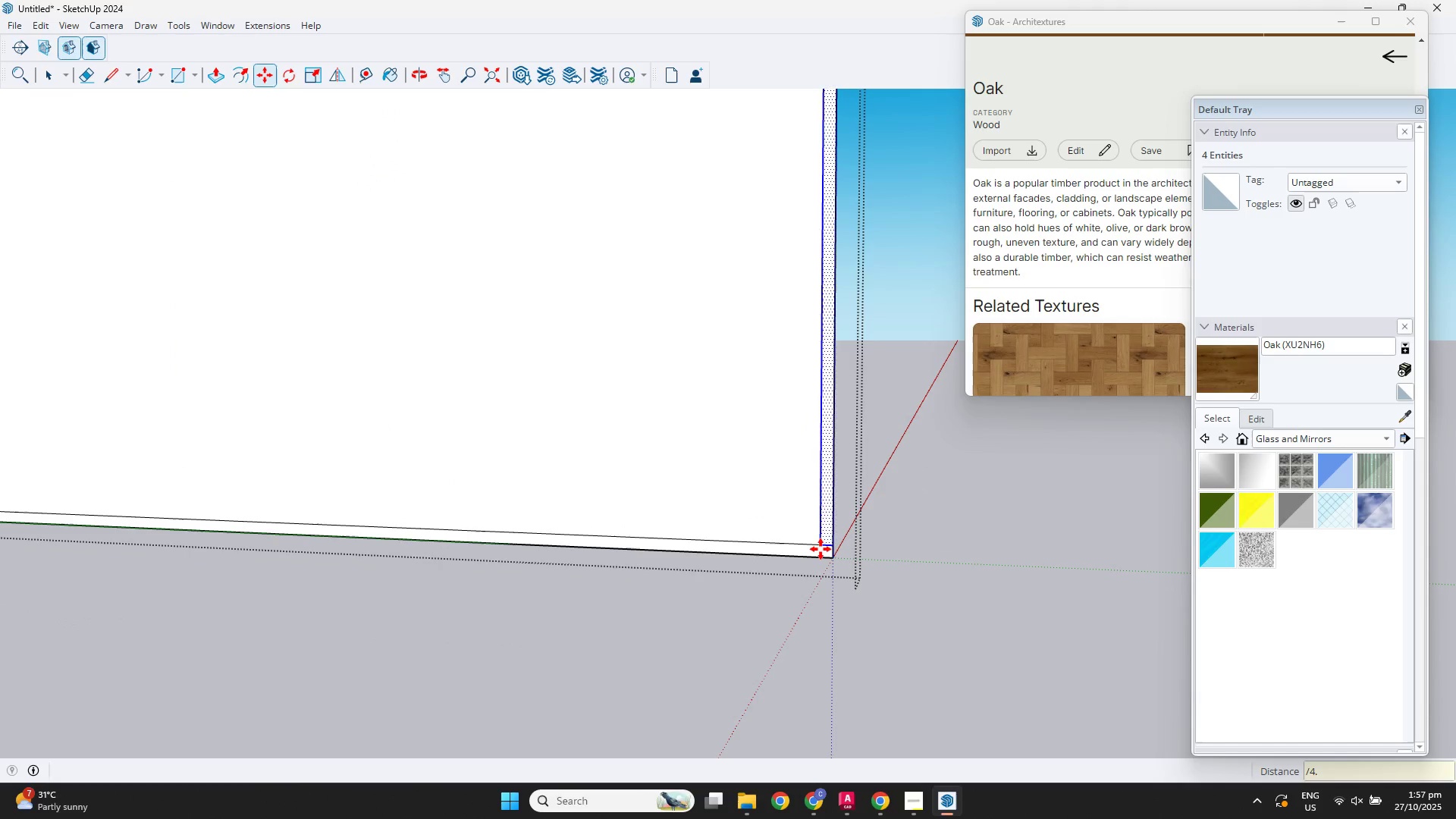 
key(NumpadEnter)
 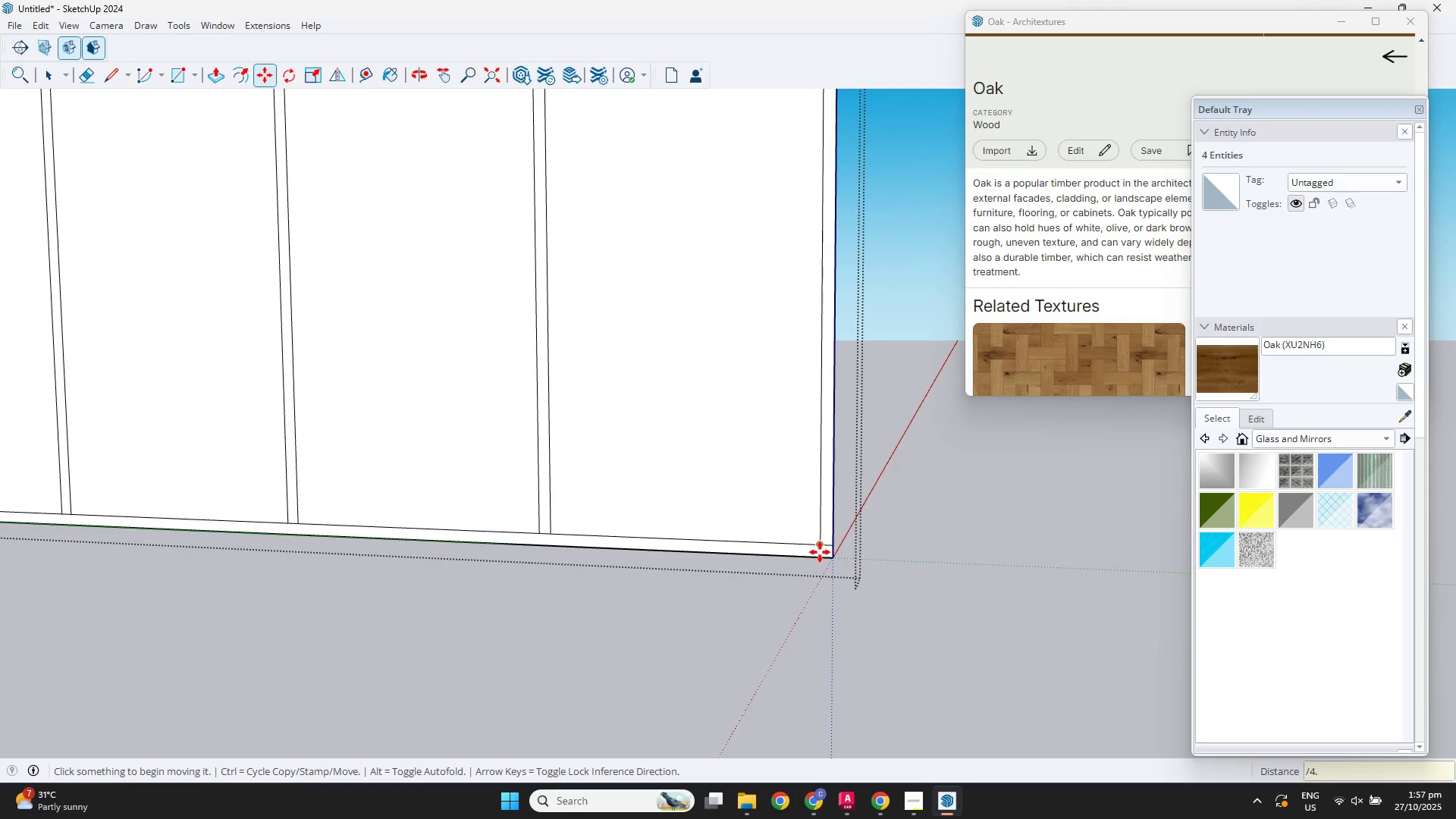 
scroll: coordinate [935, 566], scroll_direction: down, amount: 4.0
 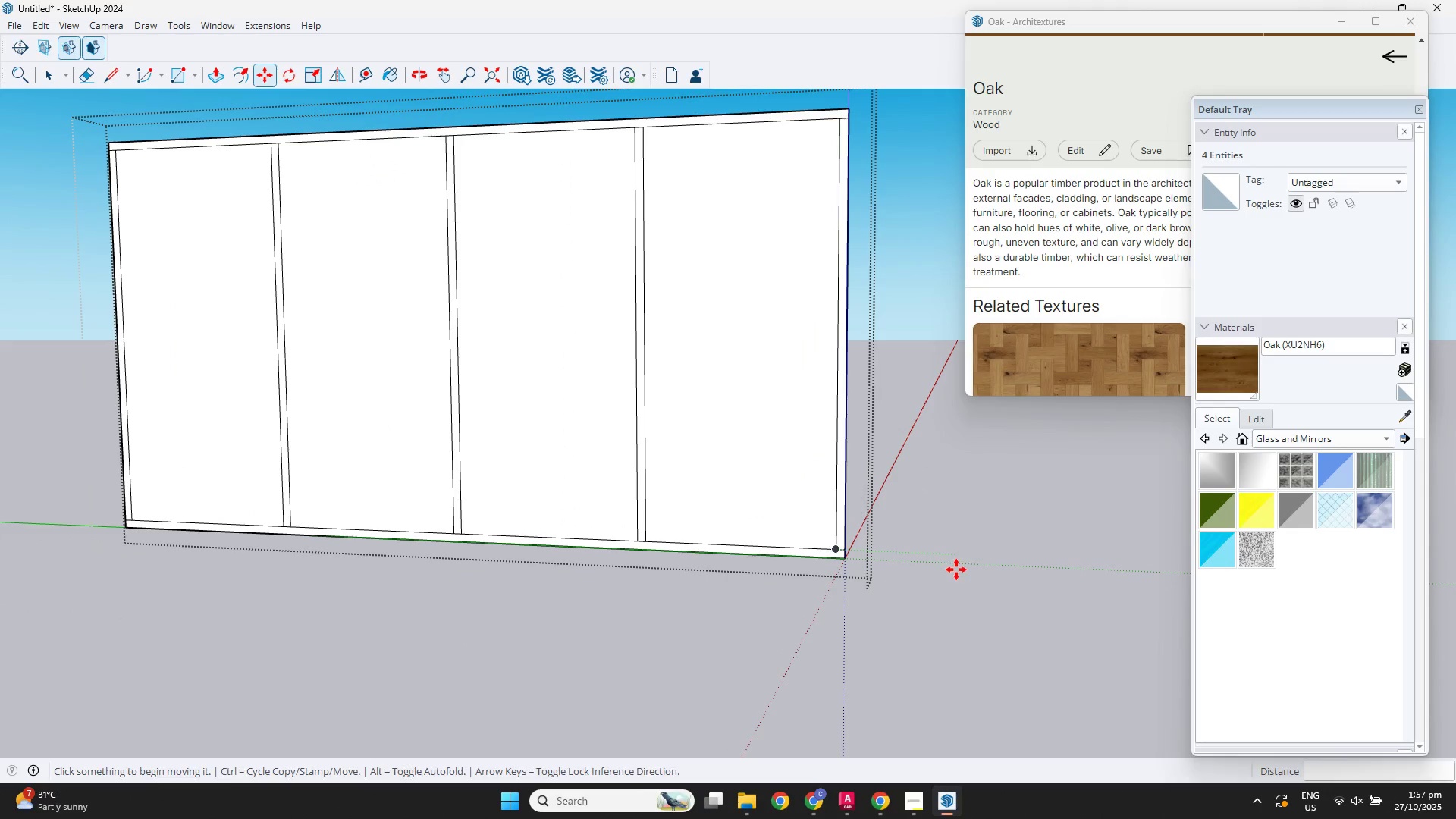 
key(Space)
 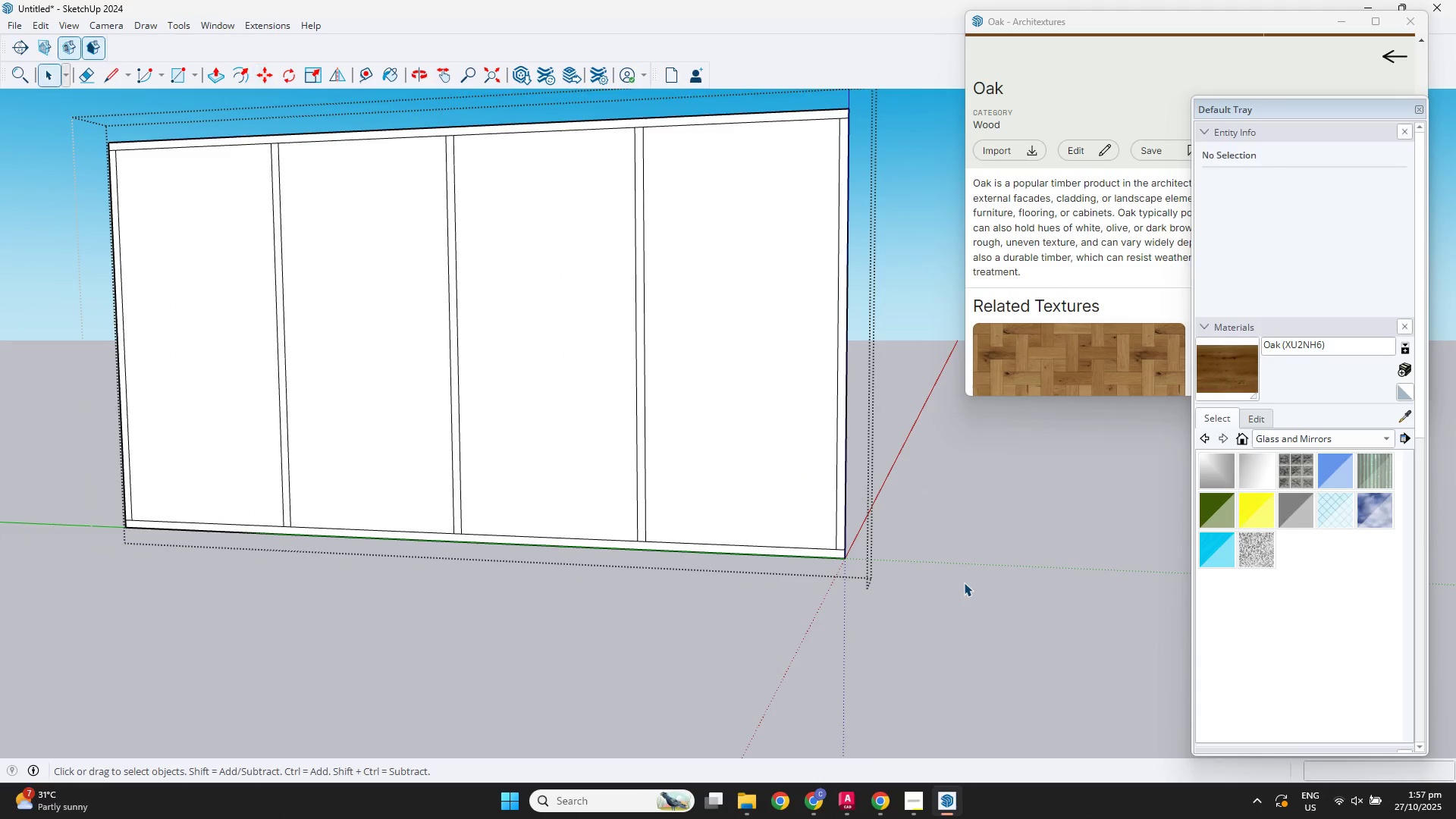 
left_click([964, 582])
 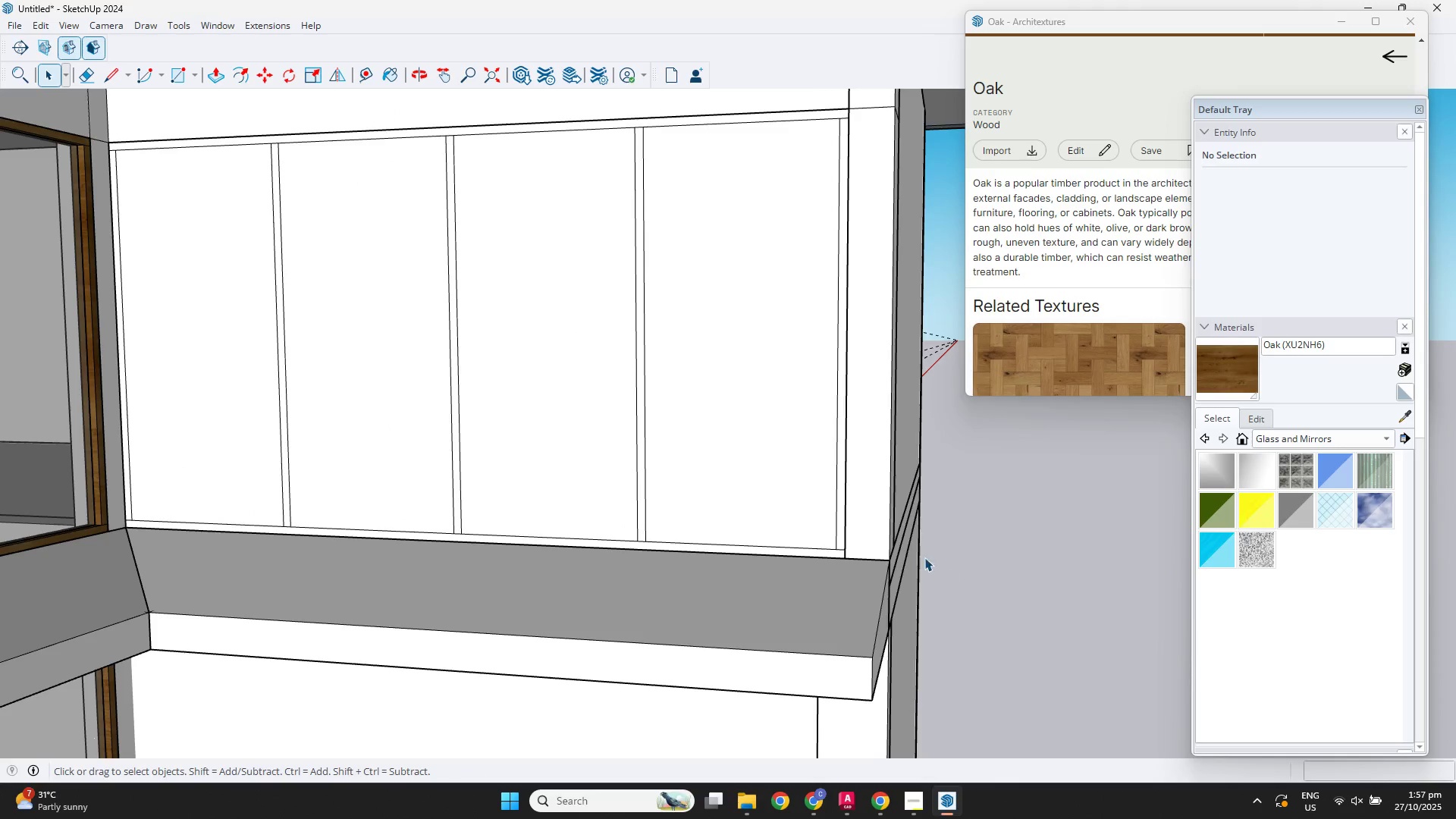 
scroll: coordinate [733, 504], scroll_direction: down, amount: 4.0
 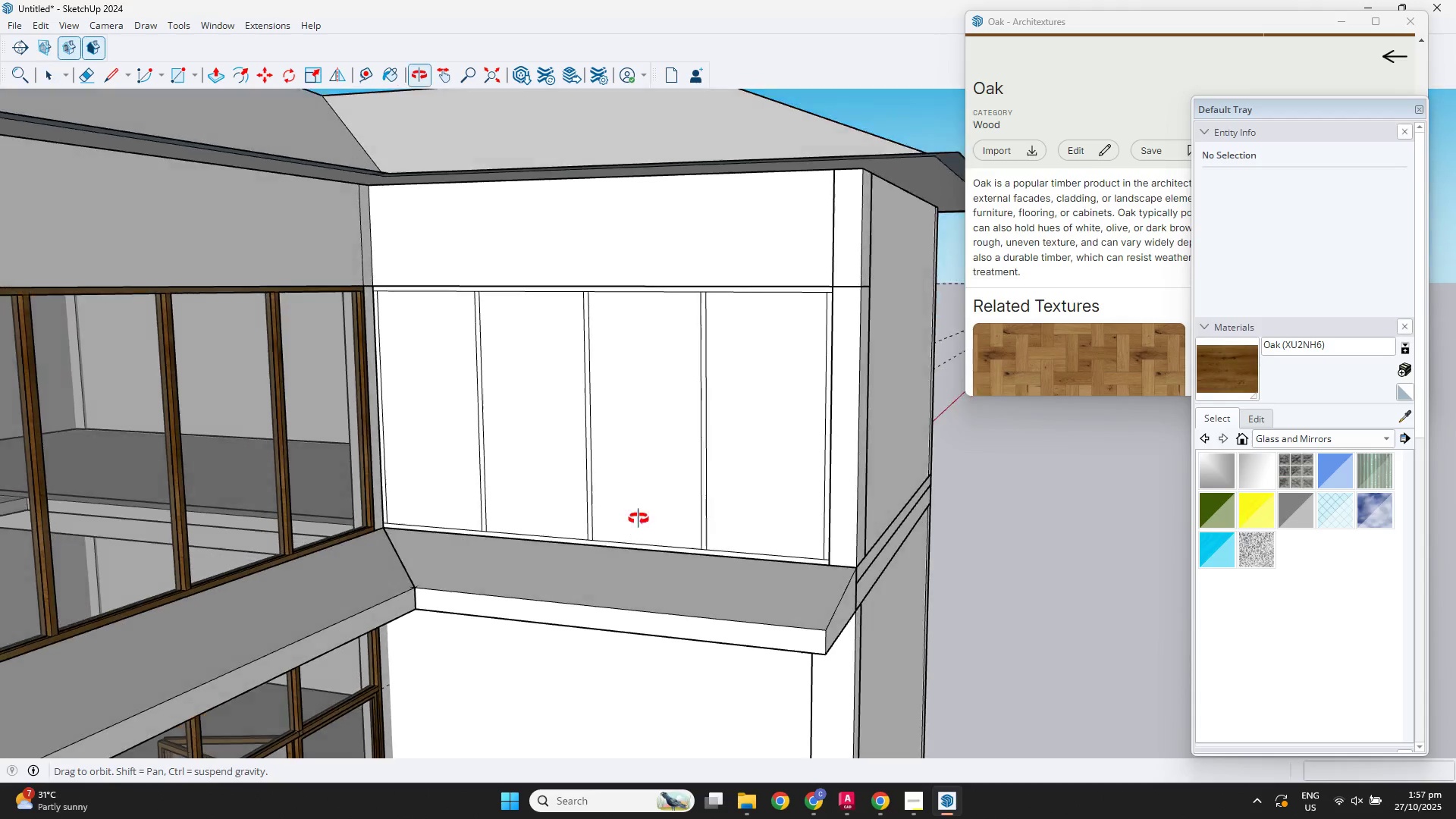 
scroll: coordinate [521, 503], scroll_direction: up, amount: 3.0
 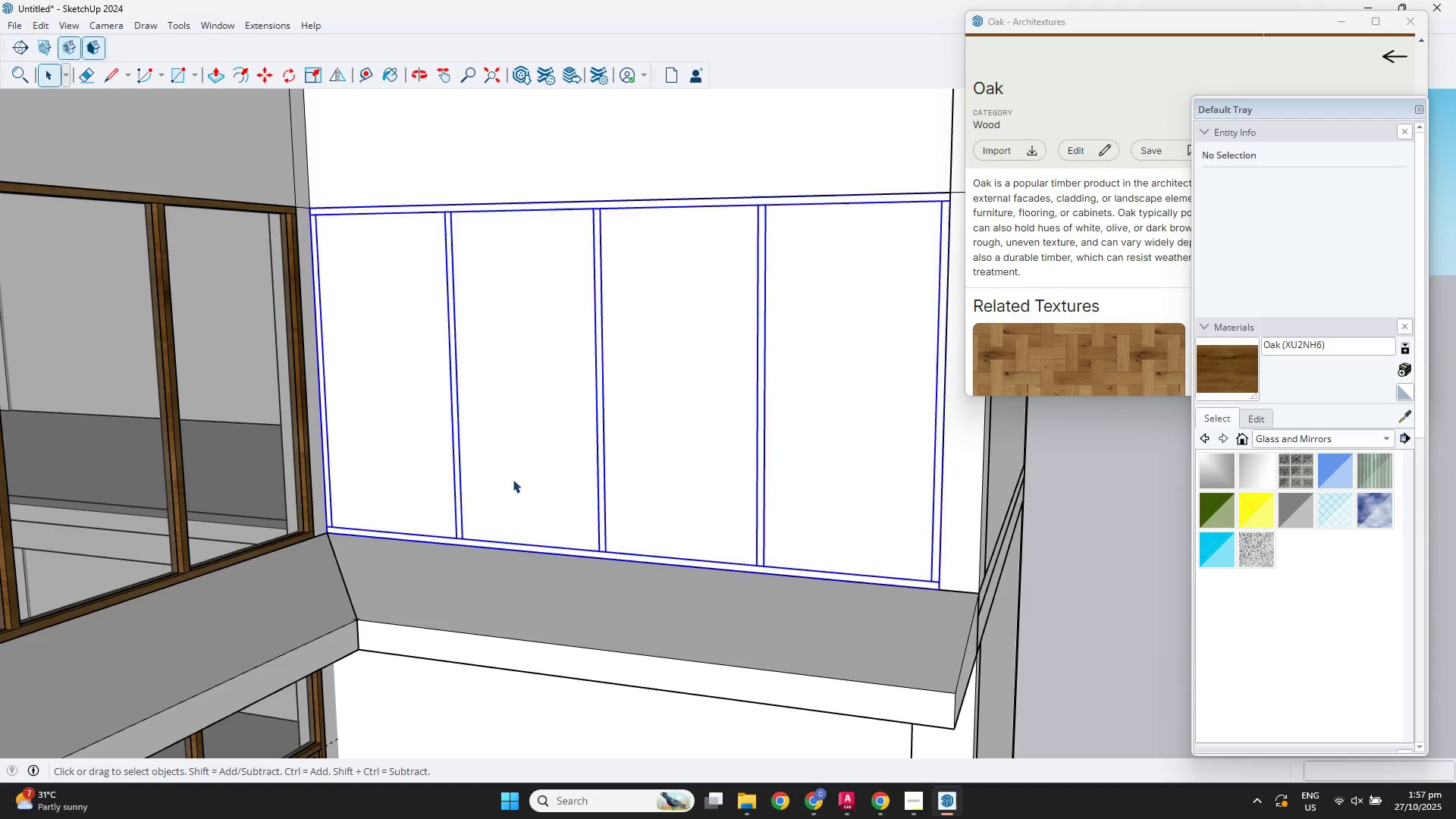 
double_click([513, 479])
 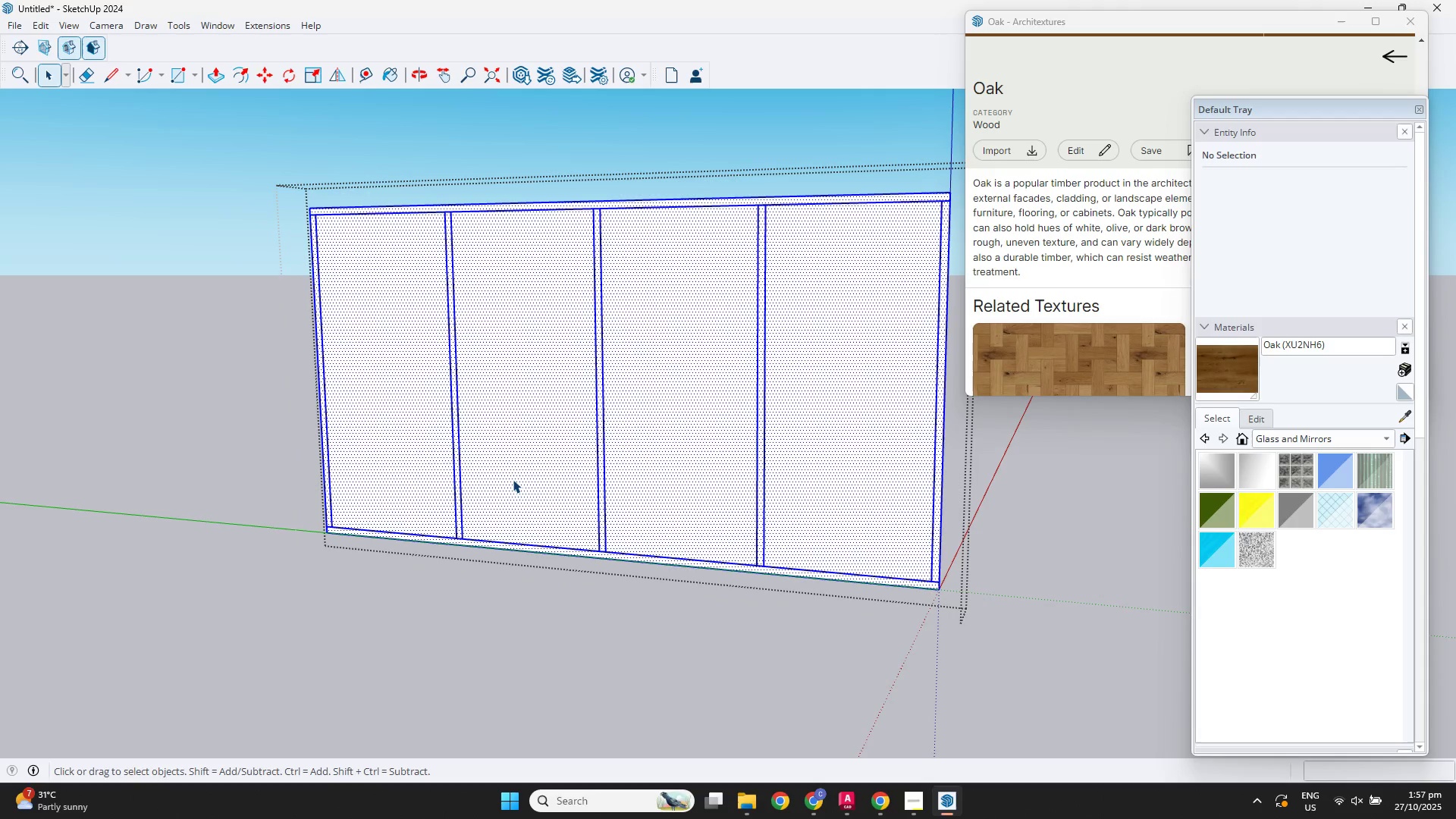 
triple_click([513, 479])
 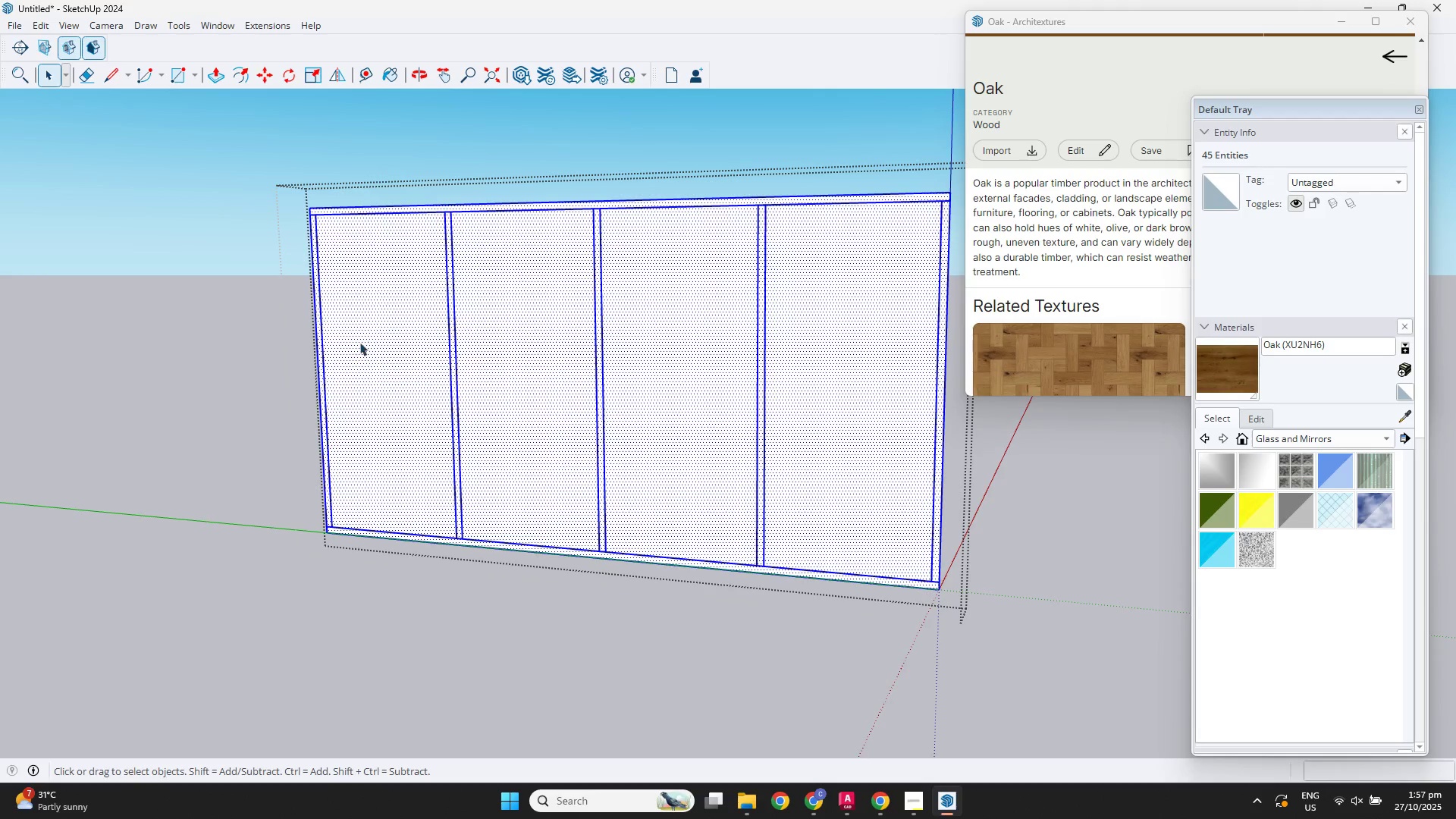 
scroll: coordinate [500, 190], scroll_direction: up, amount: 6.0
 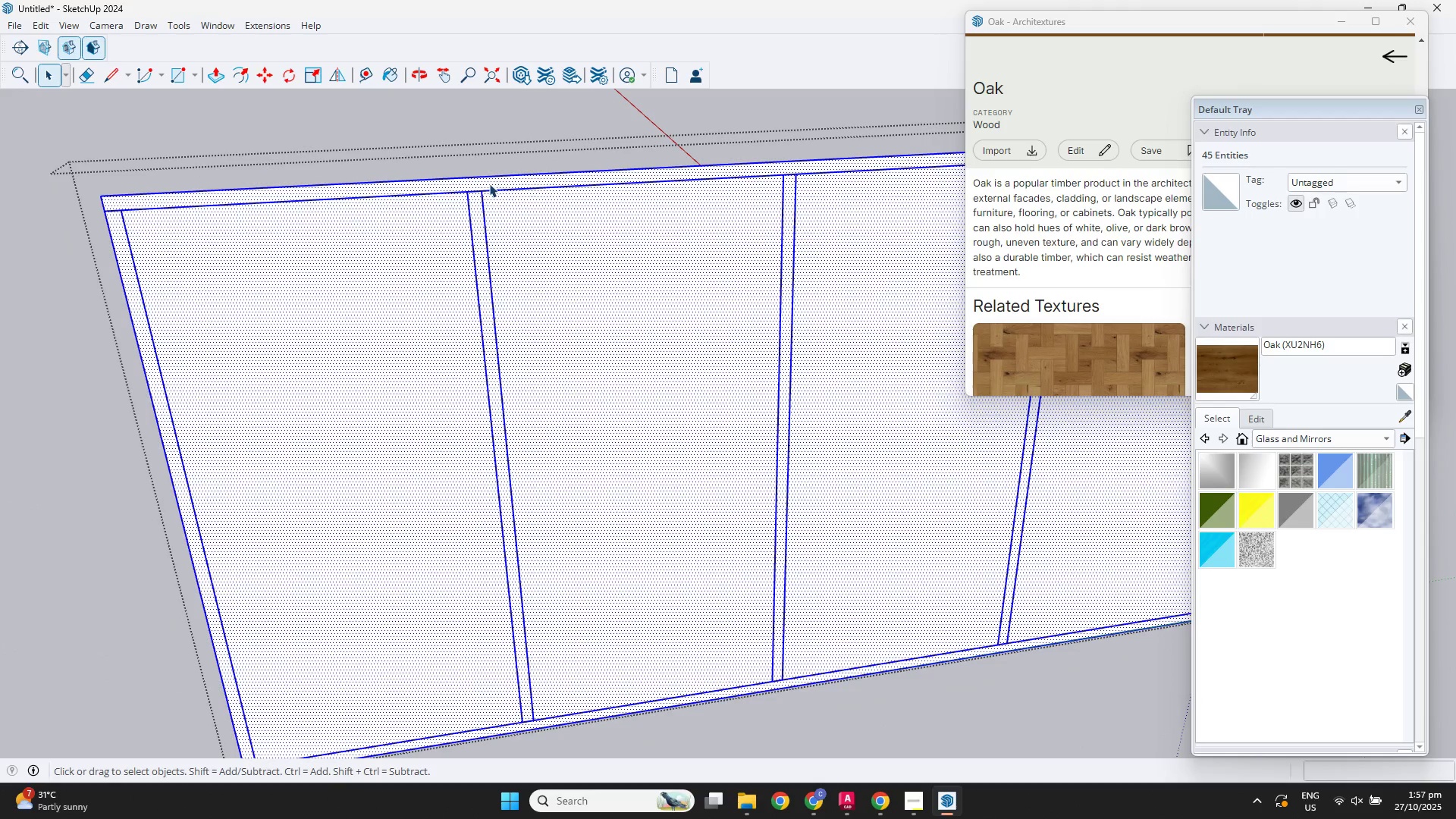 
left_click([489, 184])
 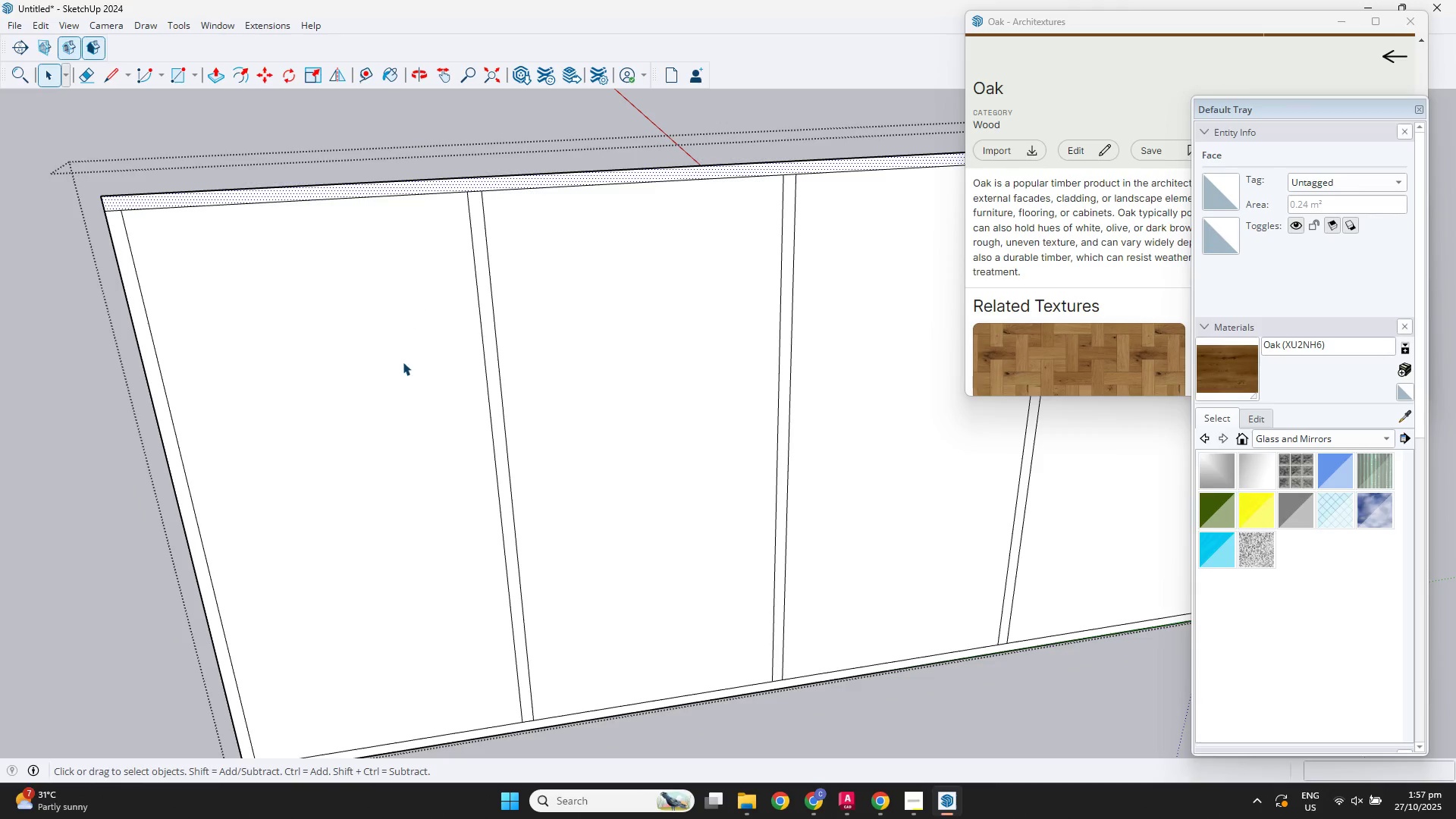 
double_click([403, 362])
 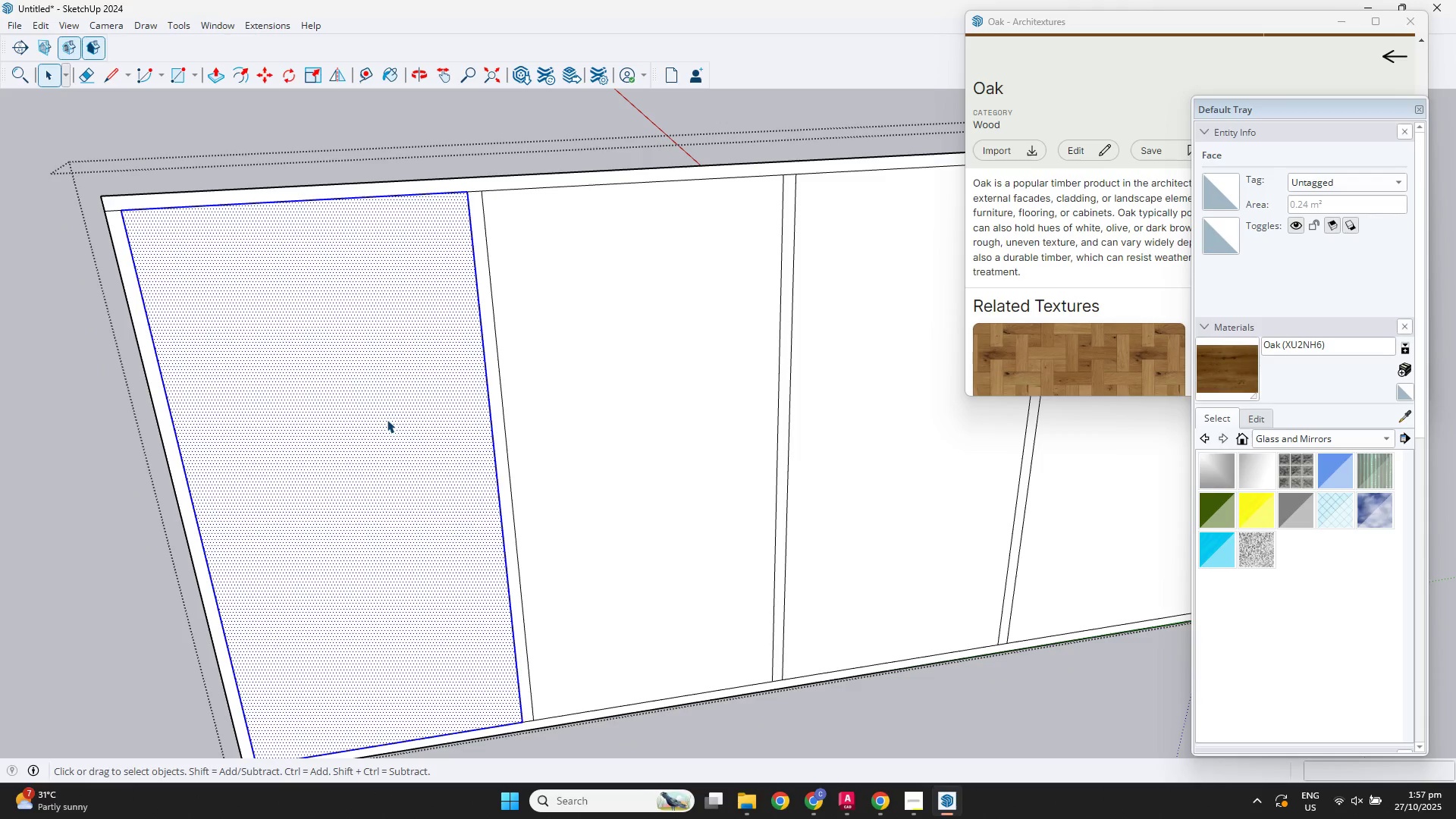 
right_click([387, 419])
 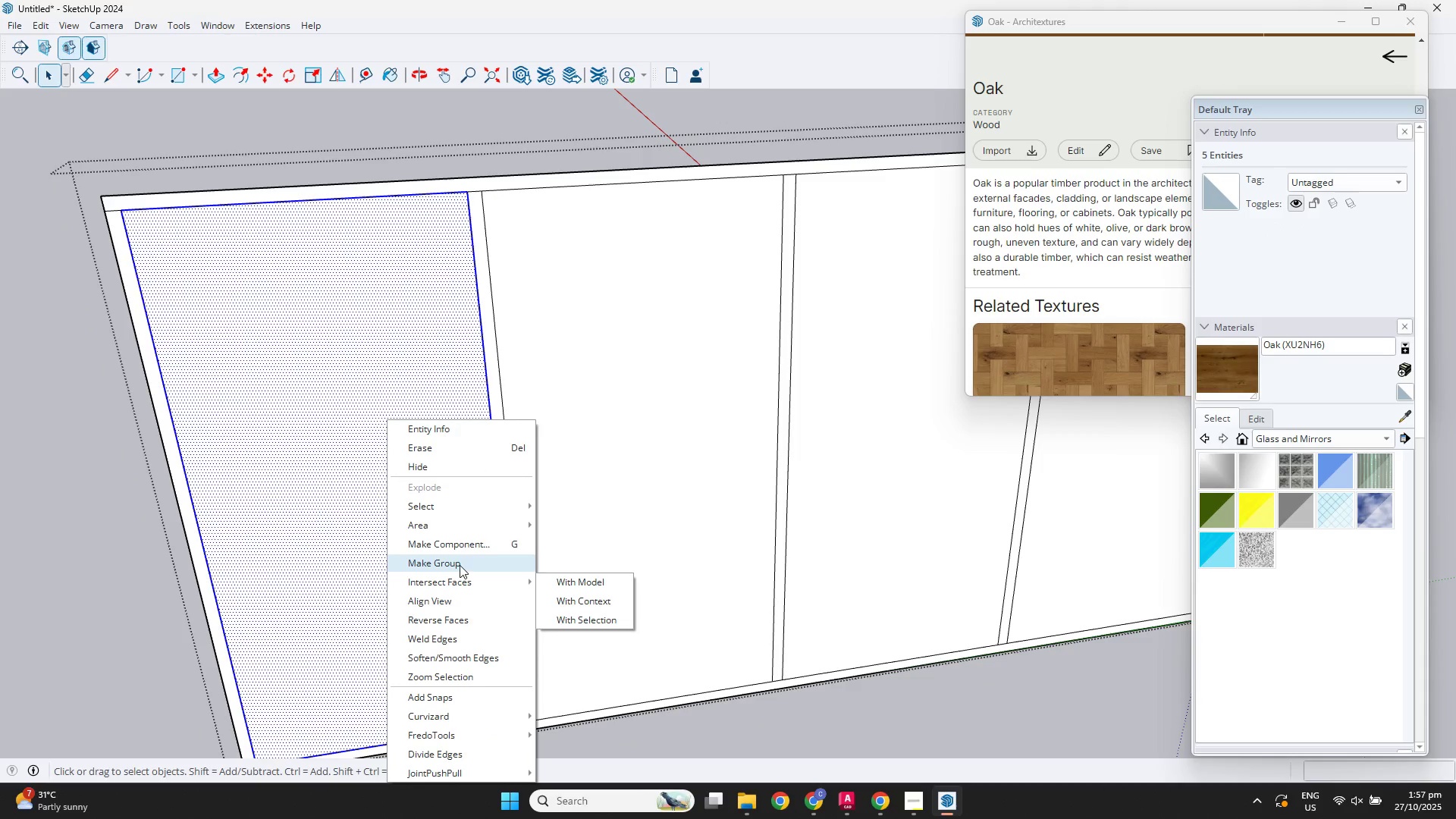 
double_click([624, 518])
 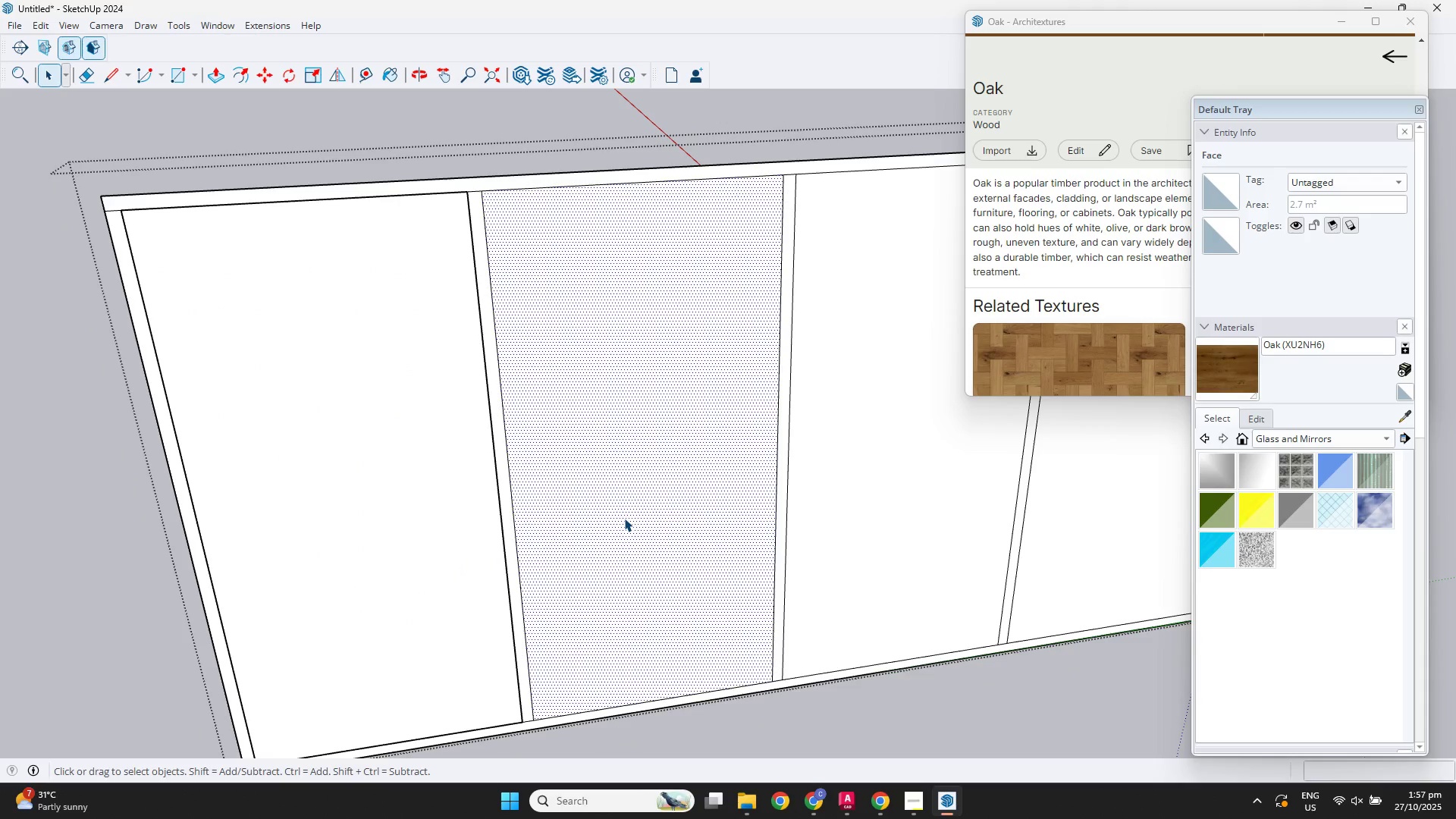 
key(Delete)
 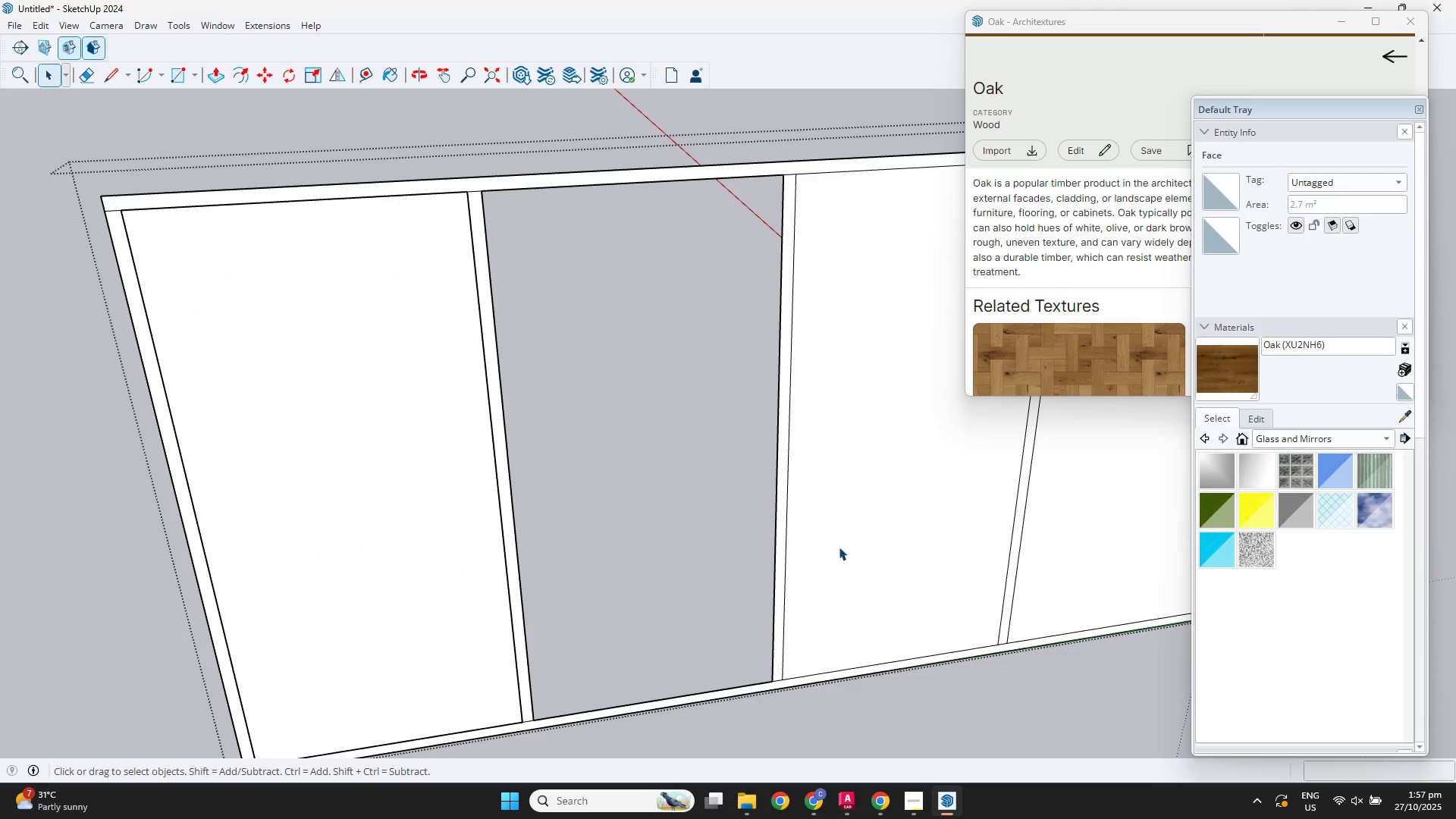 
left_click([839, 547])
 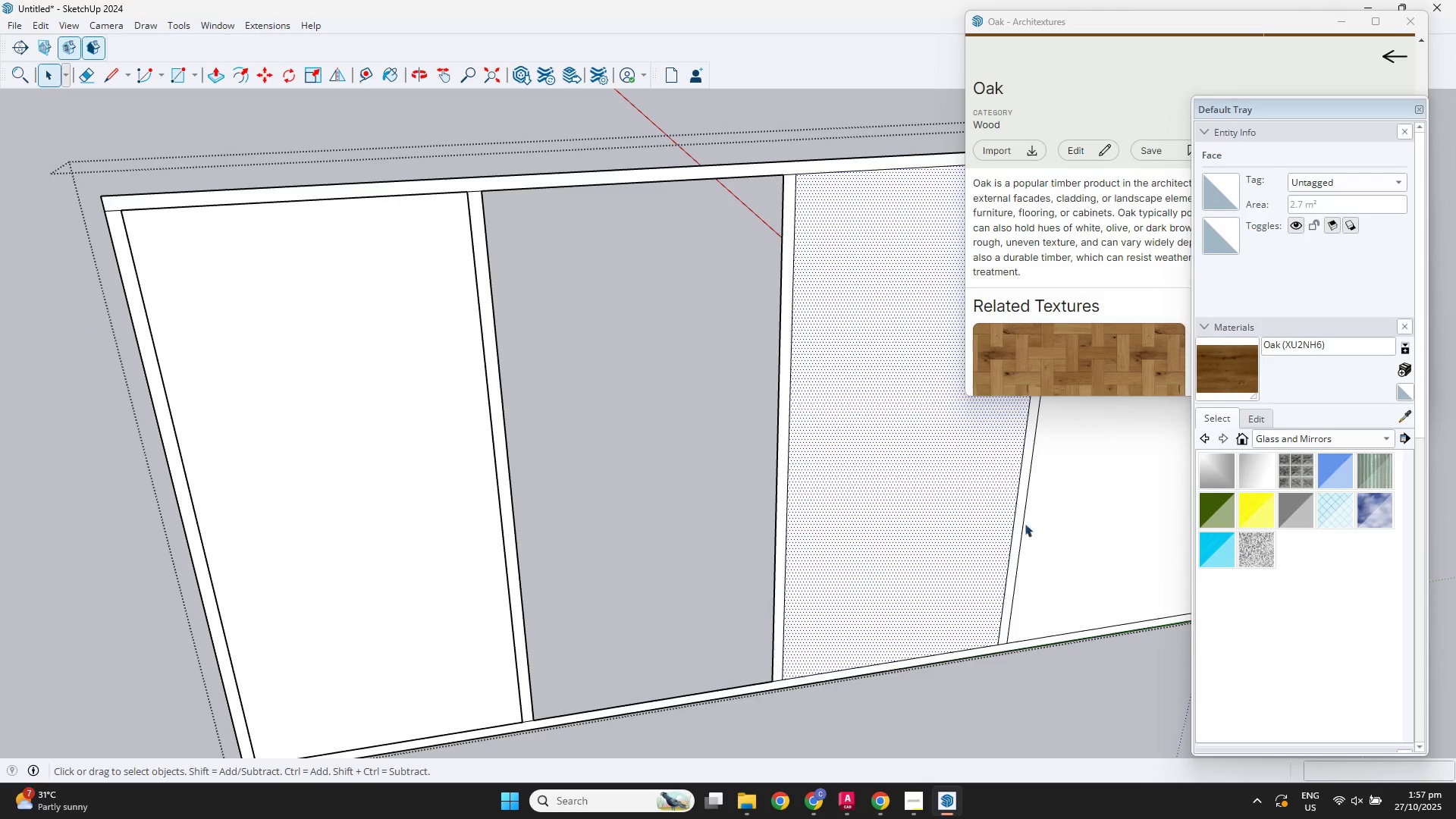 
key(Delete)
 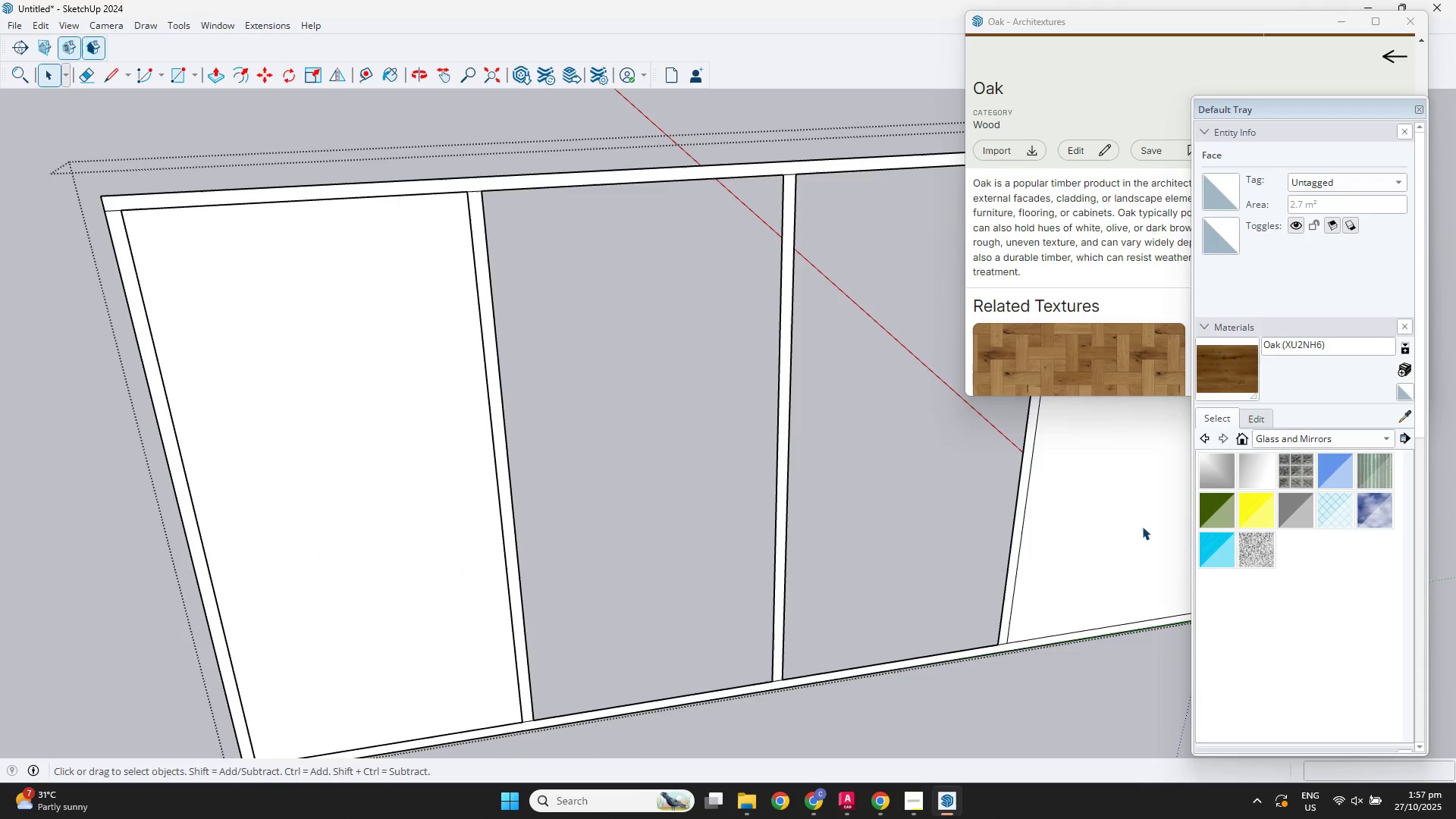 
double_click([1142, 526])
 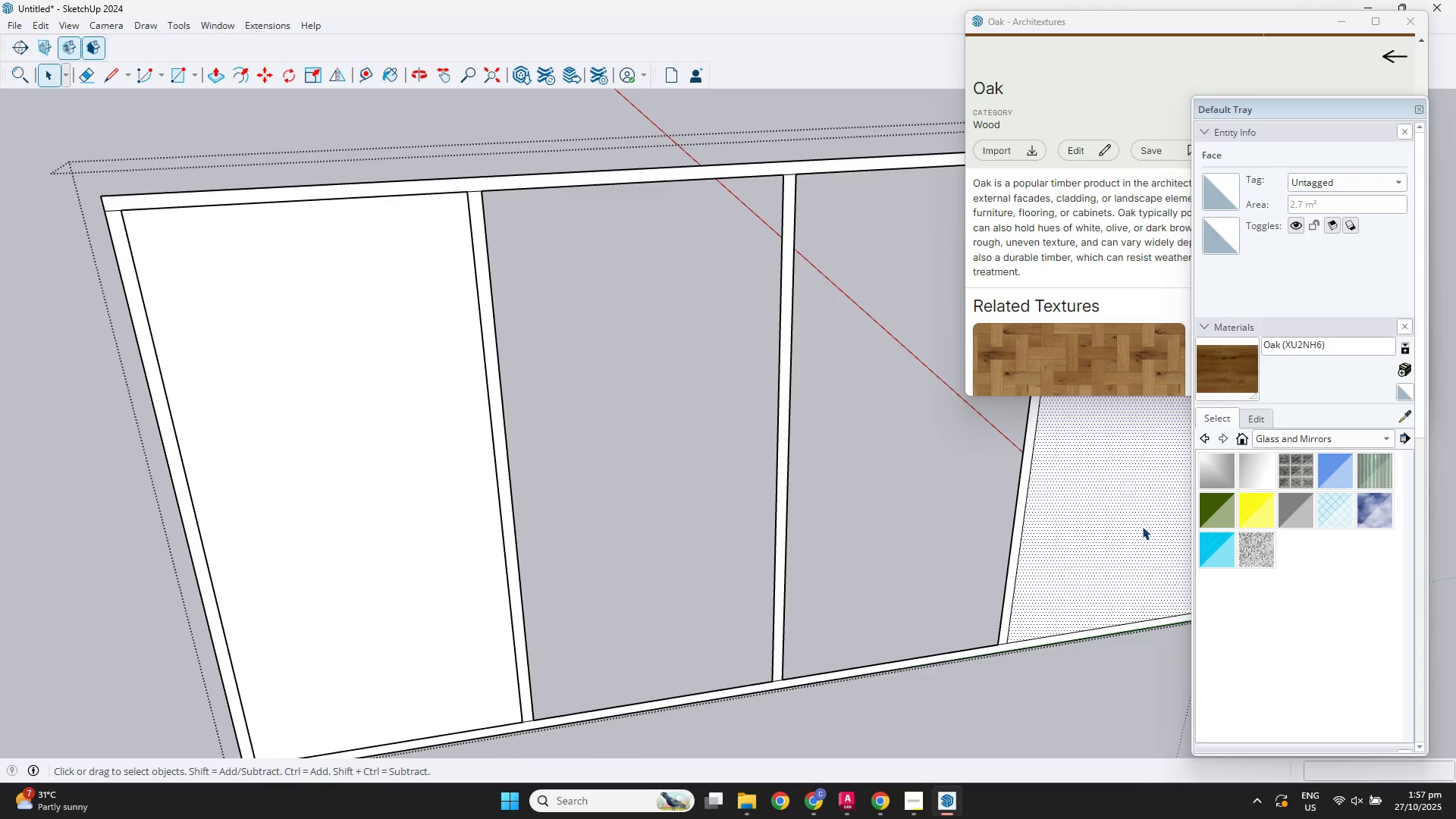 
key(Delete)
 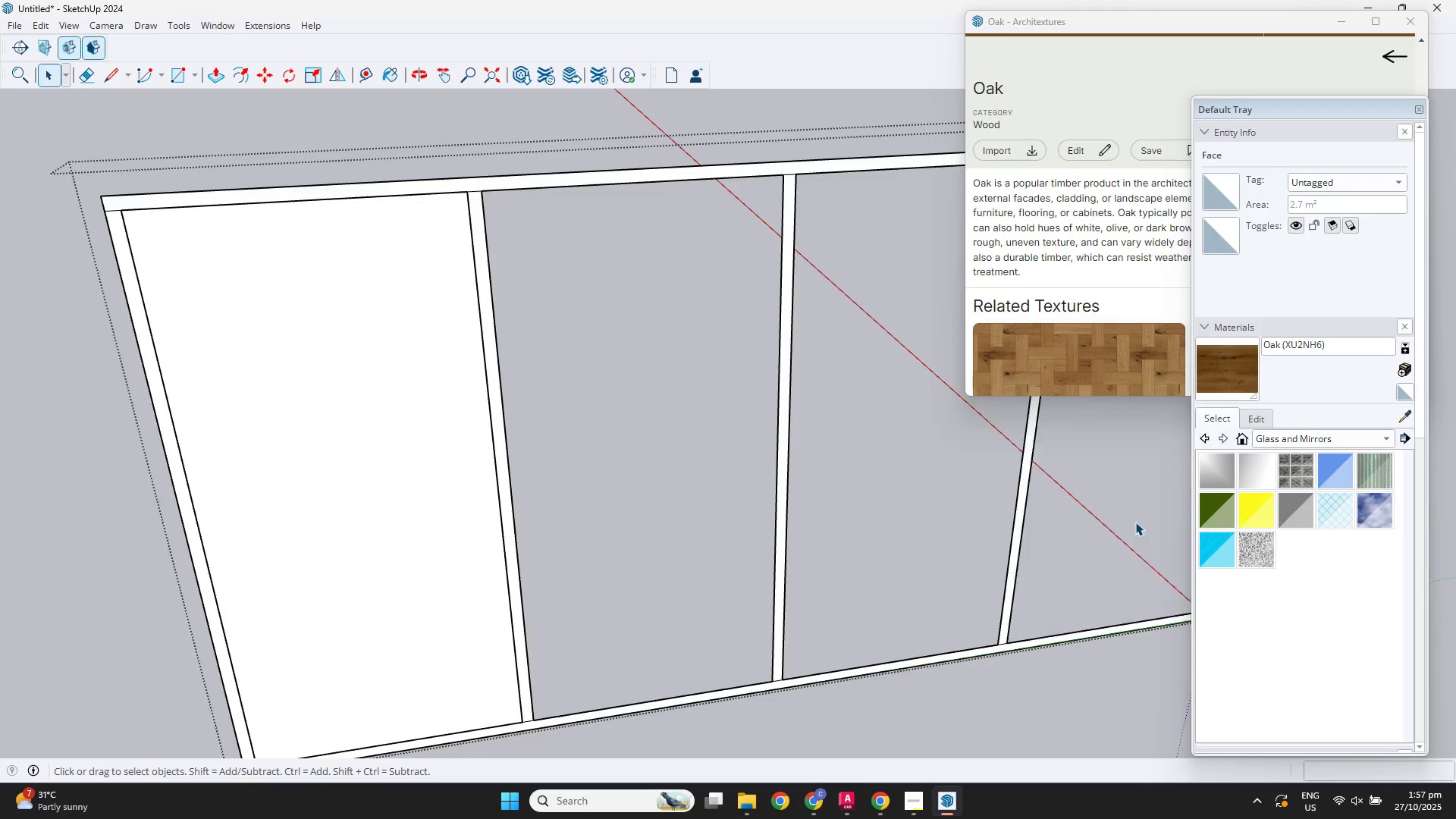 
scroll: coordinate [1109, 530], scroll_direction: down, amount: 5.0
 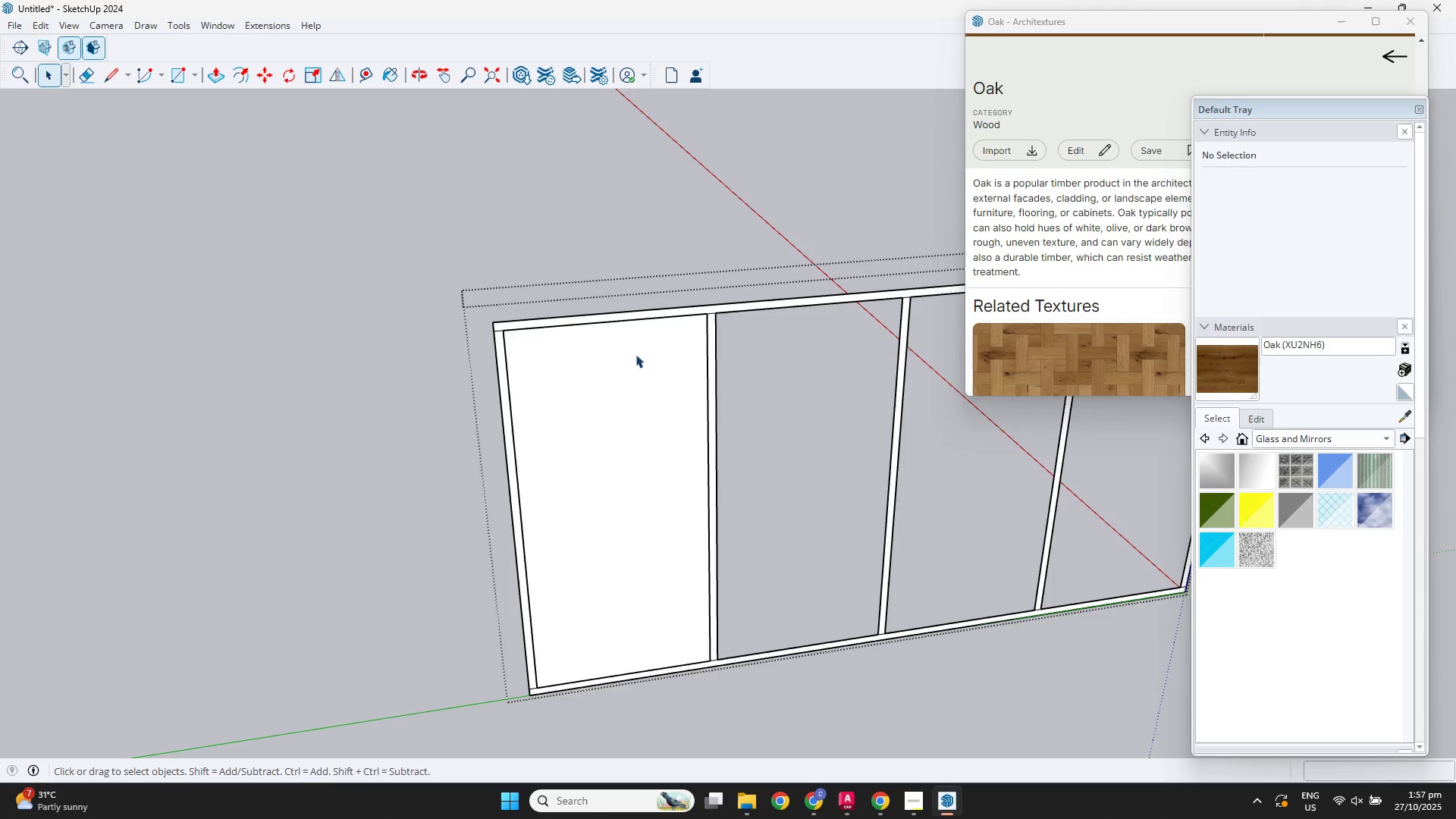 
scroll: coordinate [630, 309], scroll_direction: up, amount: 8.0
 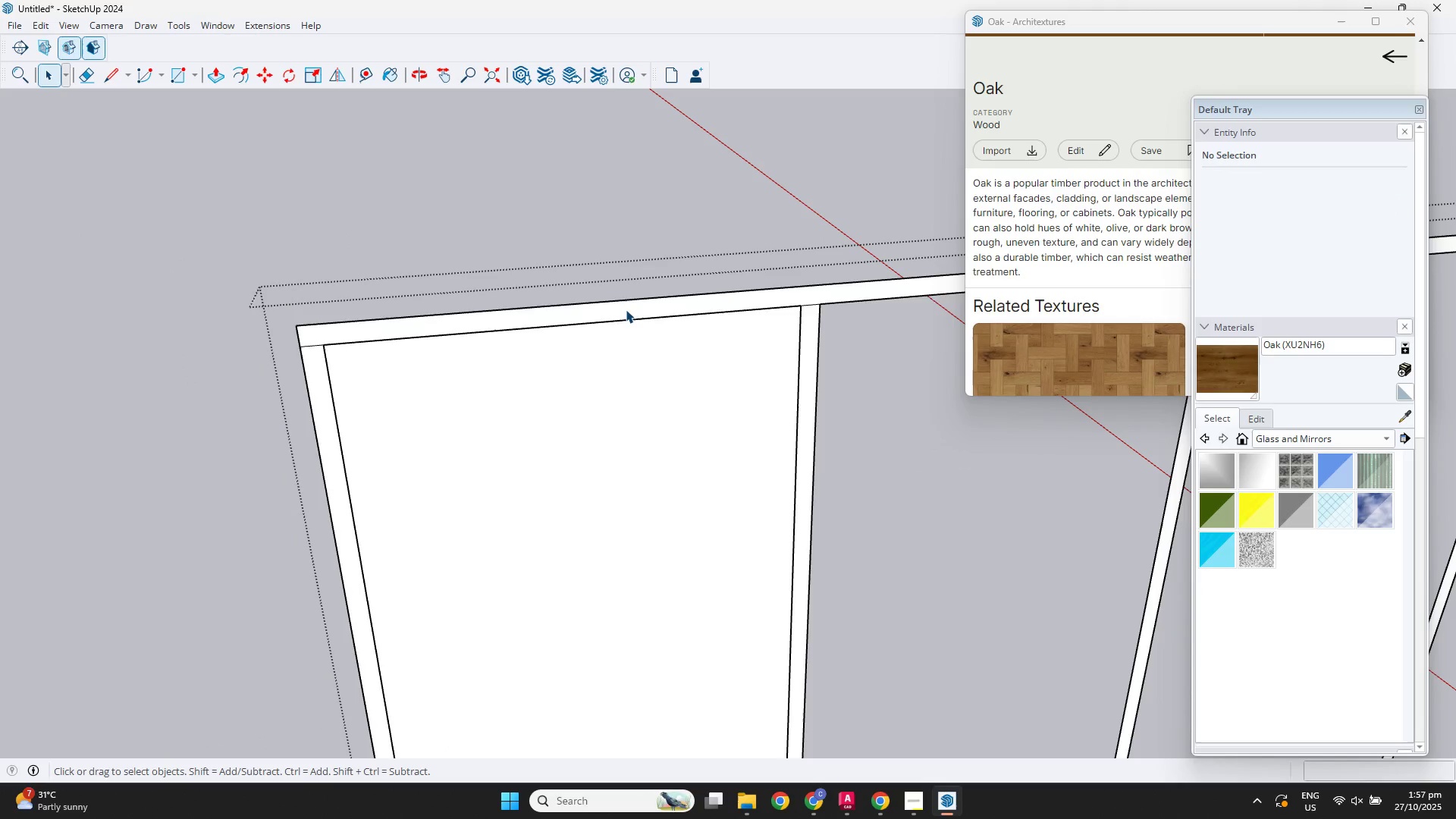 
double_click([626, 309])
 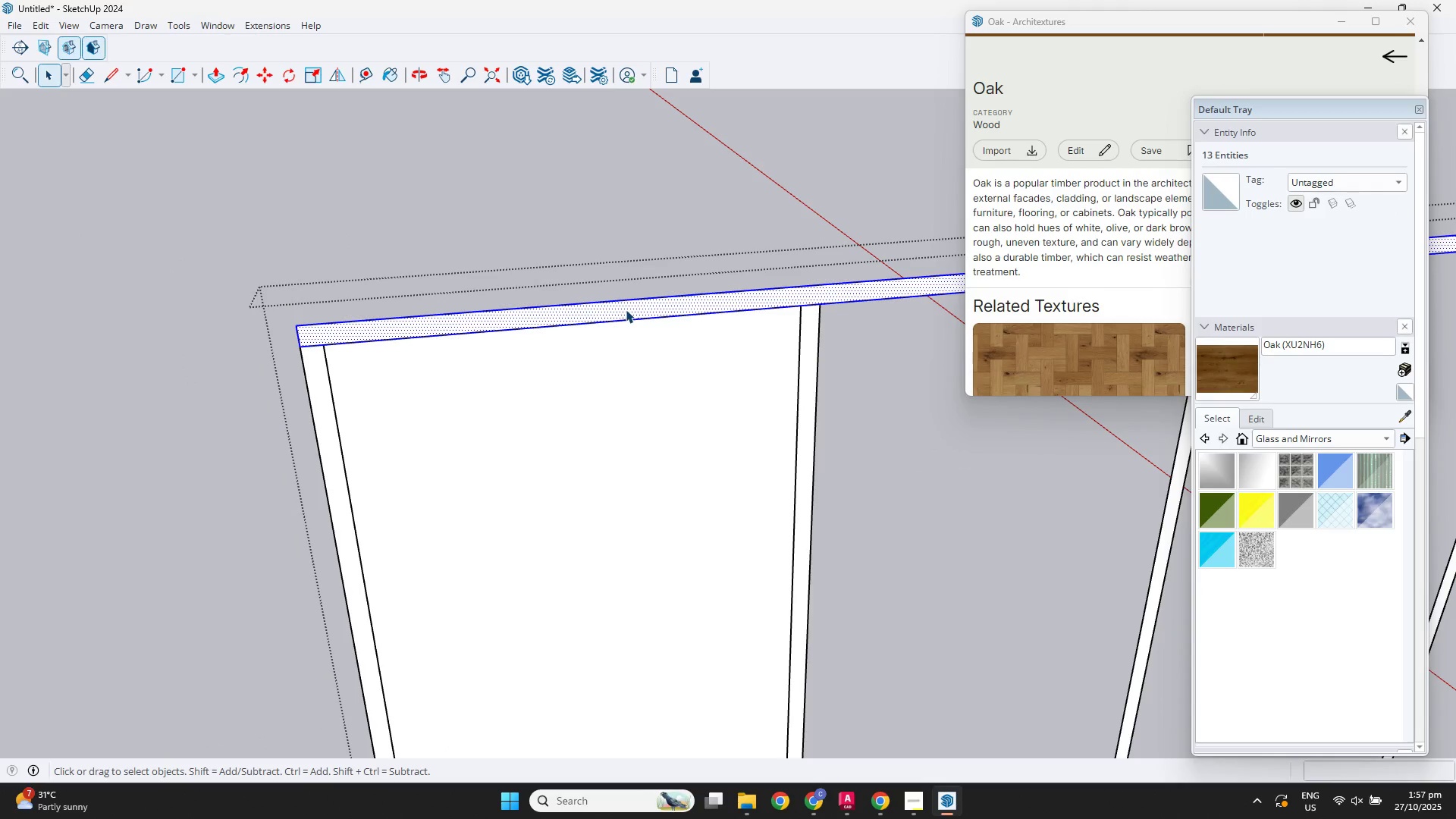 
key(P)
 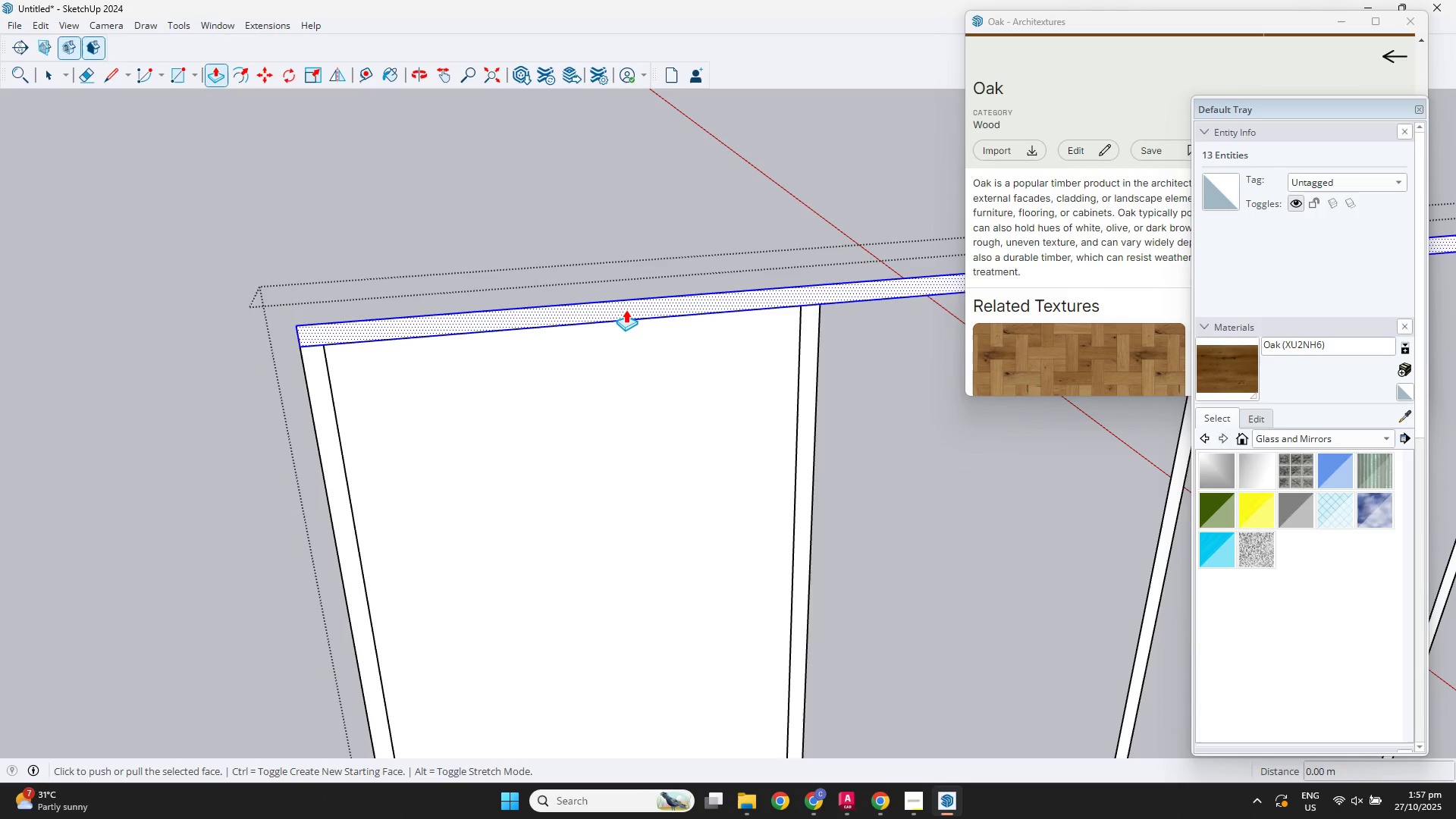 
key(Control+ControlLeft)
 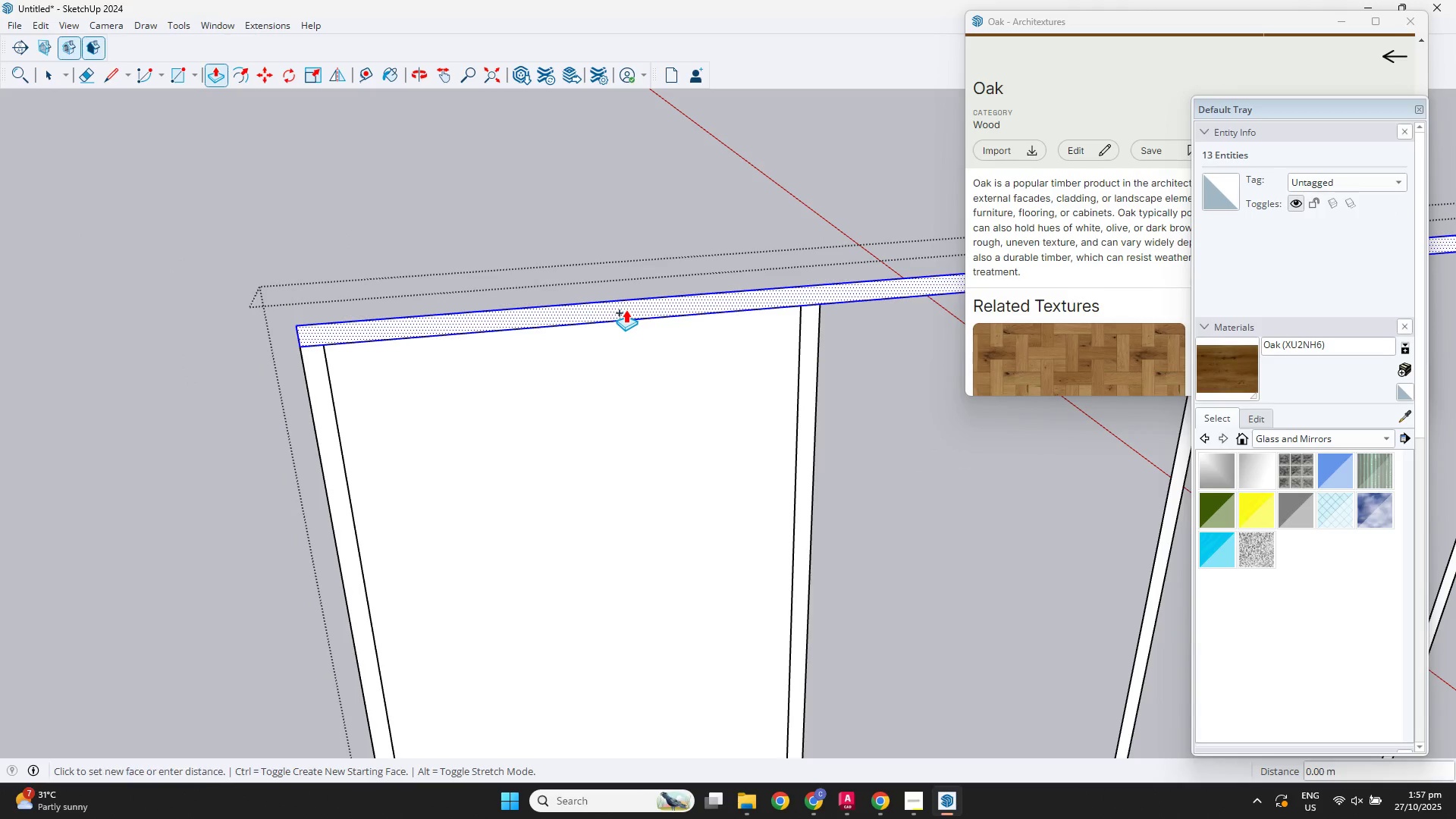 
left_click([626, 309])
 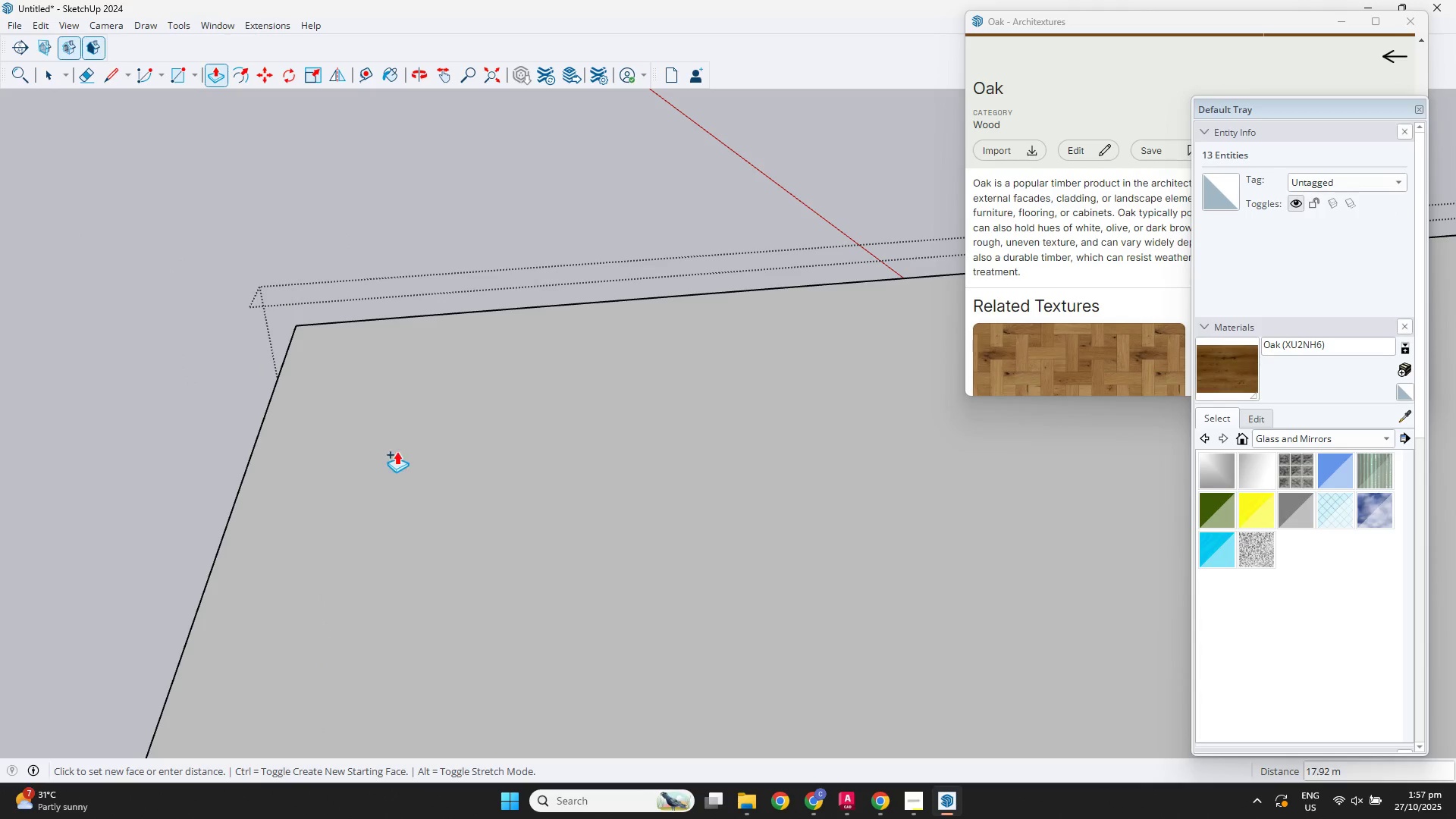 
scroll: coordinate [482, 483], scroll_direction: down, amount: 12.0
 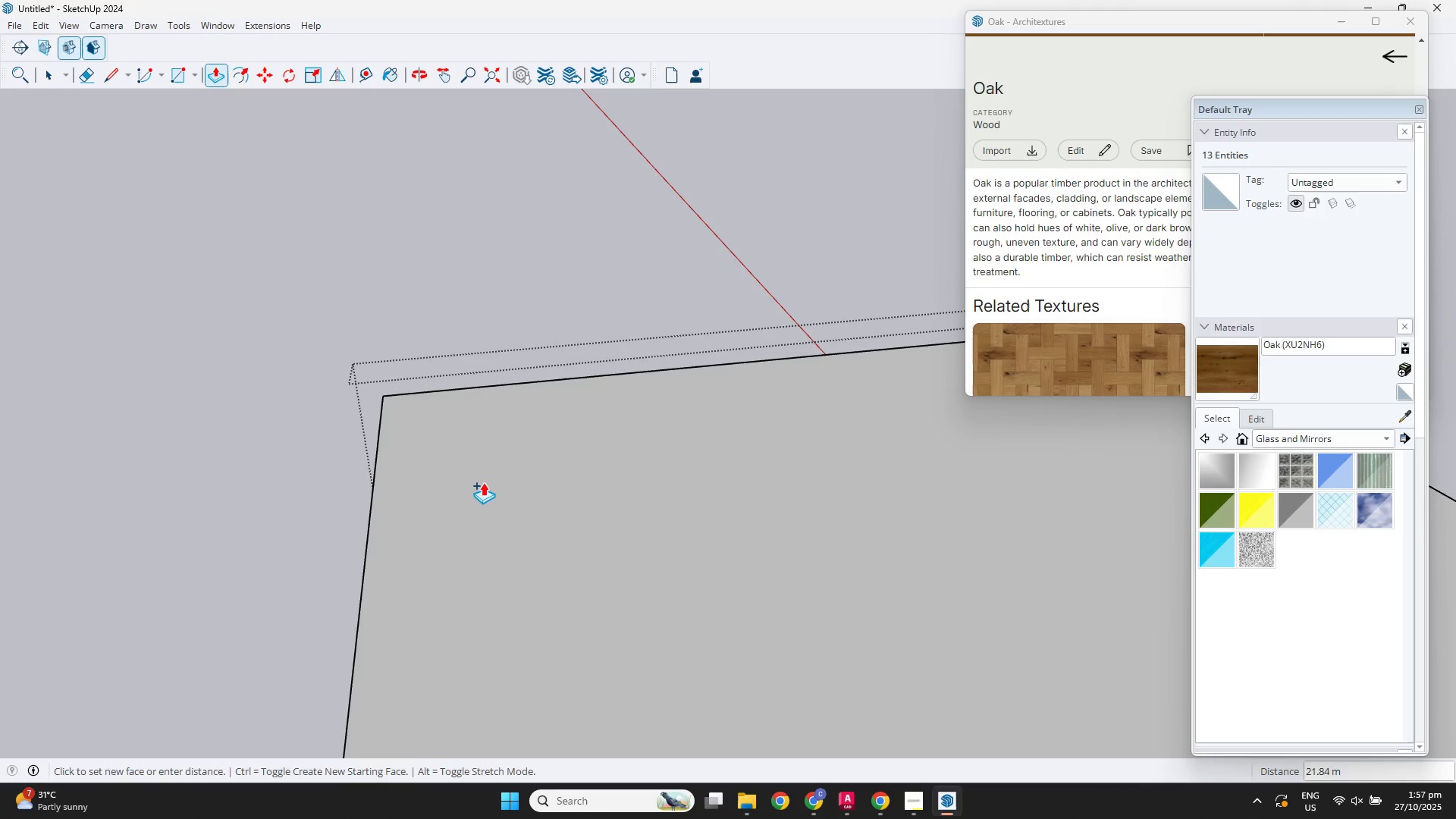 
key(Control+ControlLeft)
 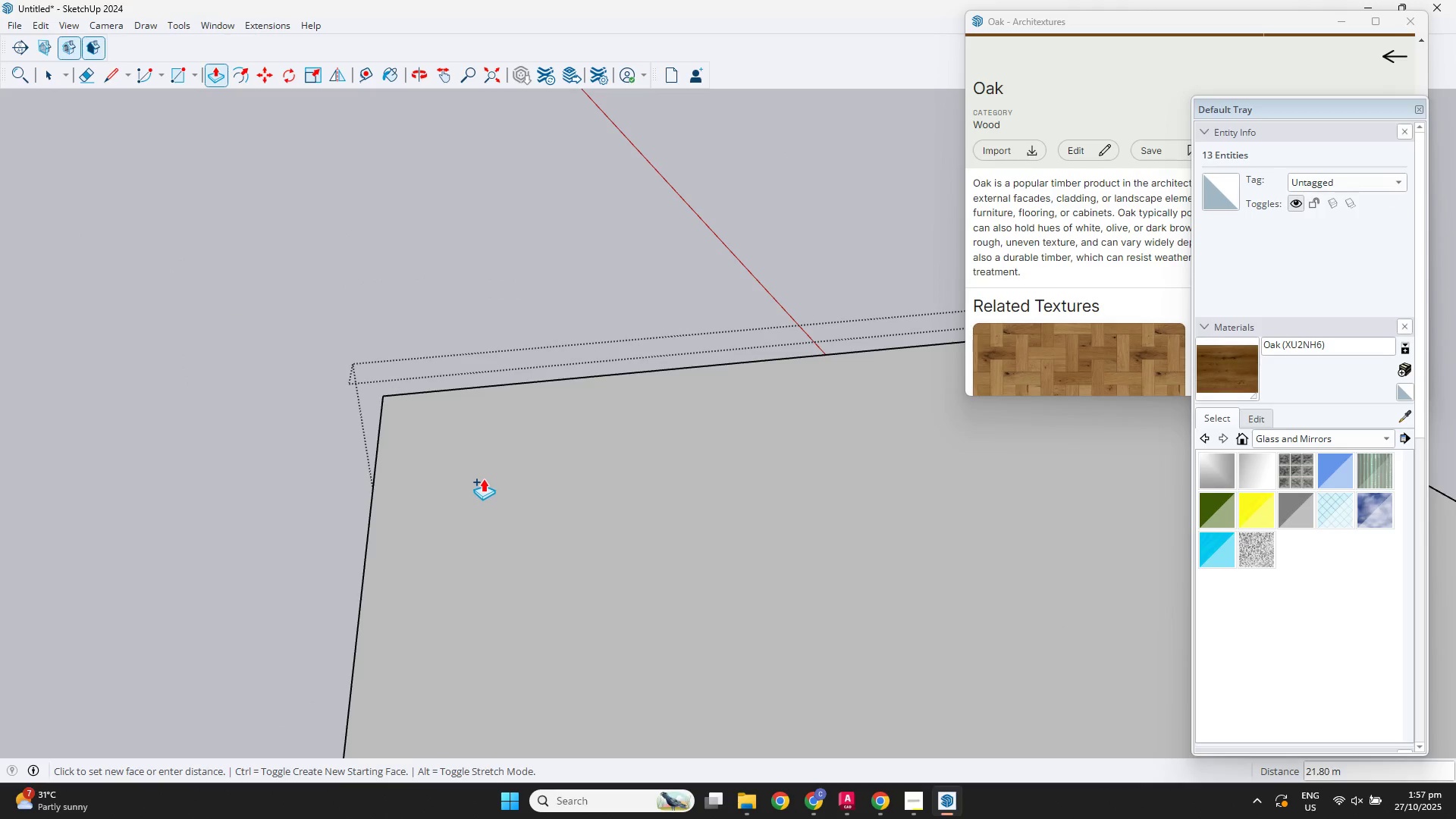 
key(Control+Z)
 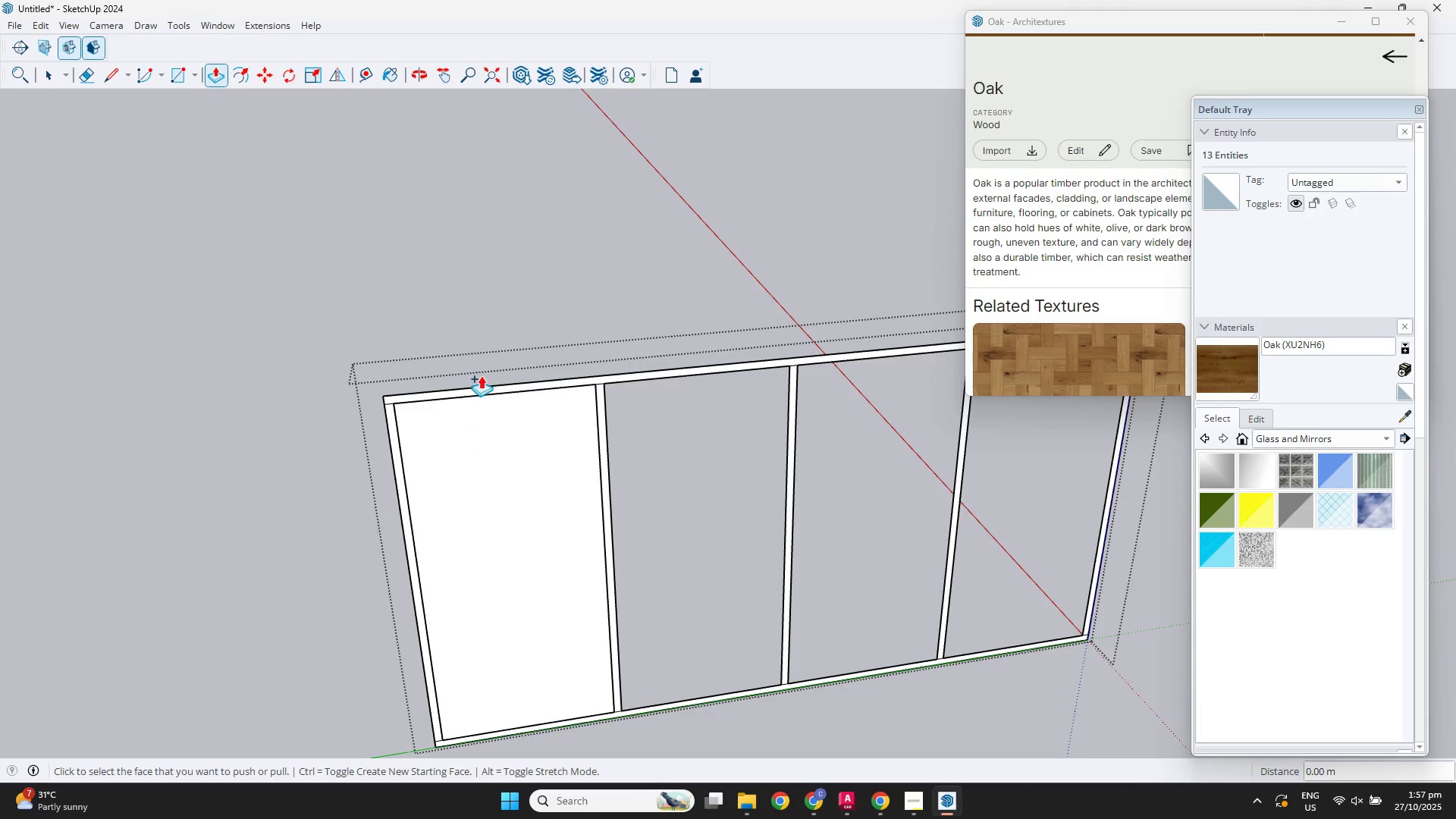 
scroll: coordinate [457, 382], scroll_direction: up, amount: 3.0
 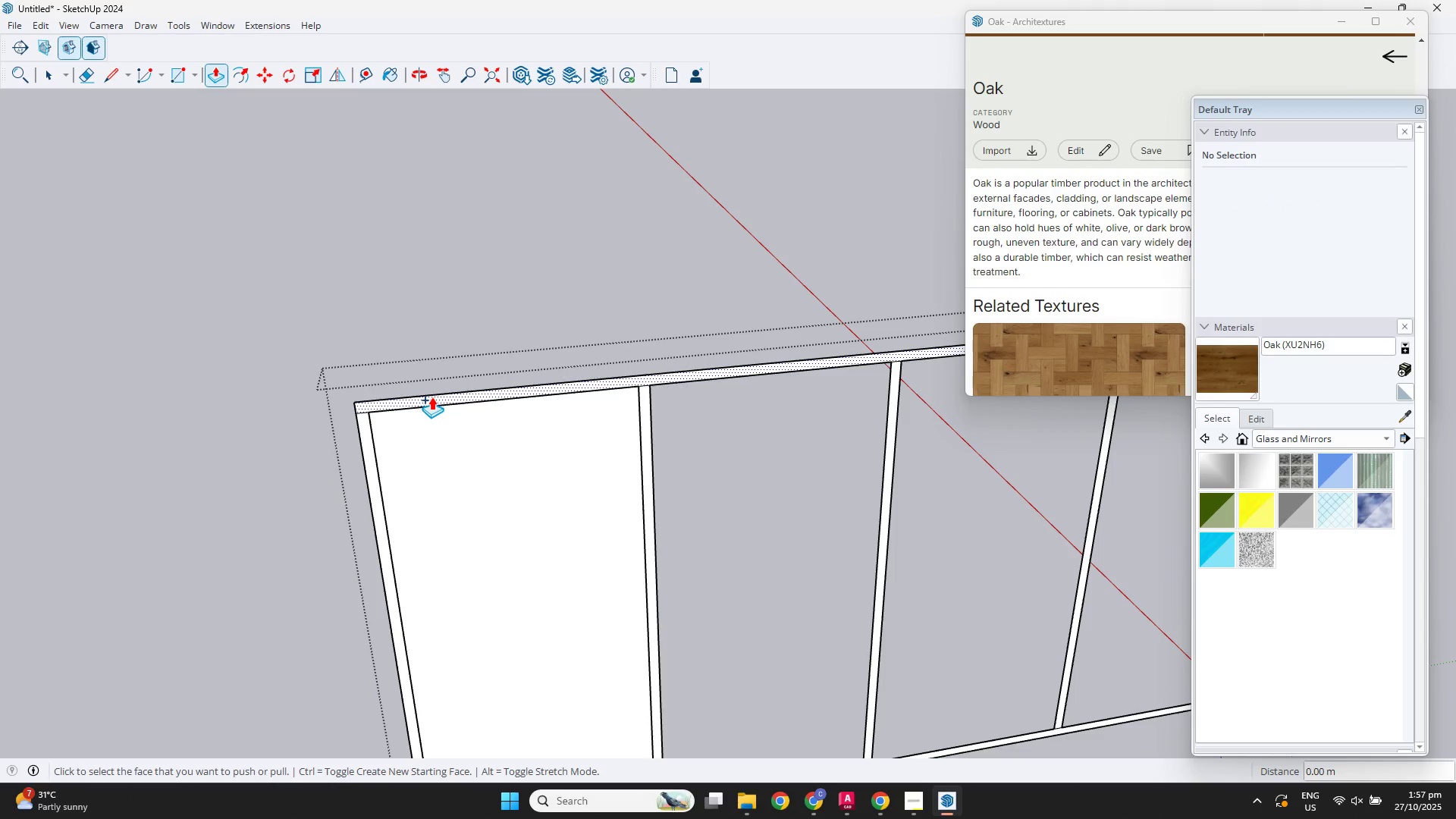 
left_click([431, 397])
 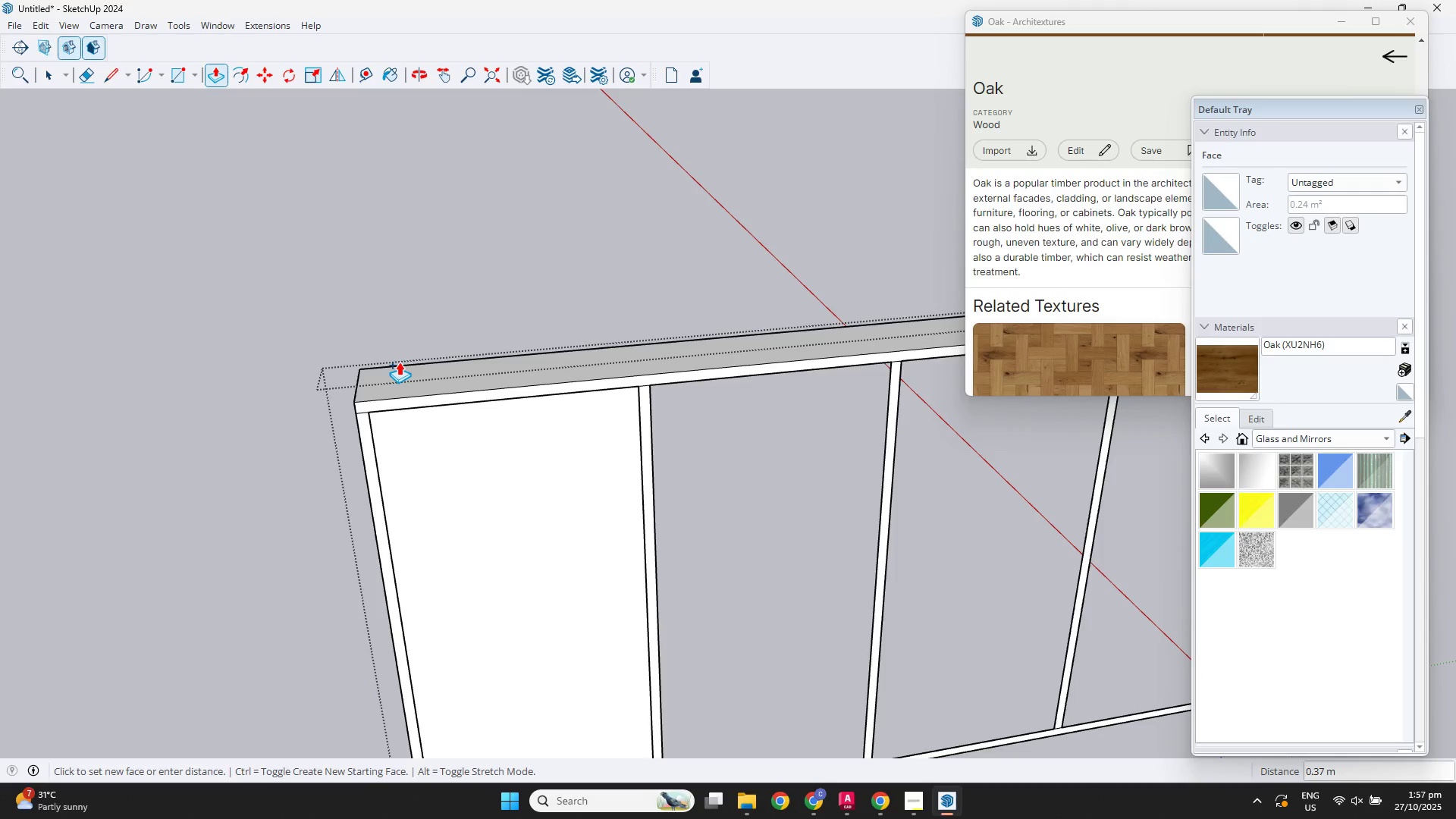 
key(NumpadDecimal)
 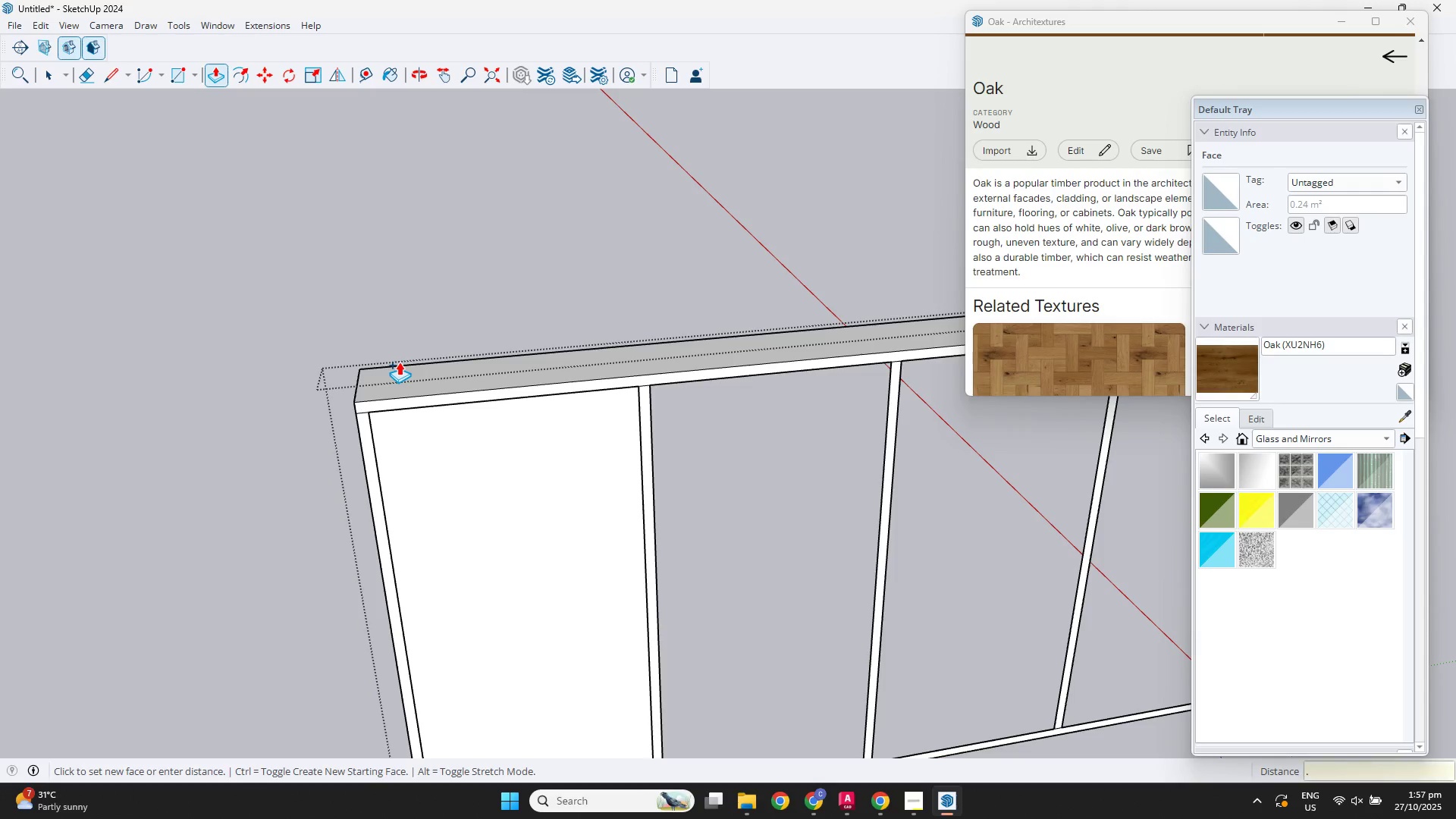 
key(Numpad1)
 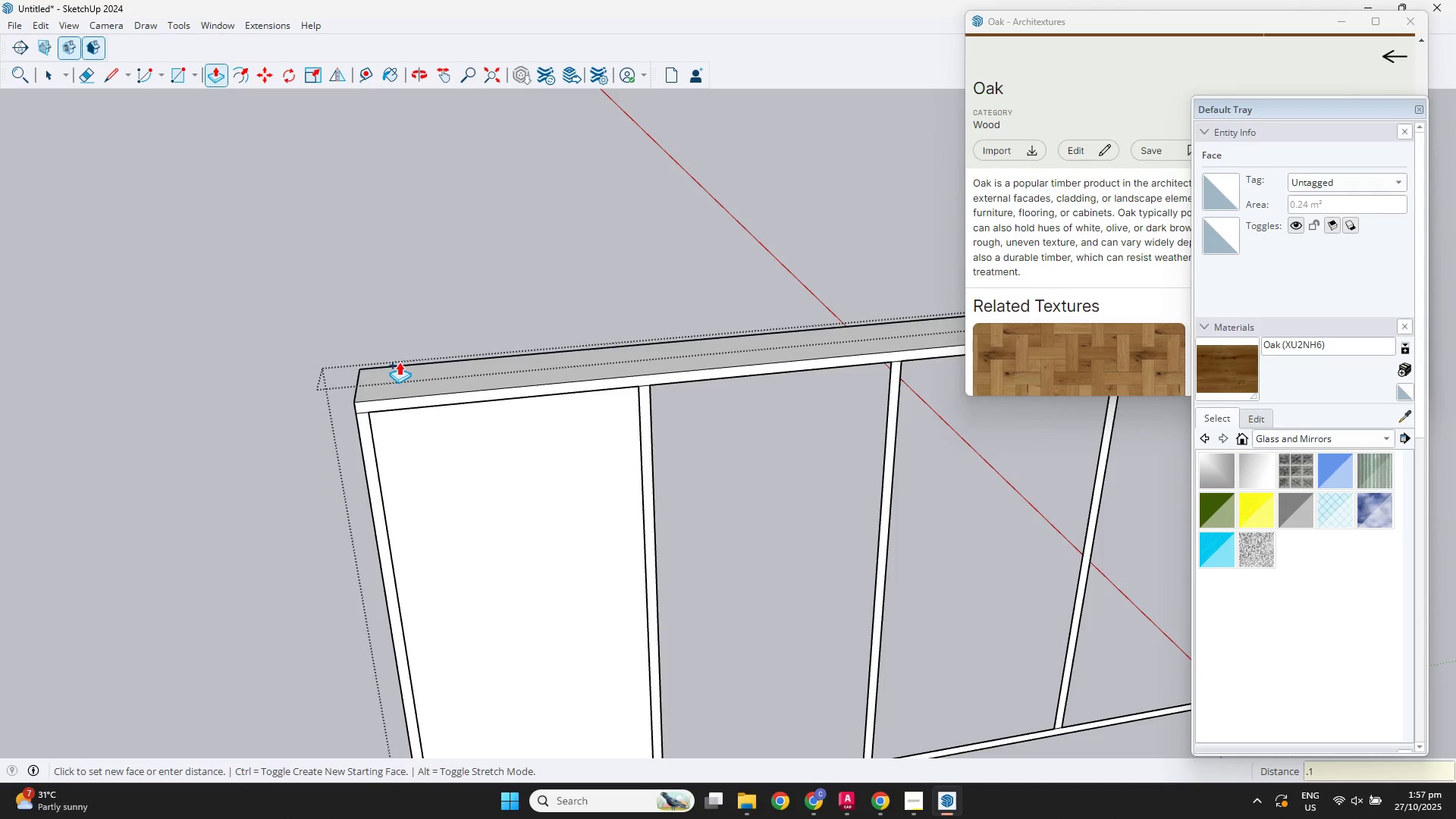 
key(NumpadEnter)
 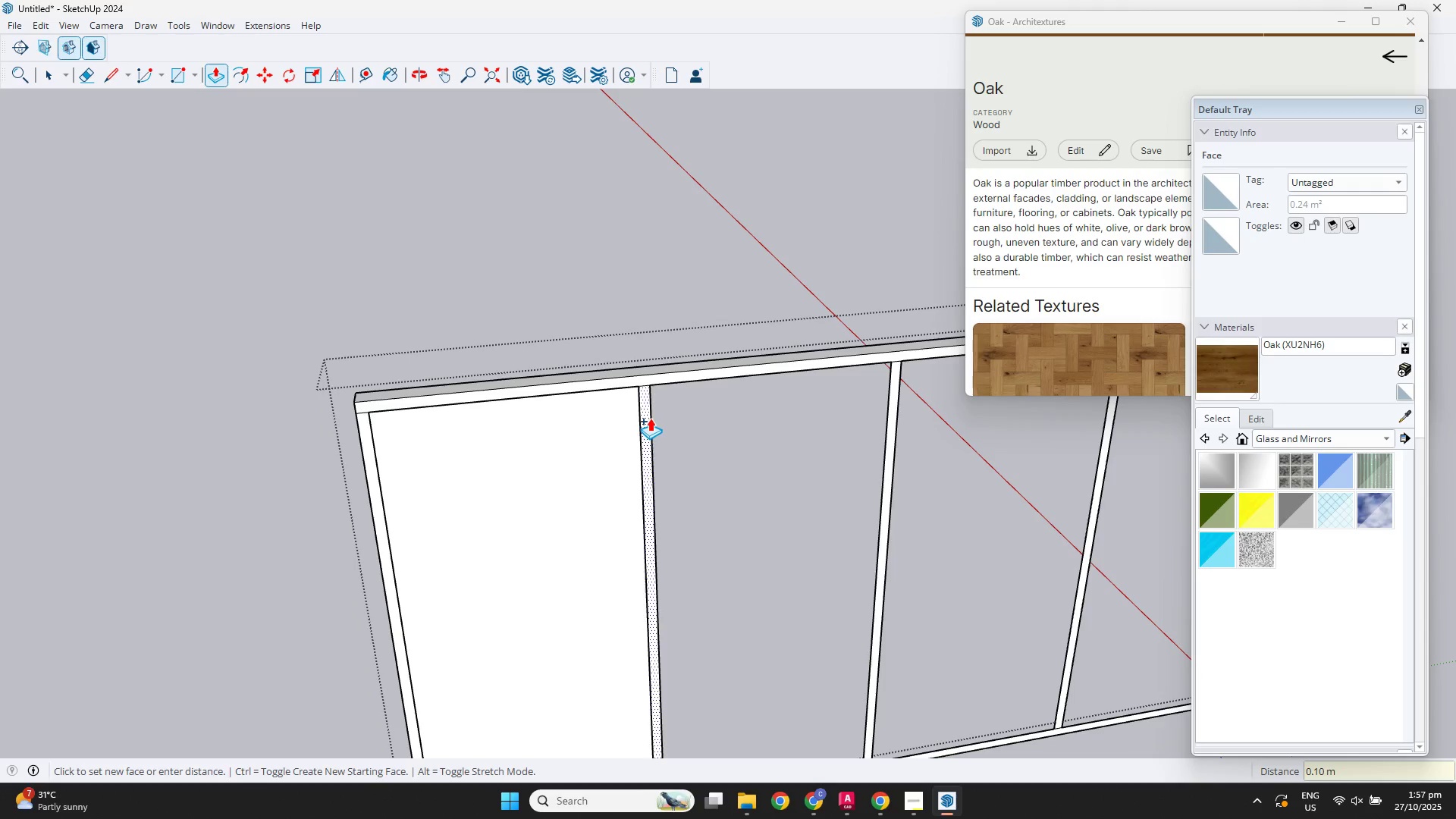 
double_click([650, 418])
 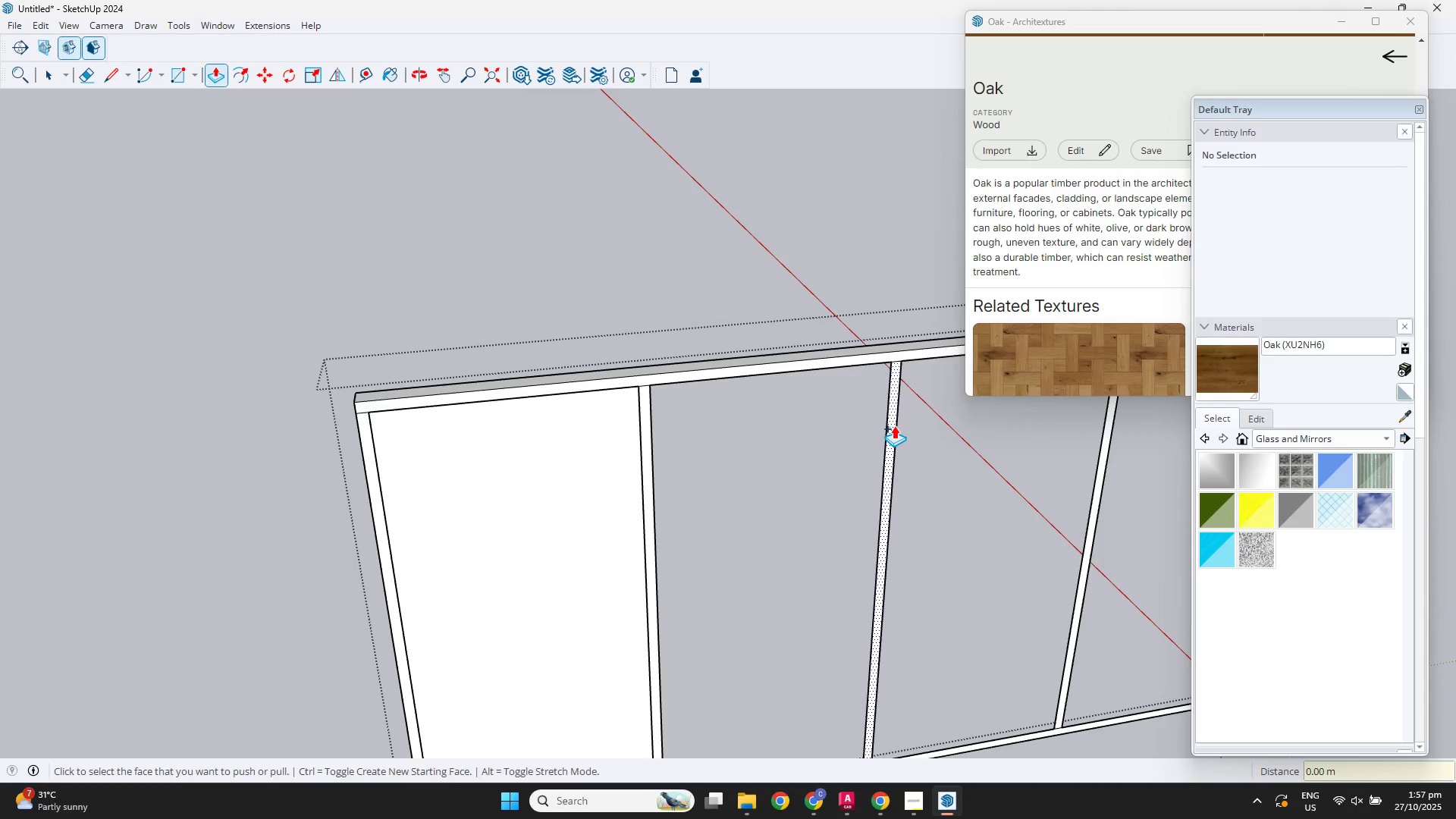 
double_click([894, 425])
 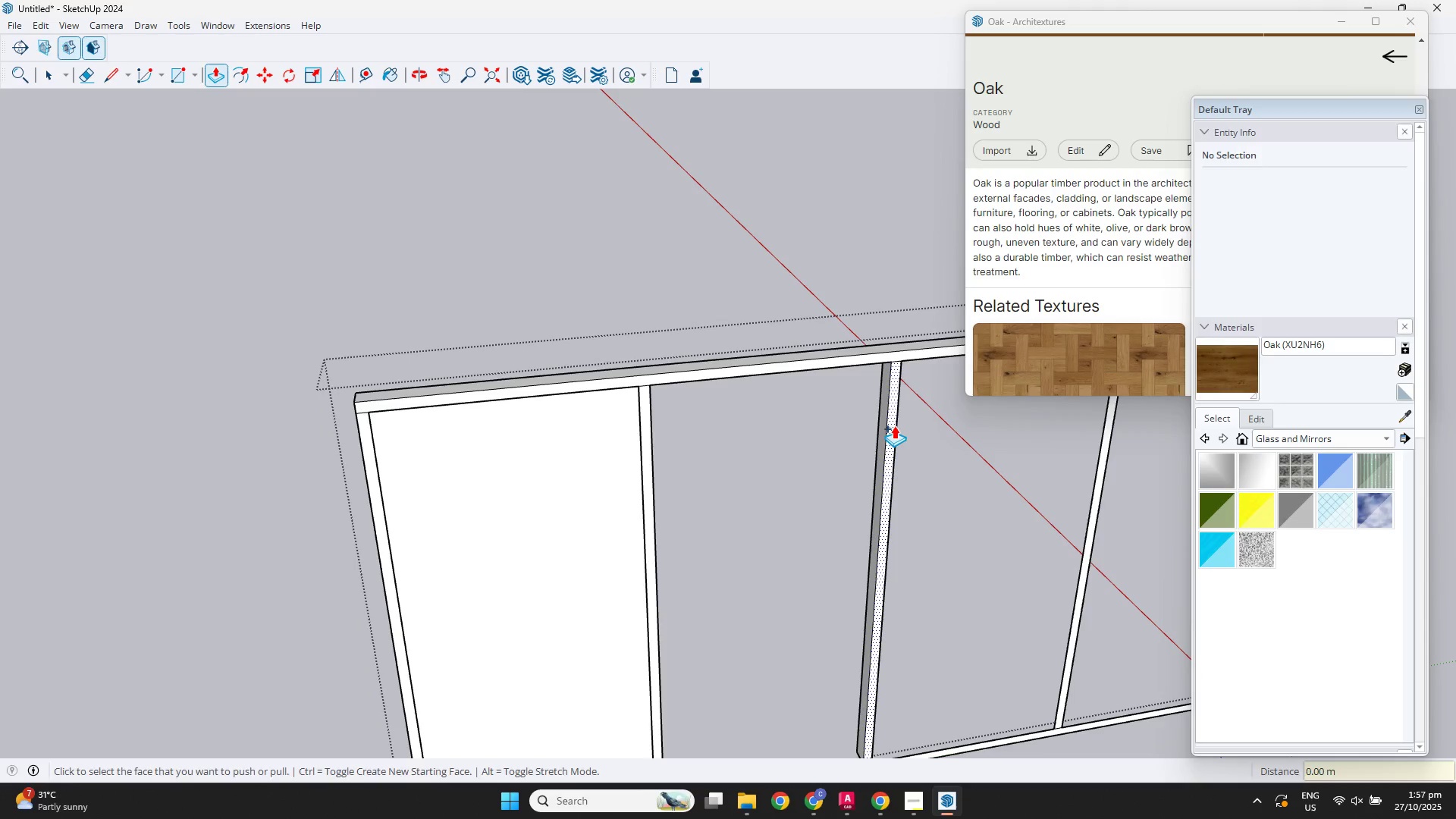 
hold_key(key=ShiftLeft, duration=0.48)
 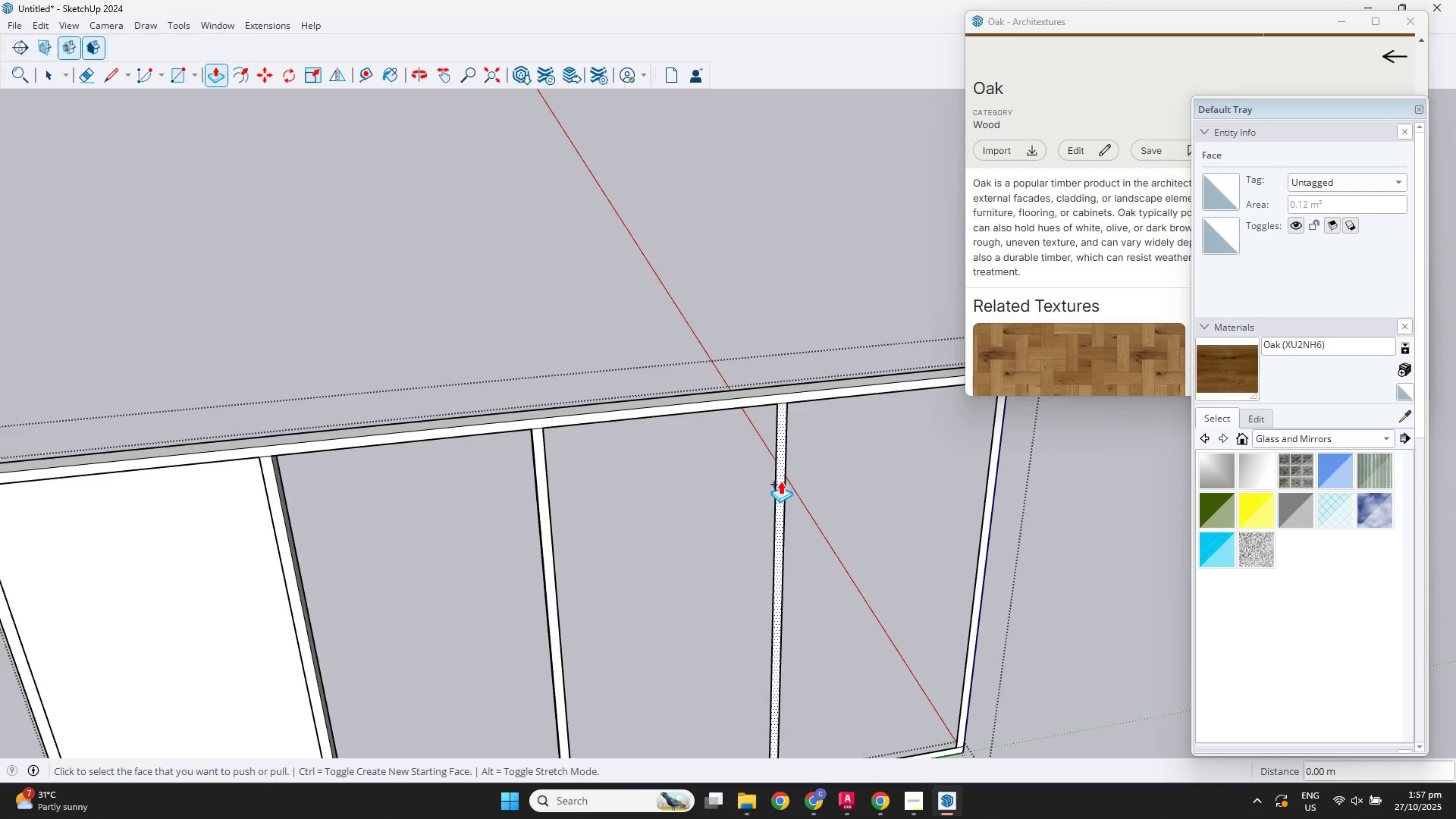 
double_click([780, 481])
 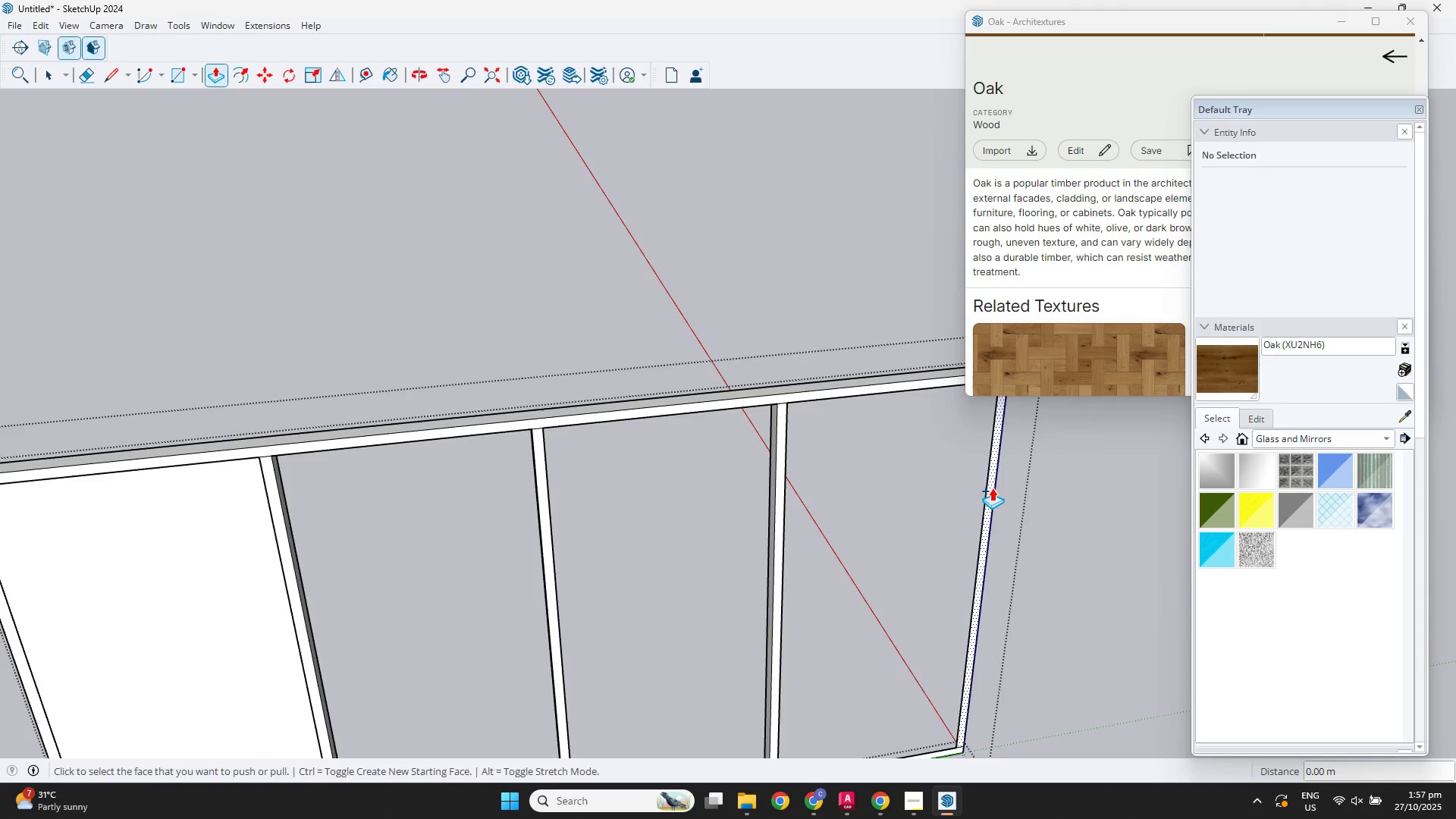 
double_click([992, 488])
 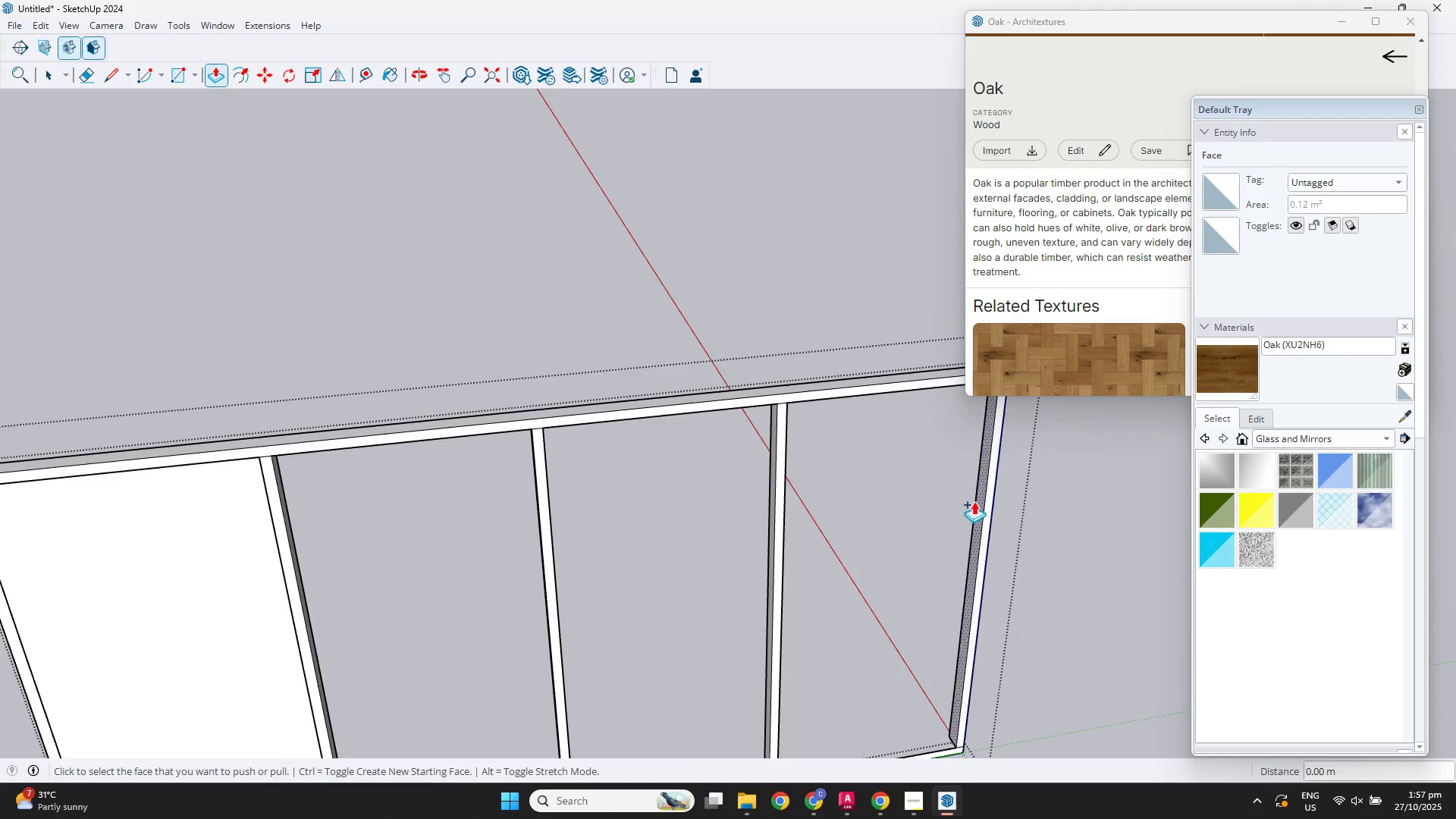 
scroll: coordinate [934, 540], scroll_direction: down, amount: 3.0
 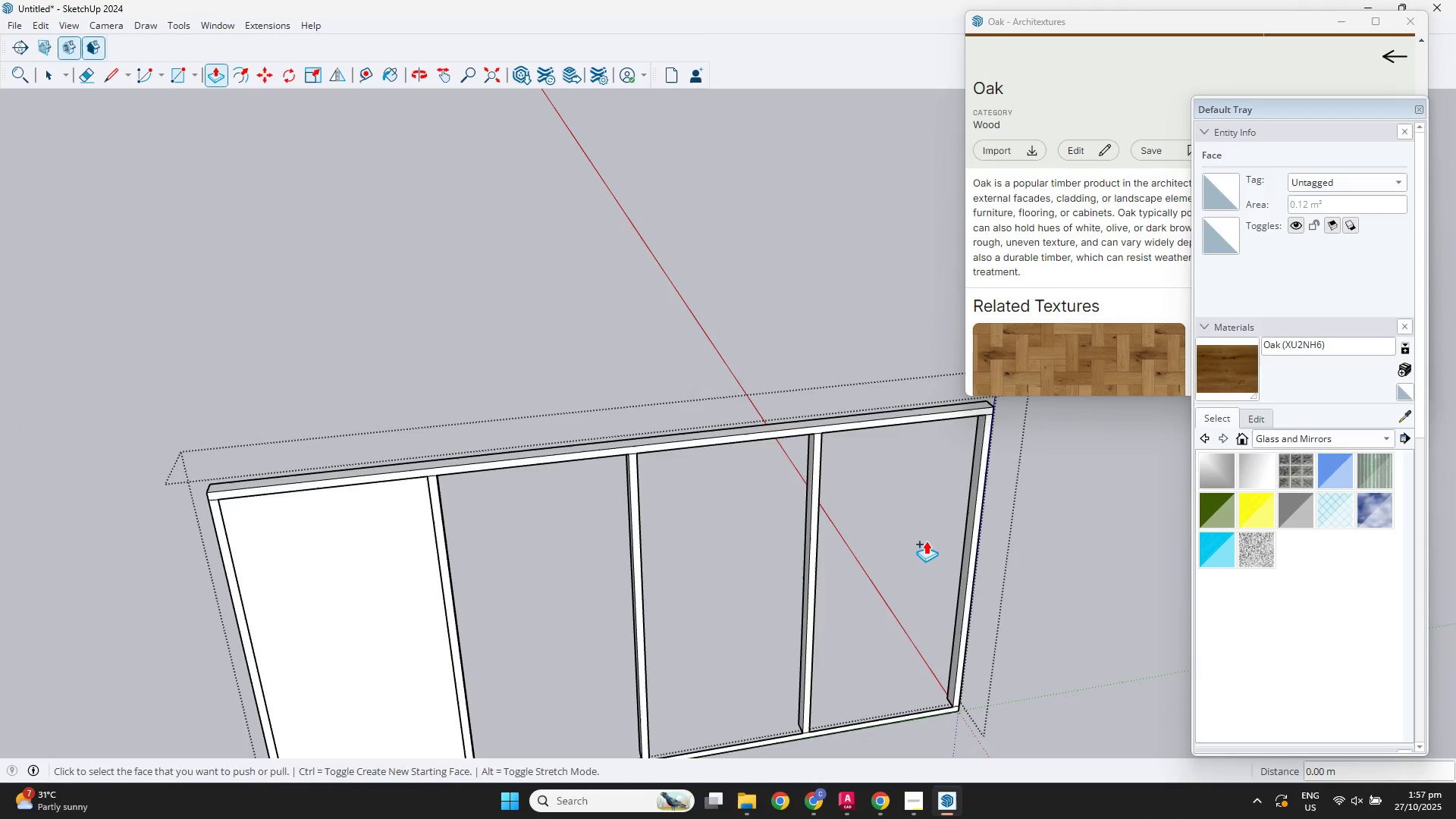 
hold_key(key=ShiftLeft, duration=0.35)
 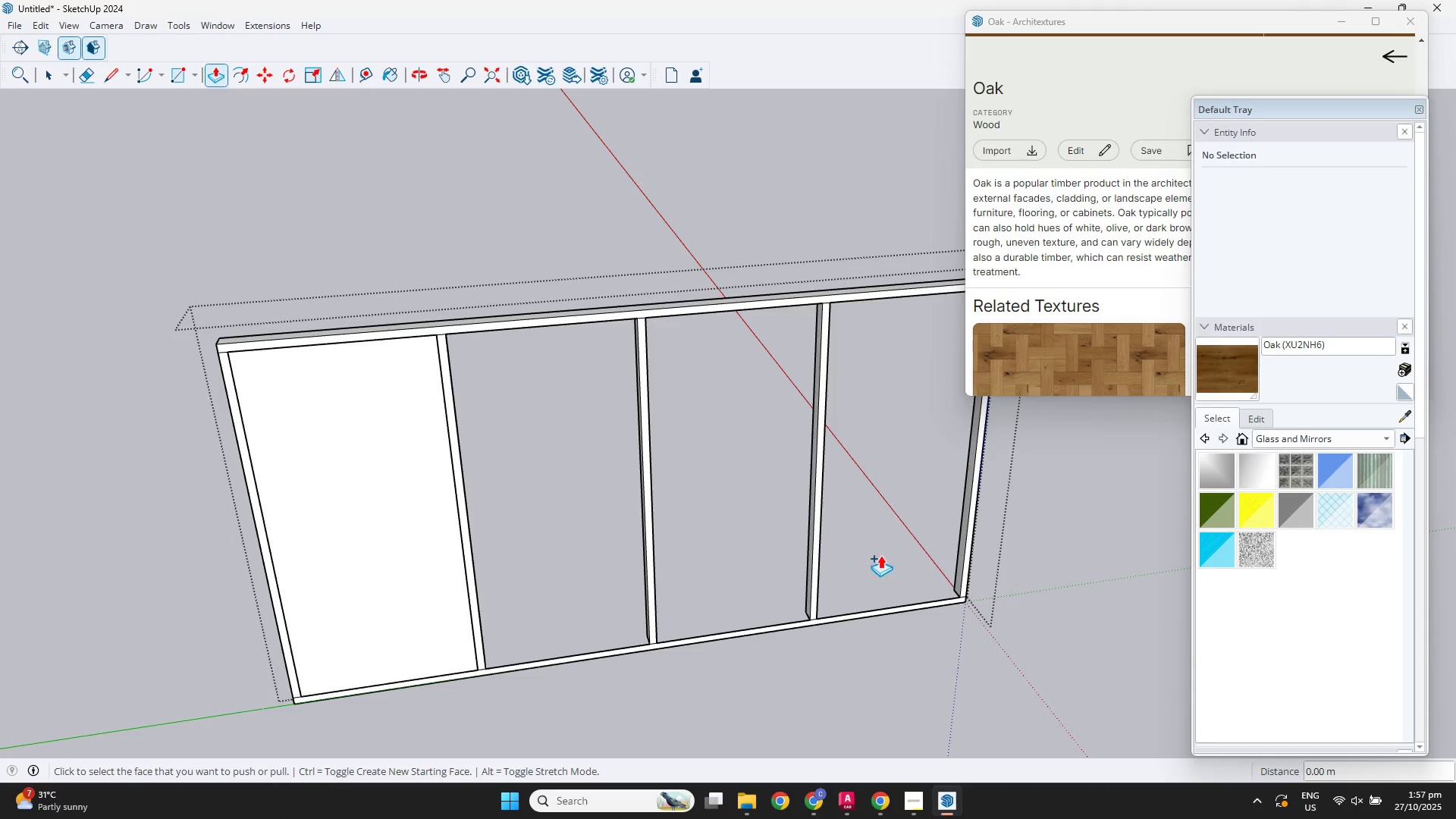 
scroll: coordinate [875, 561], scroll_direction: up, amount: 3.0
 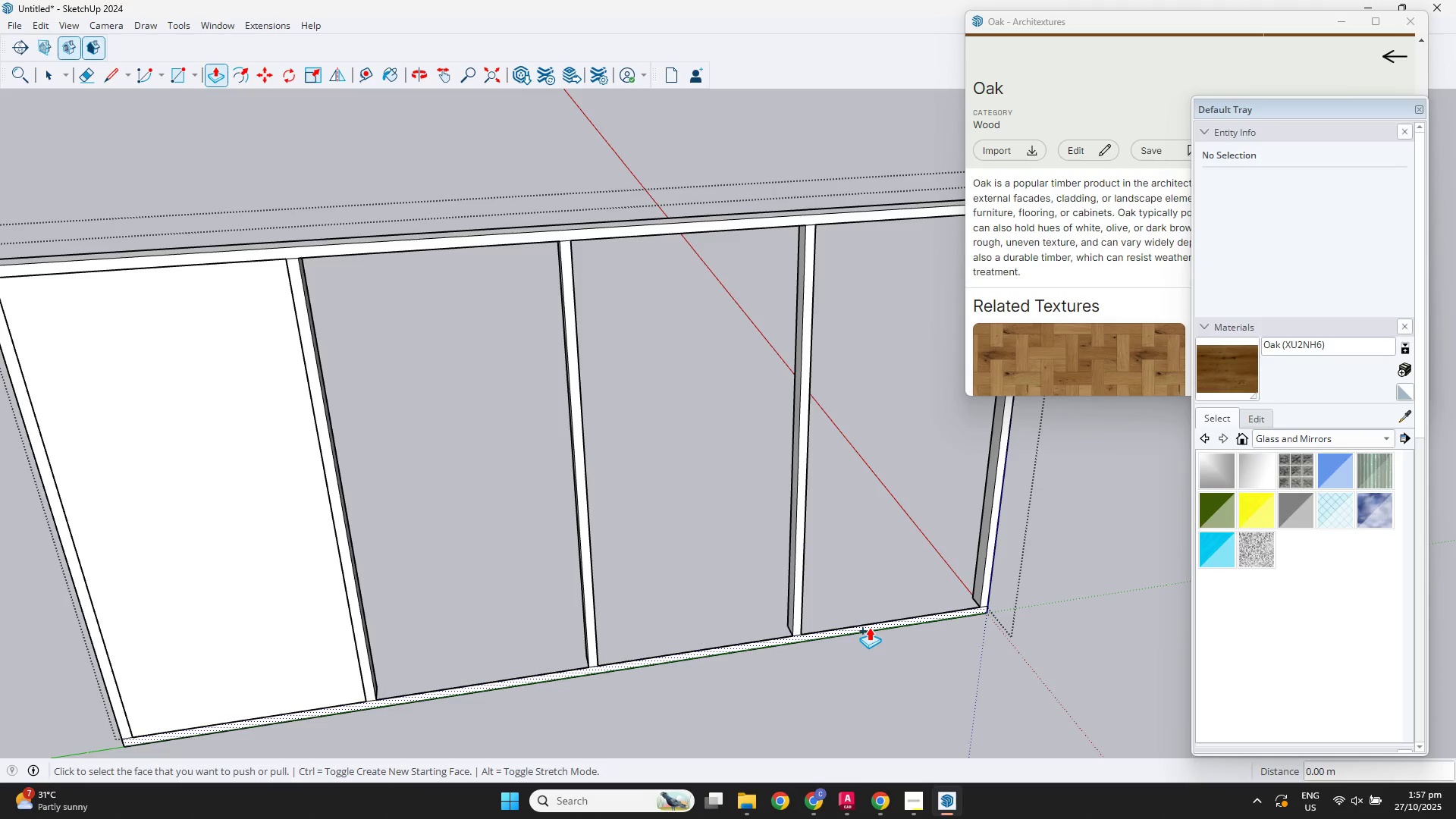 
double_click([868, 627])
 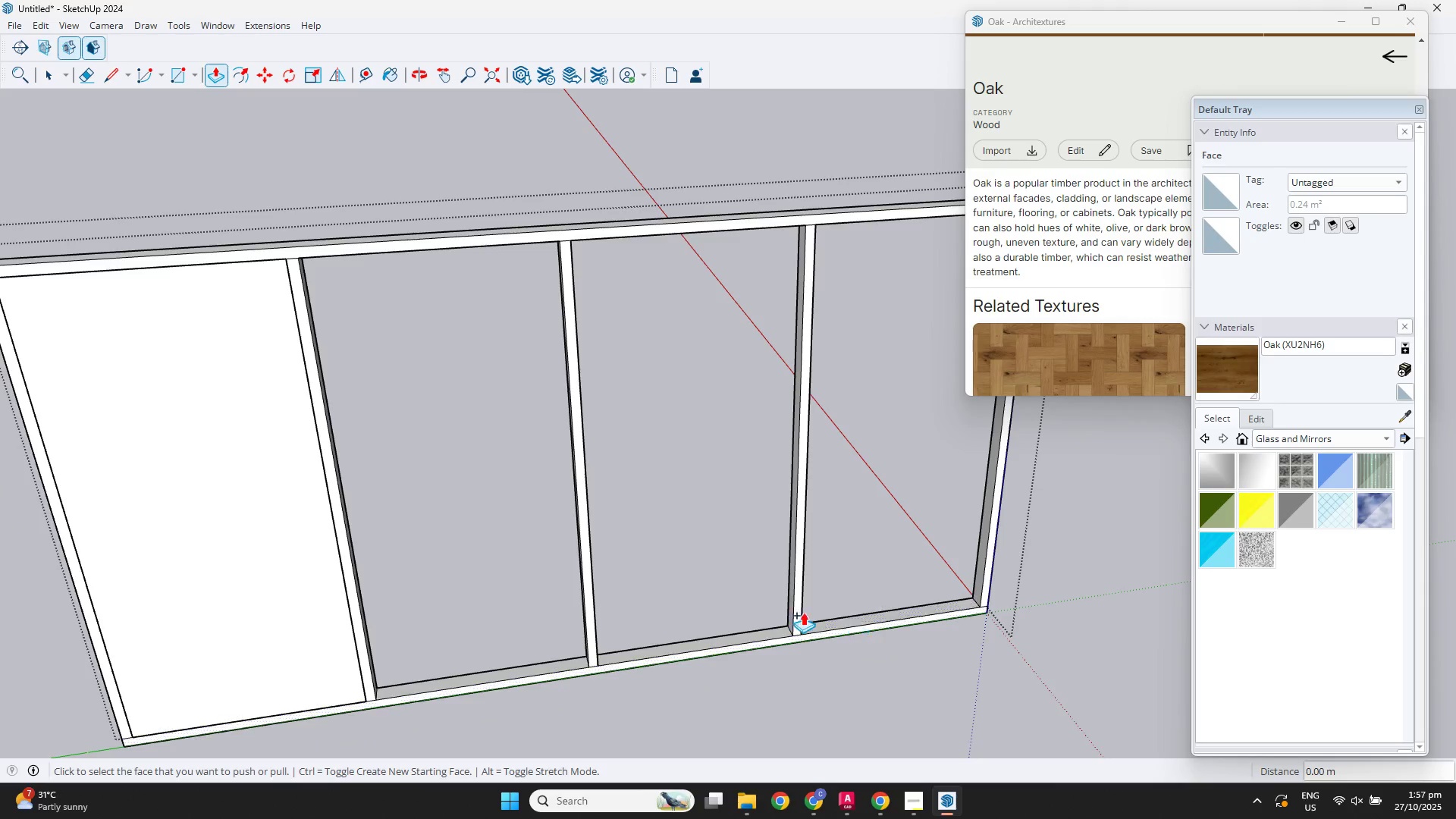 
scroll: coordinate [766, 603], scroll_direction: down, amount: 3.0
 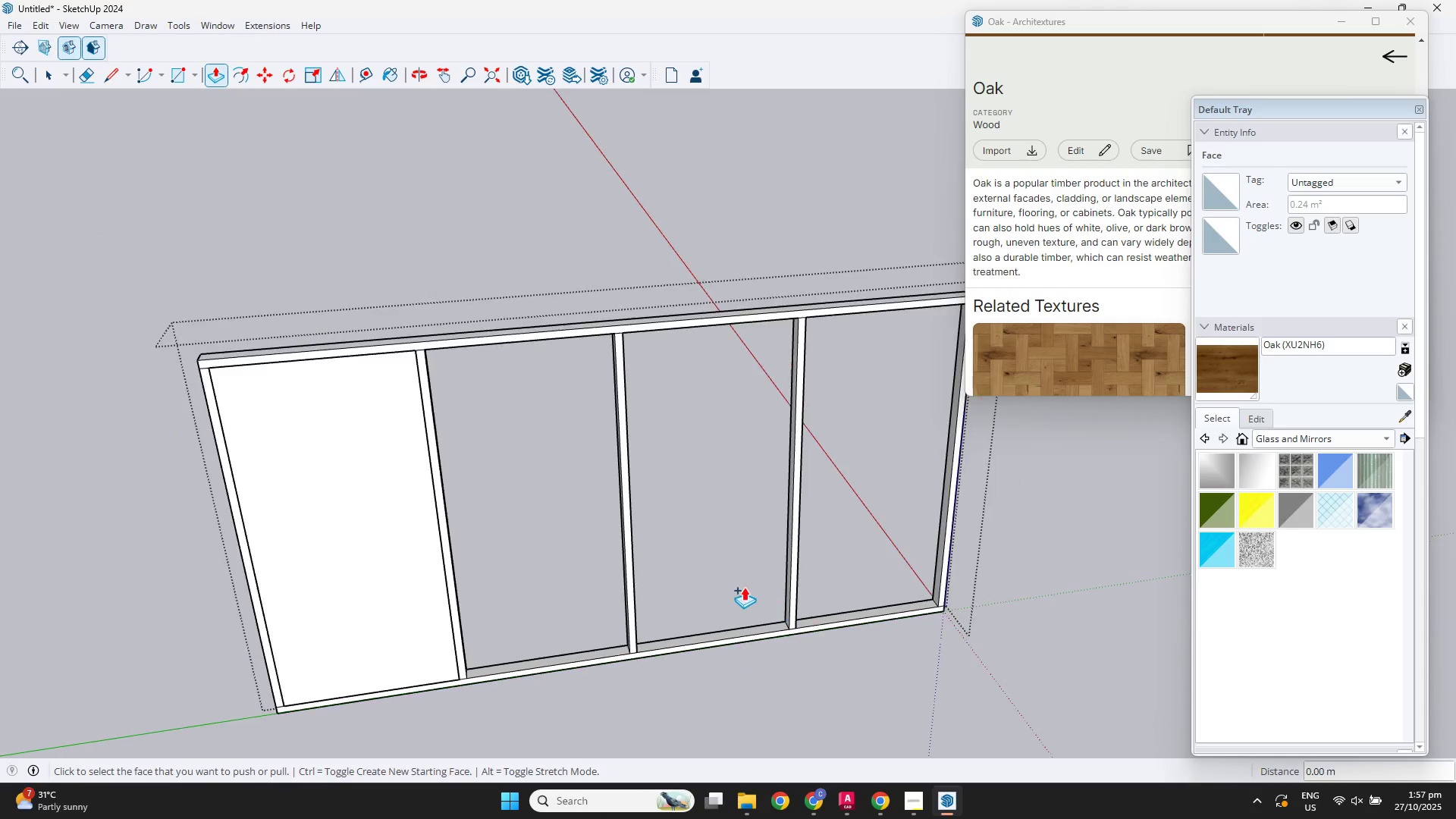 
hold_key(key=ShiftLeft, duration=0.35)
 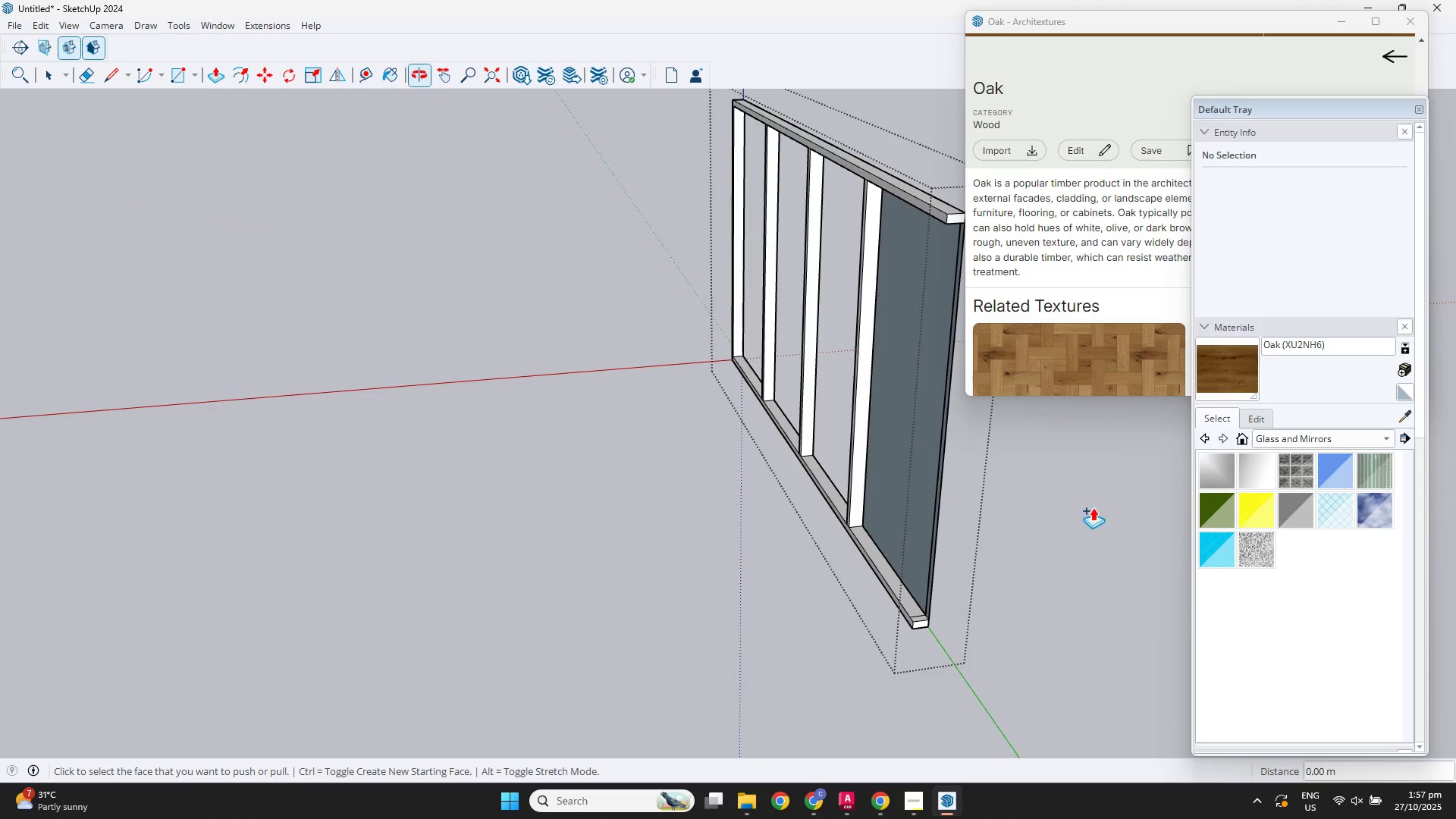 
scroll: coordinate [922, 613], scroll_direction: up, amount: 7.0
 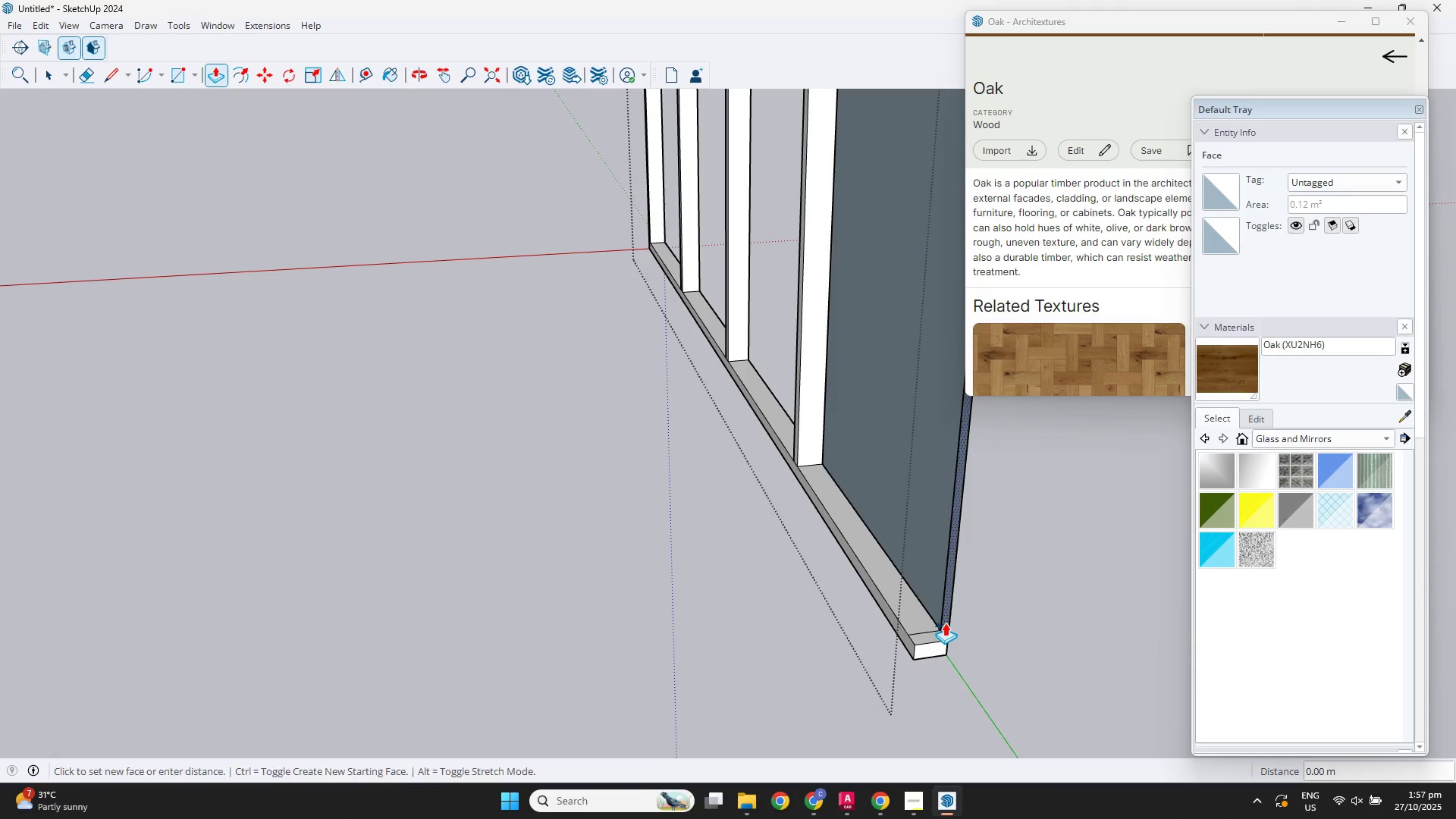 
double_click([945, 623])
 